 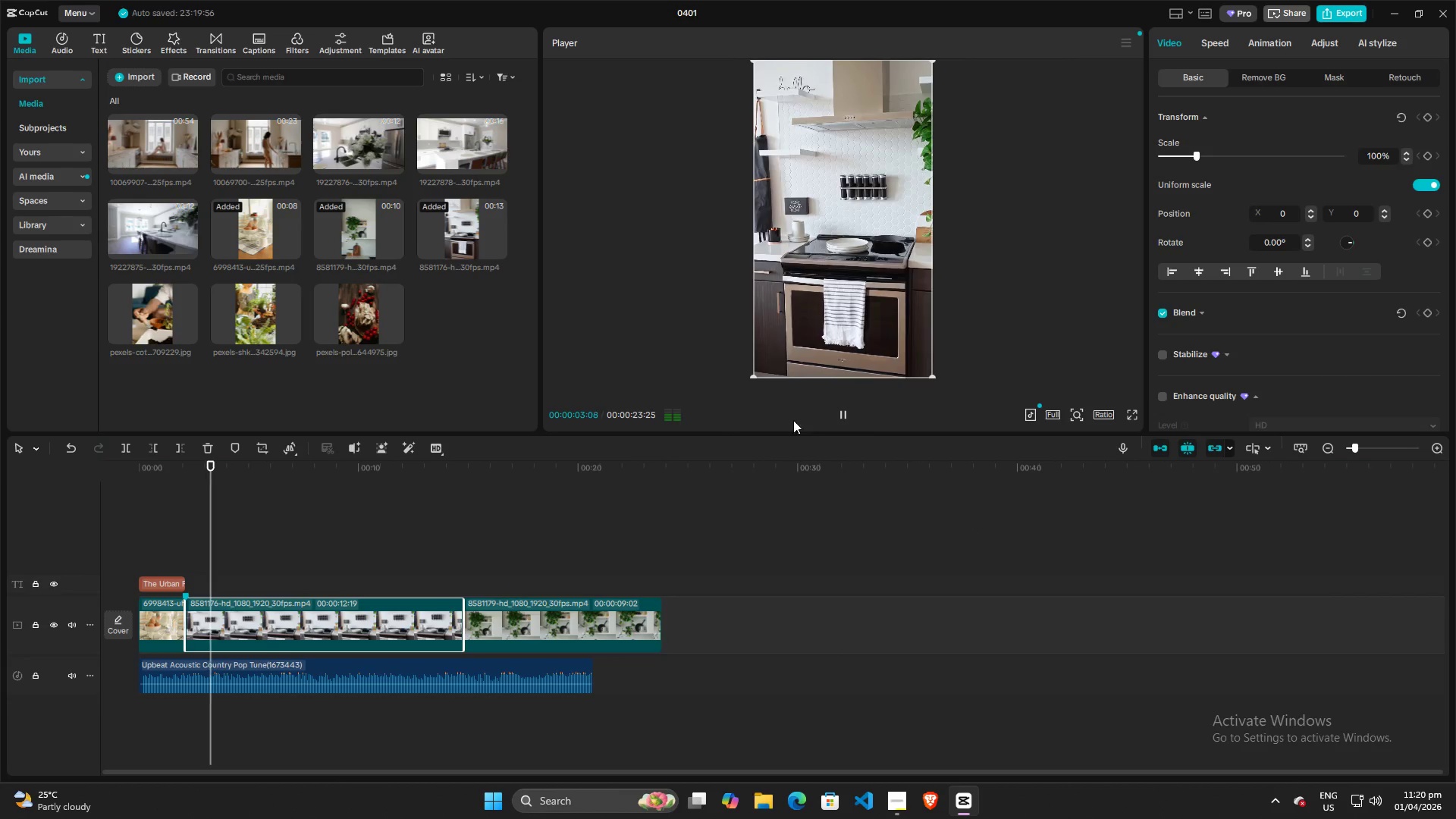 
key(Space)
 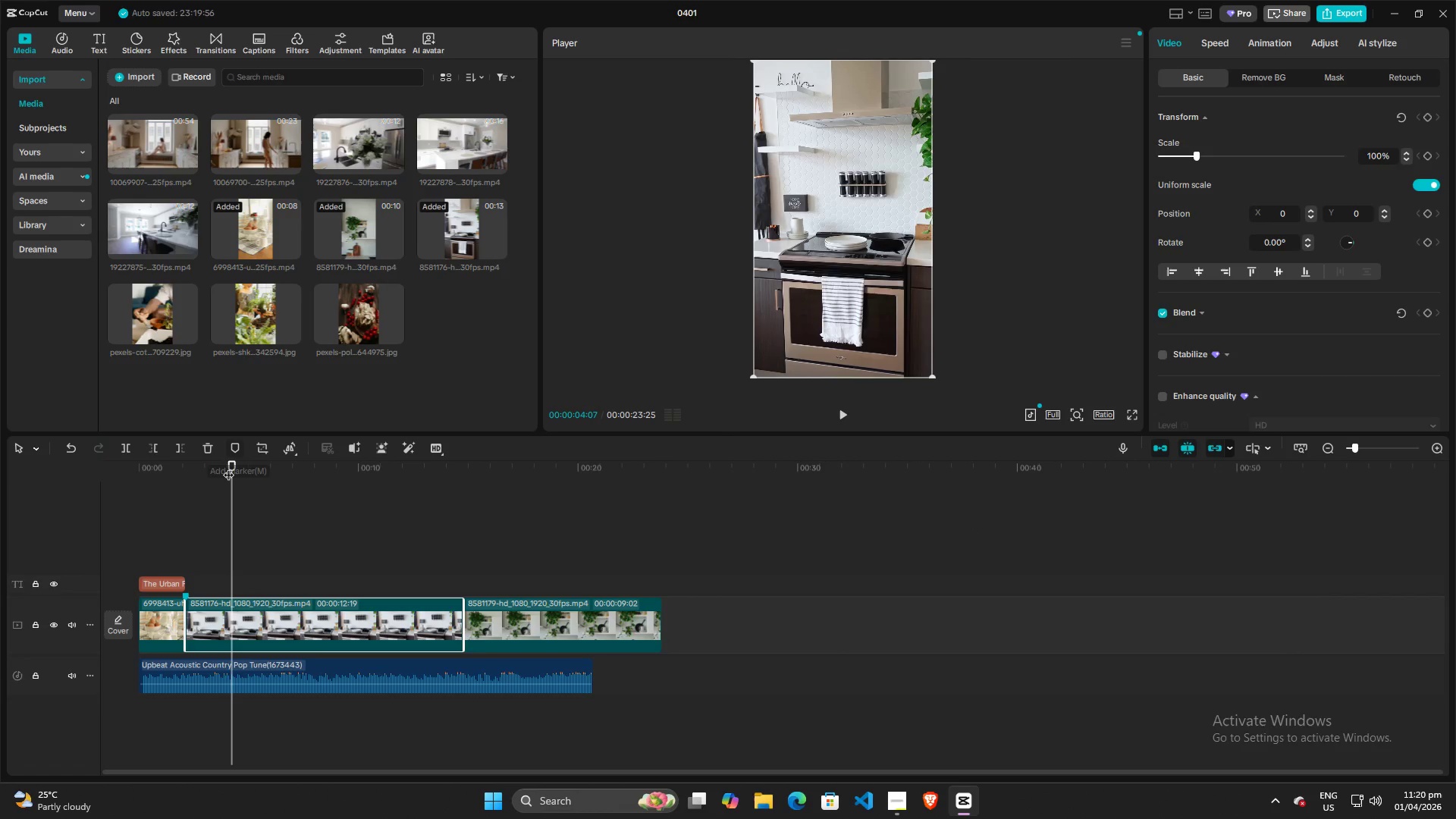 
left_click_drag(start_coordinate=[228, 467], to_coordinate=[197, 467])
 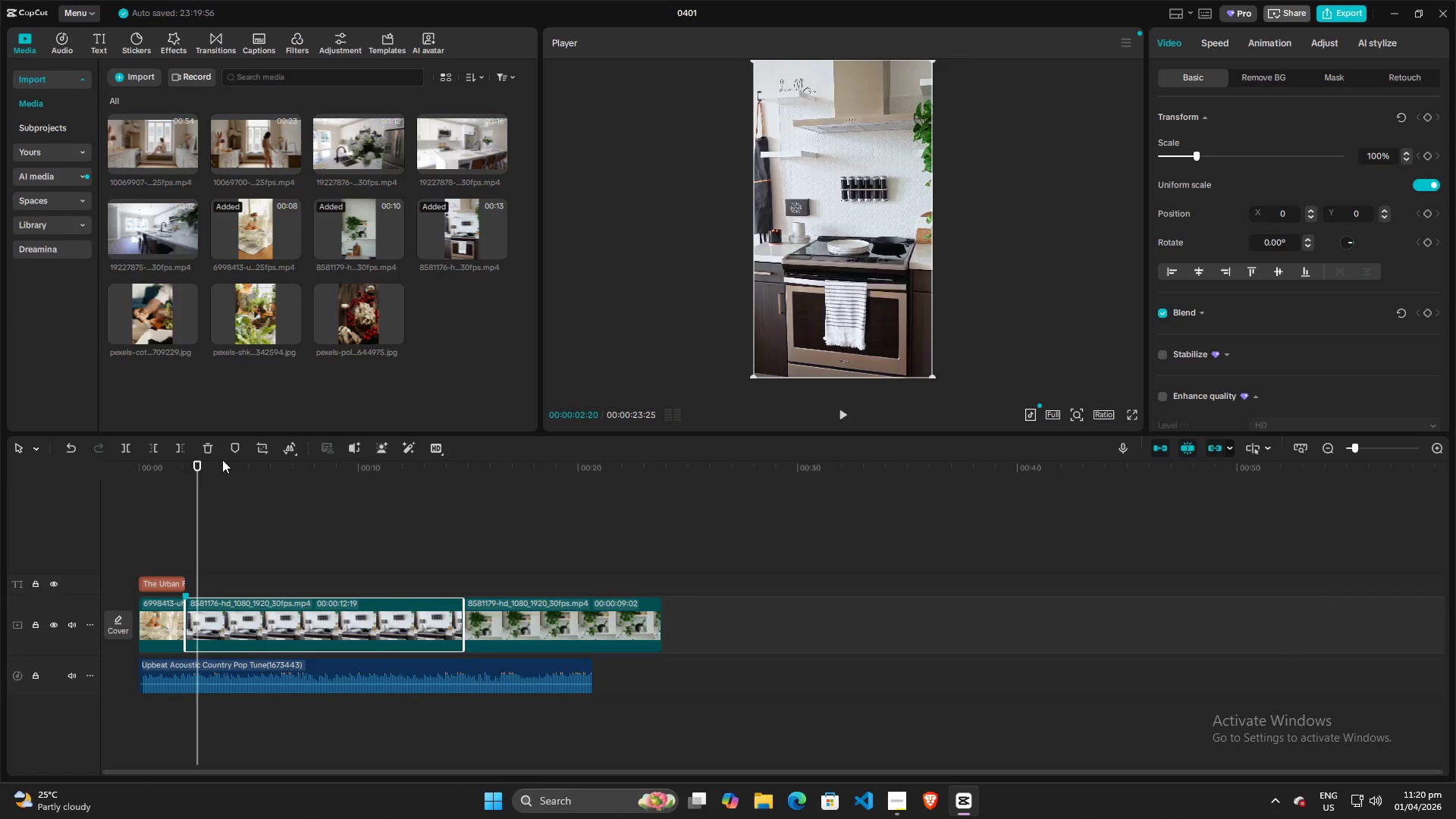 
key(Space)
 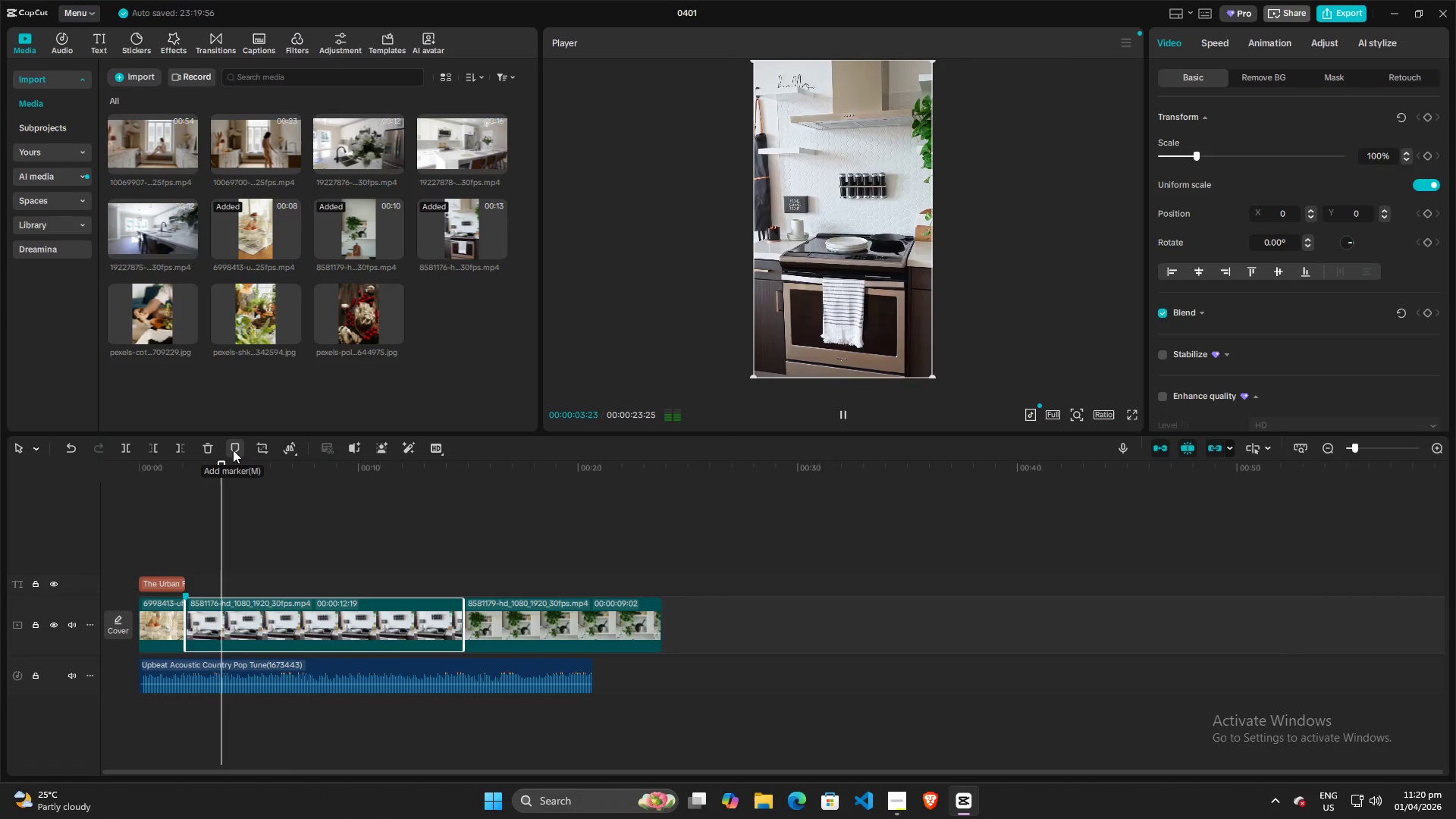 
key(Space)
 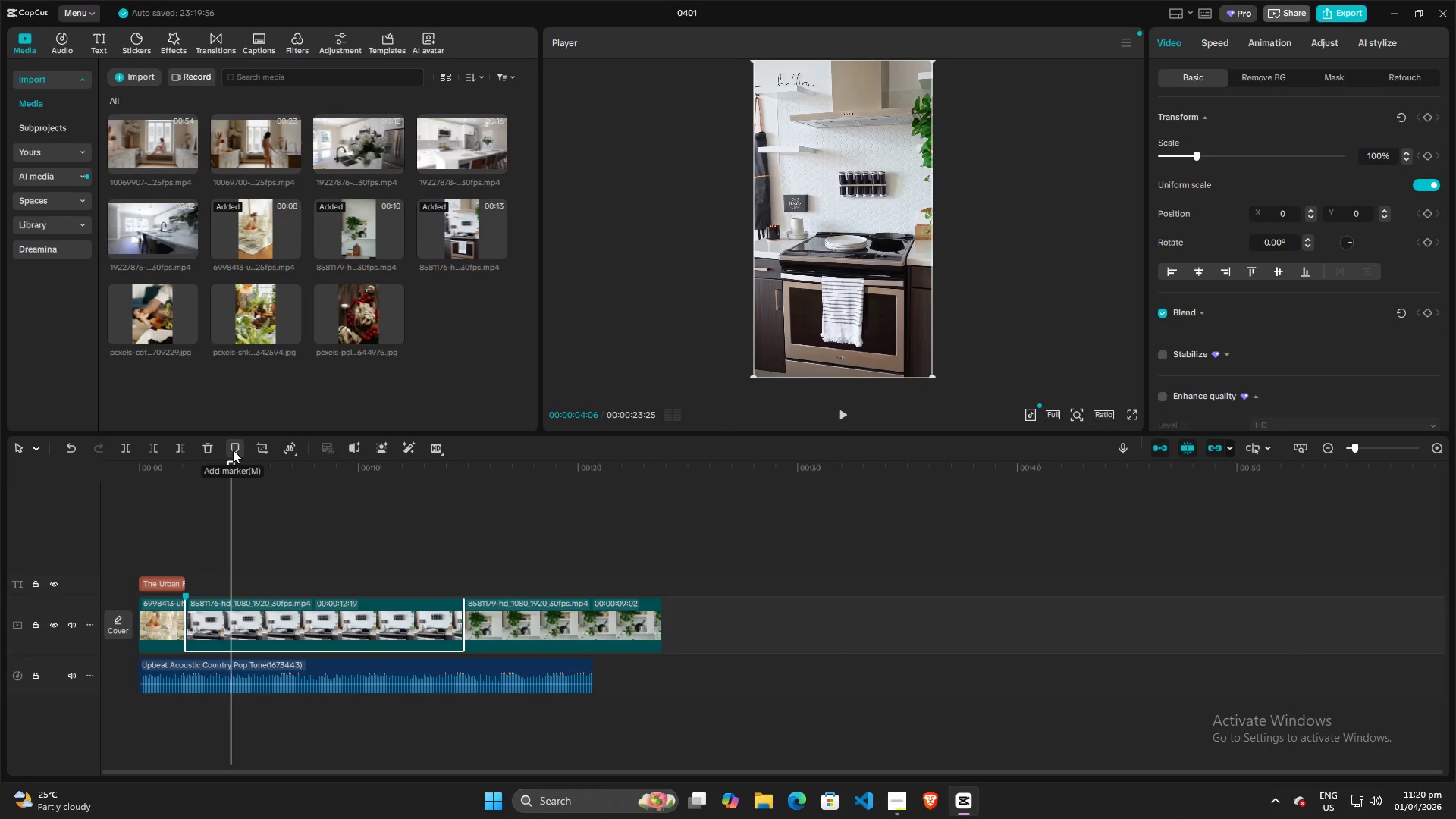 
left_click([233, 450])
 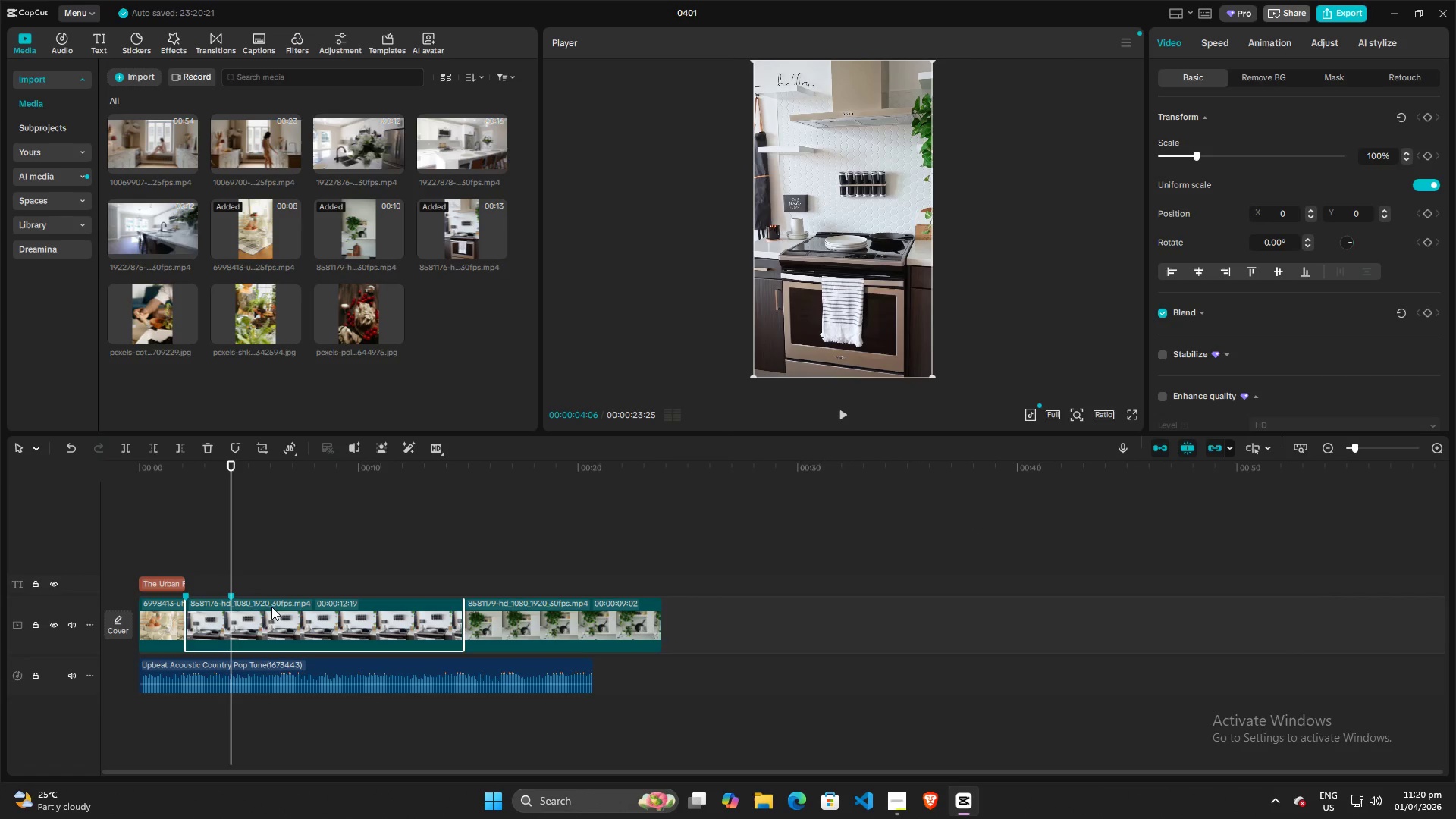 
left_click([206, 635])
 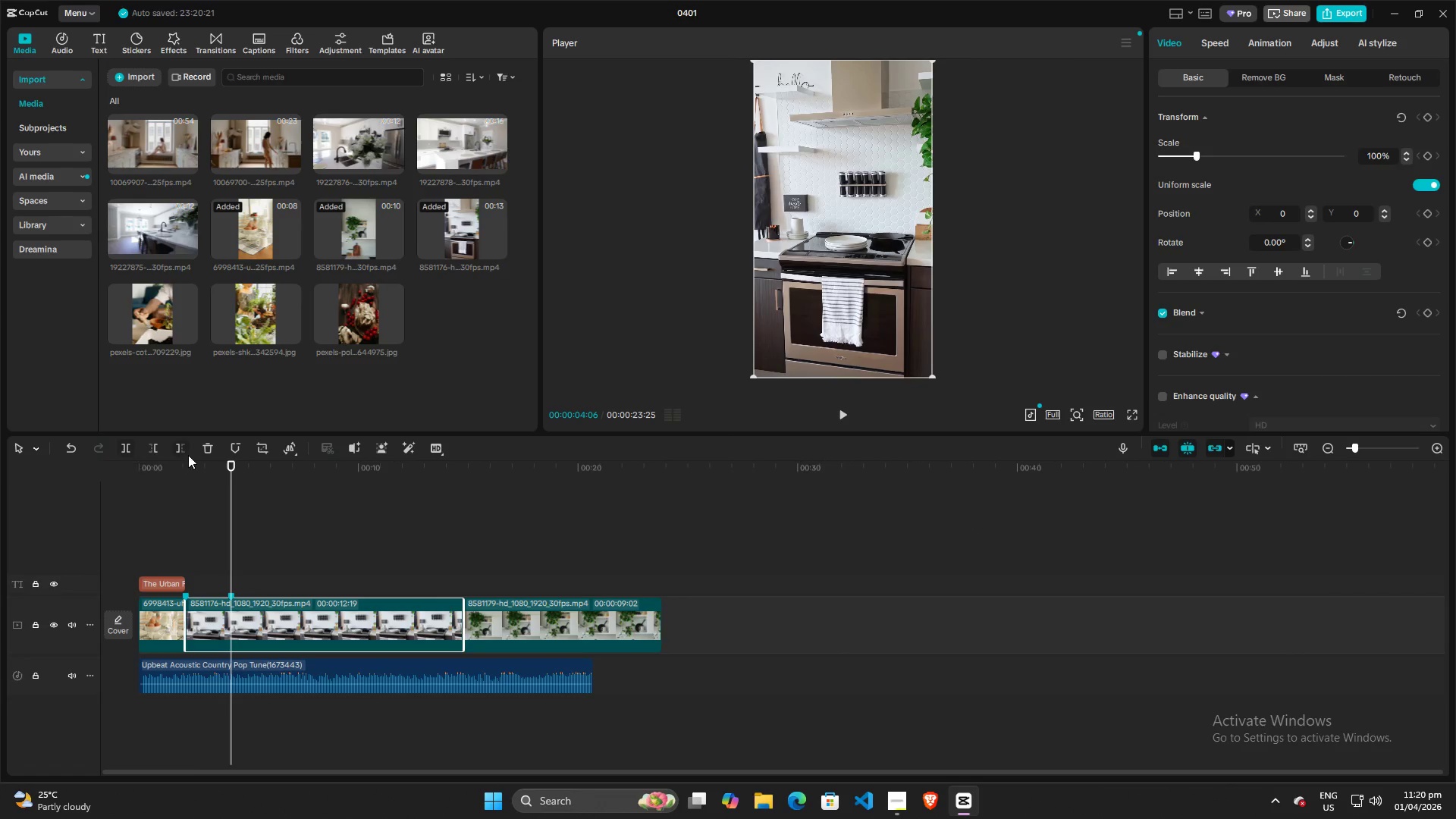 
left_click([182, 444])
 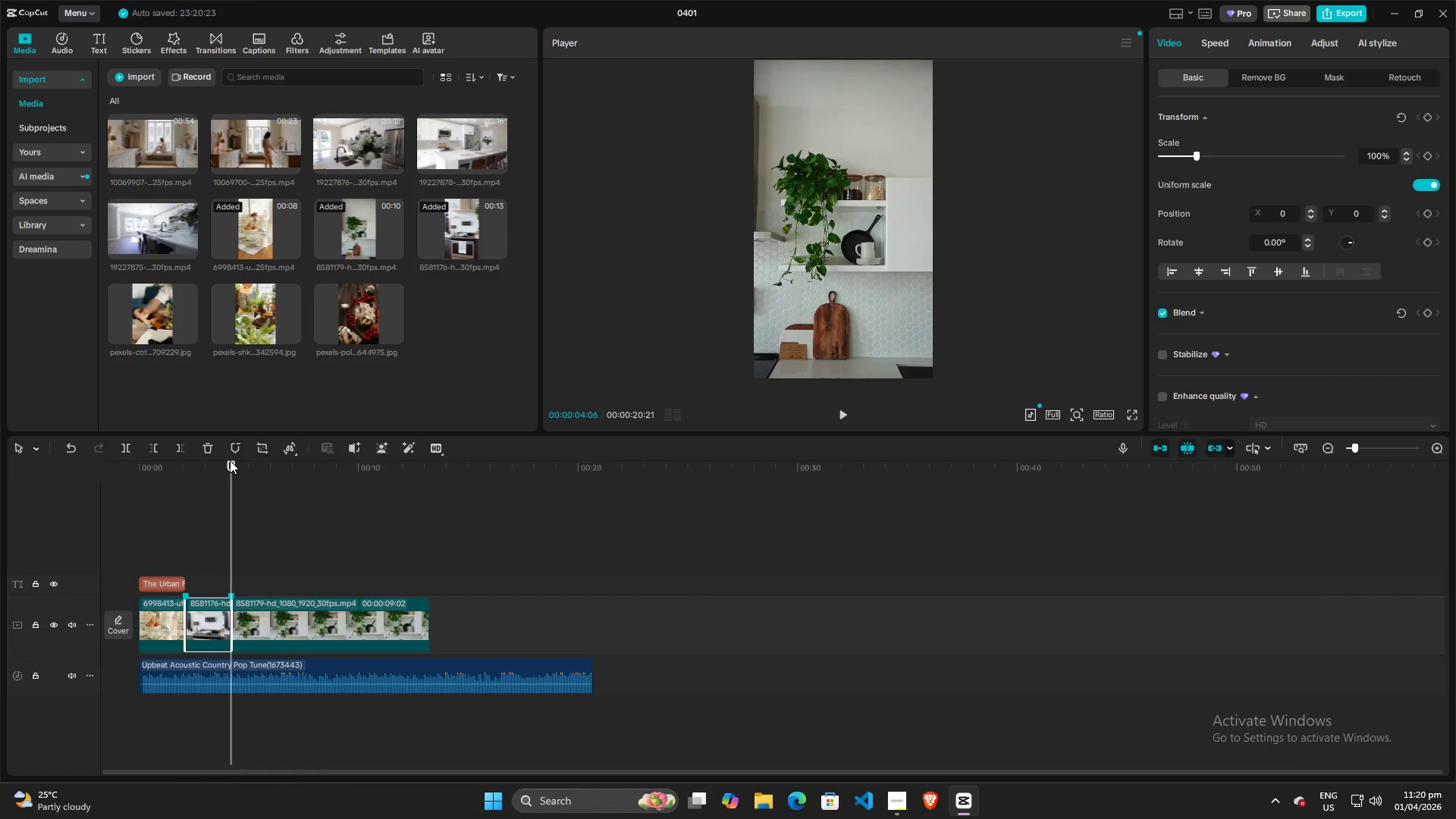 
left_click_drag(start_coordinate=[228, 463], to_coordinate=[58, 494])
 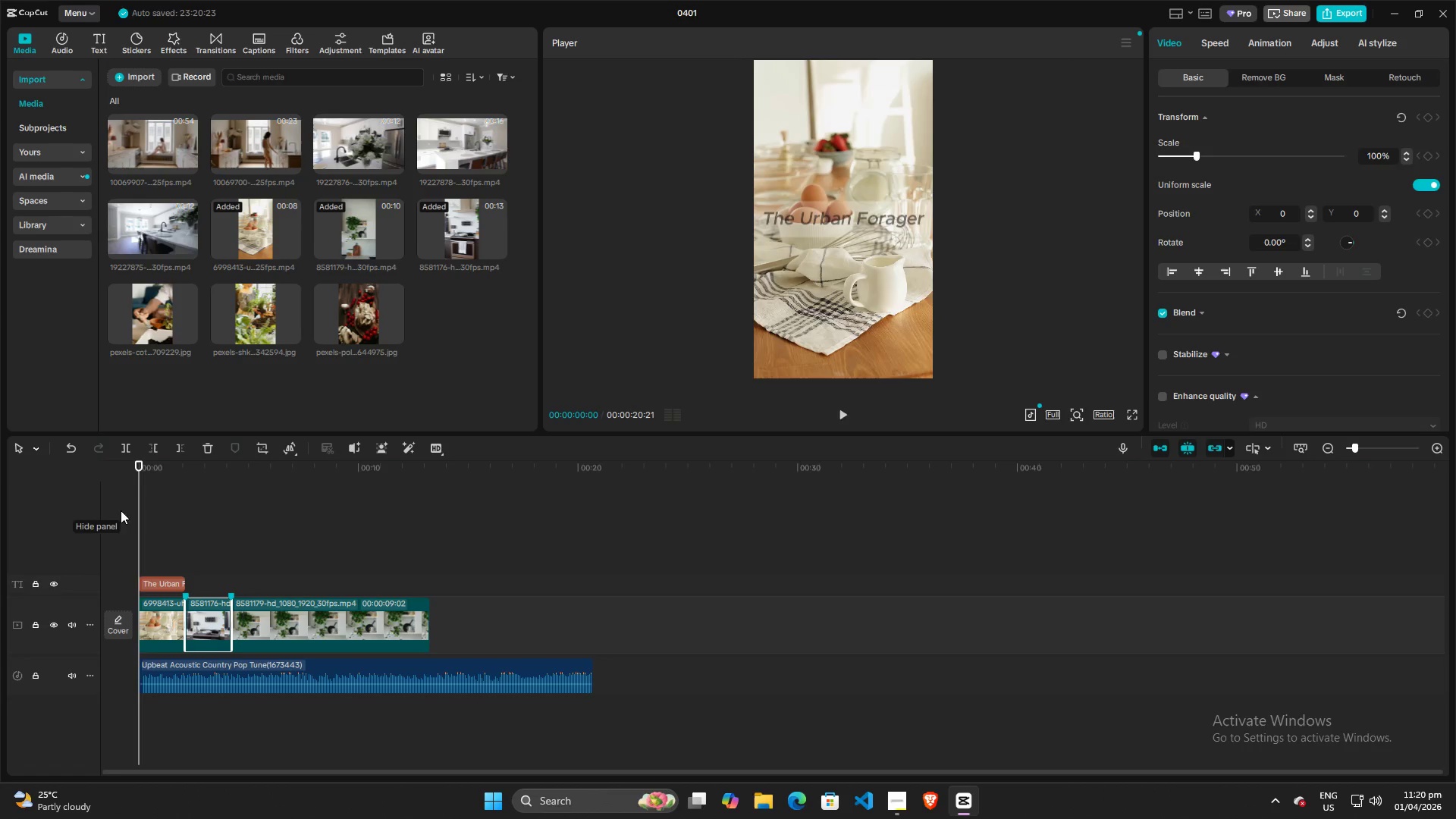 
key(Space)
 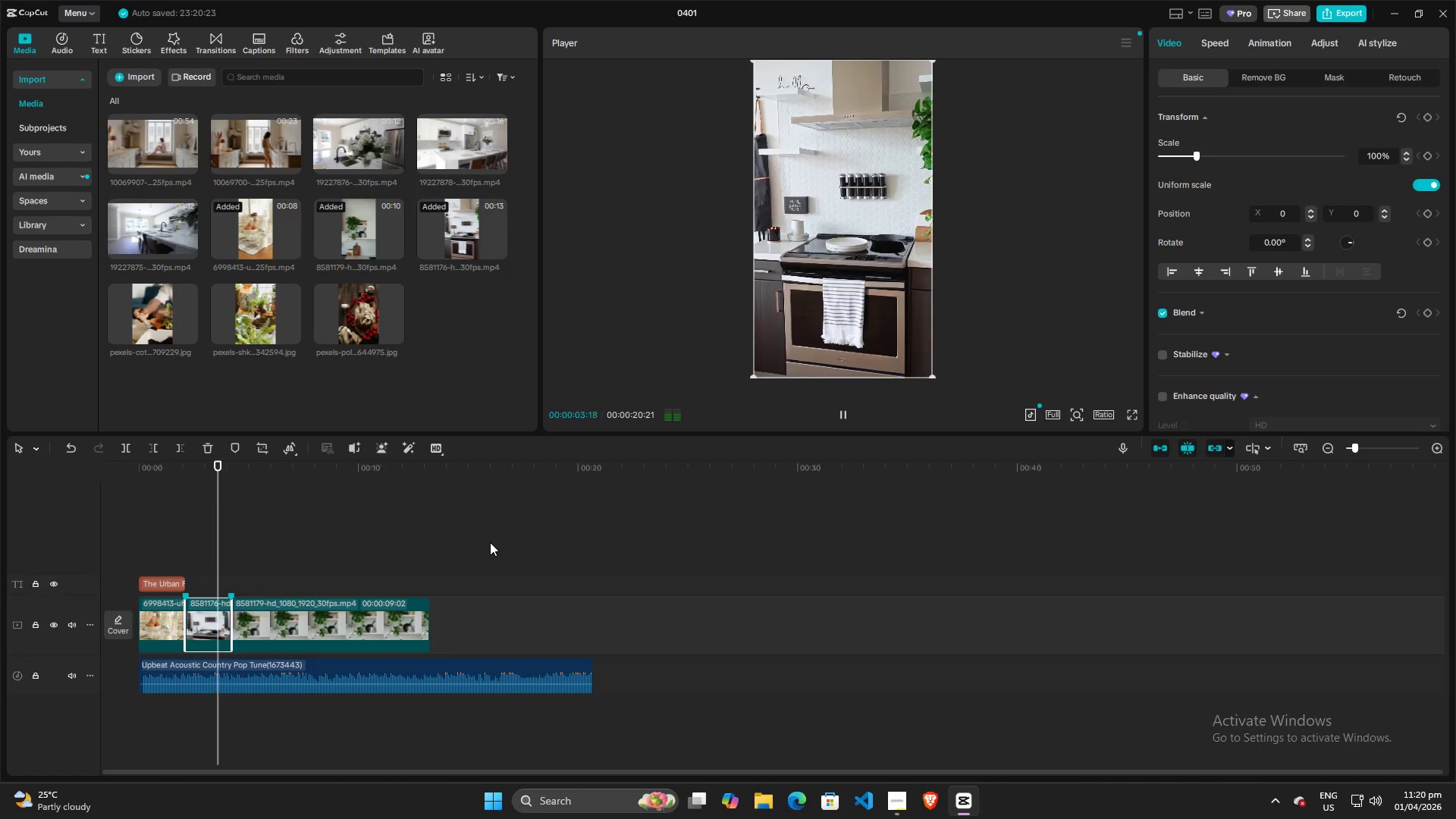 
left_click([490, 538])
 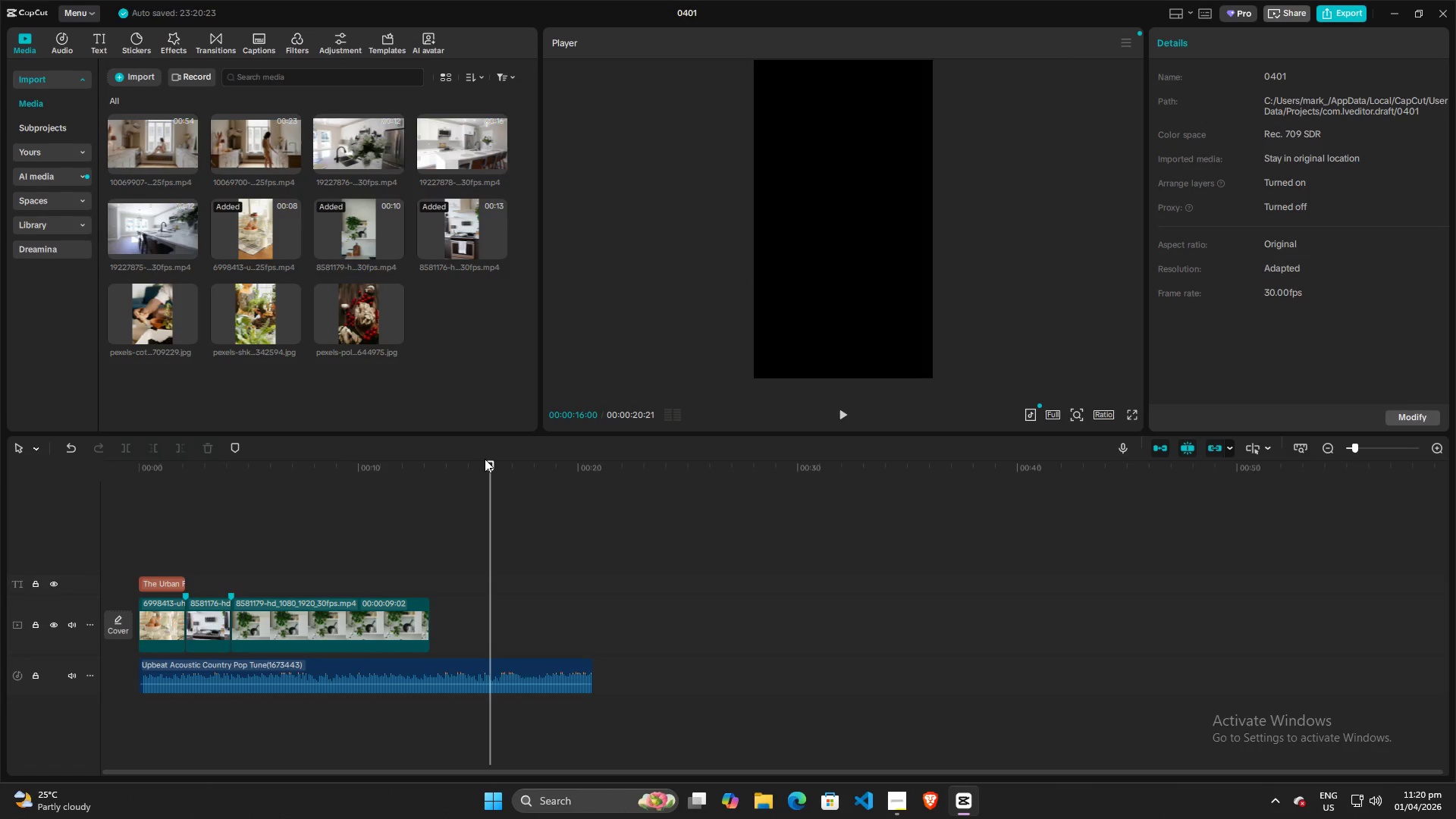 
left_click_drag(start_coordinate=[490, 463], to_coordinate=[0, 463])
 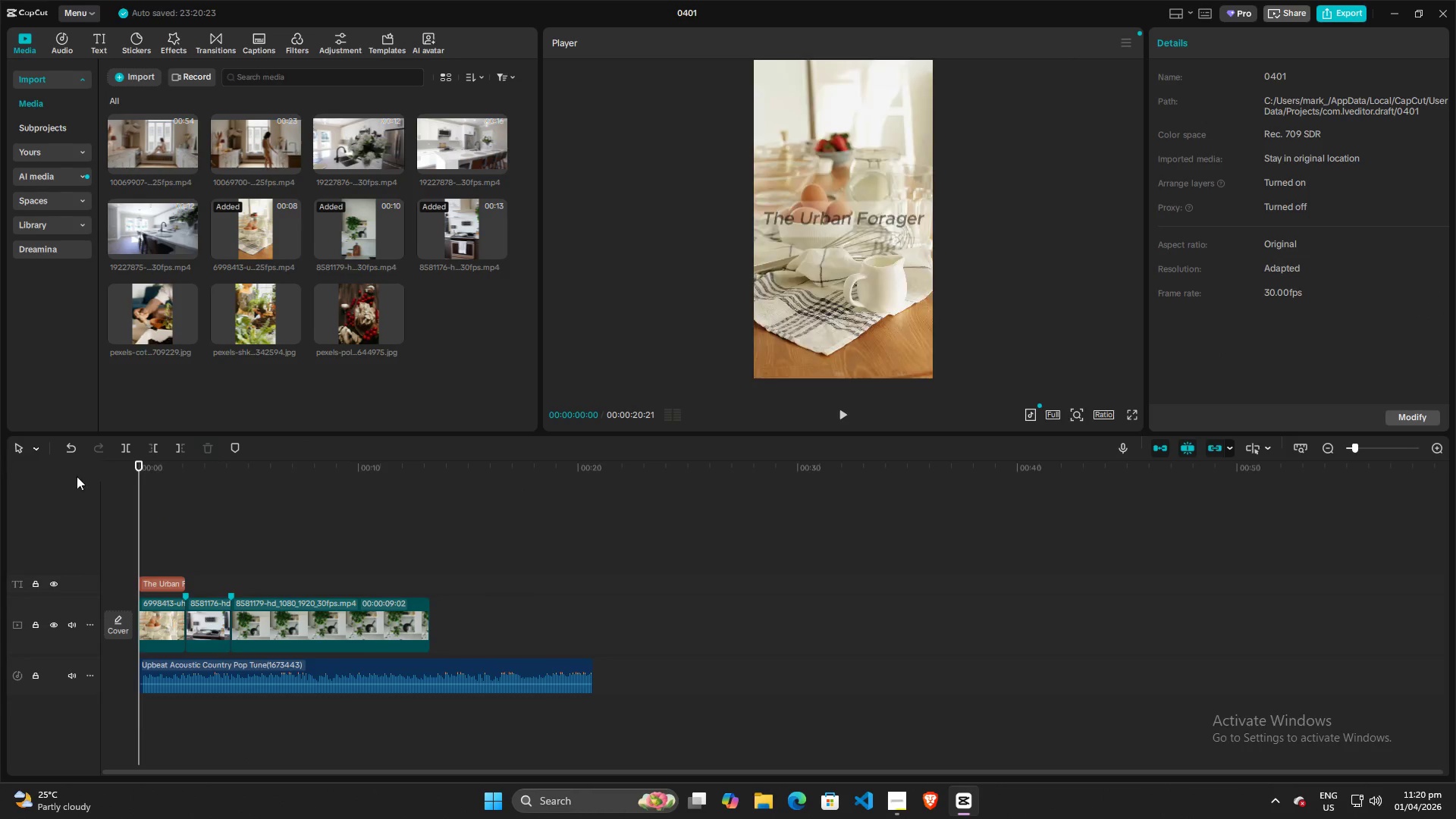 
key(Space)
 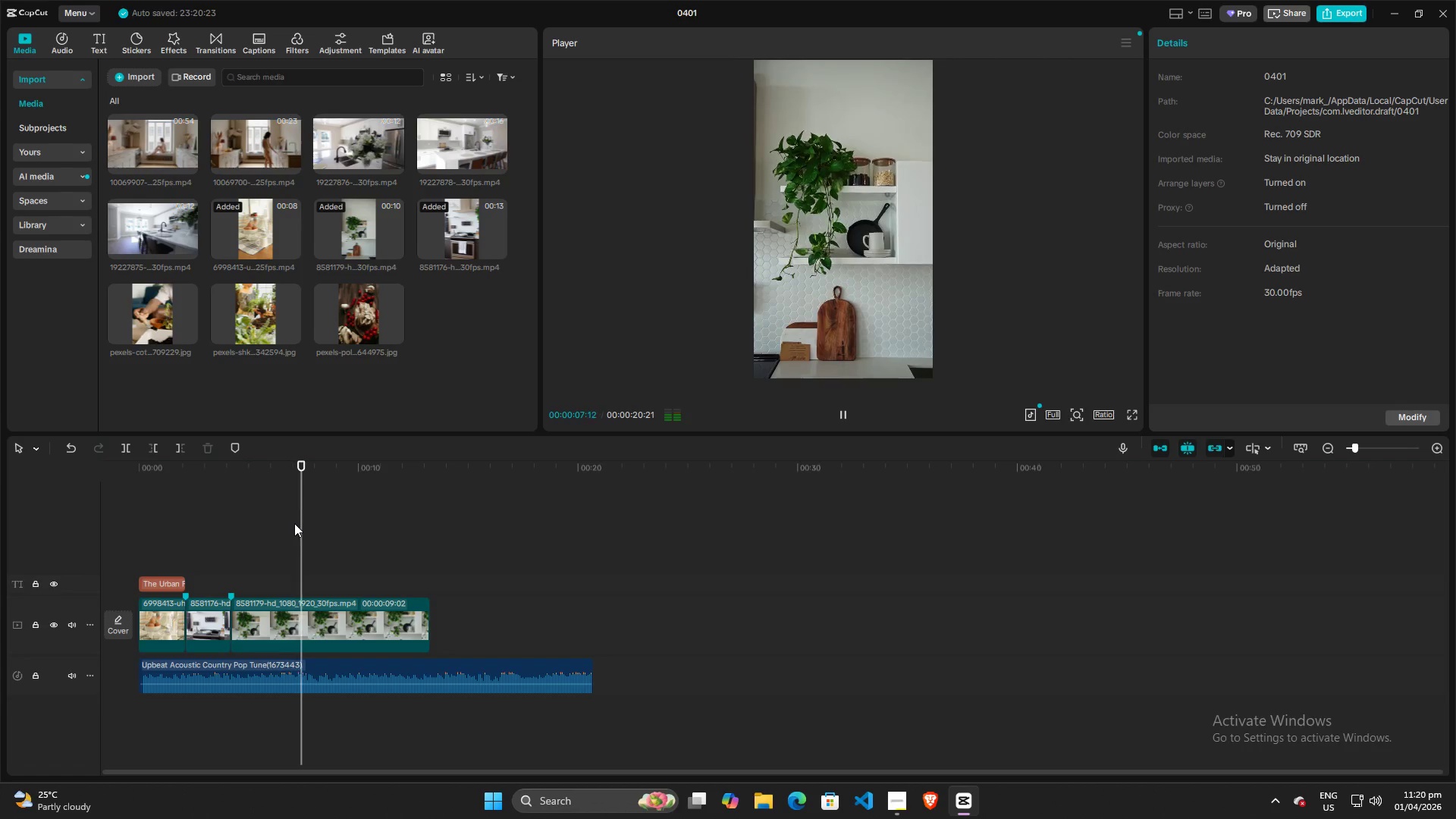 
wait(12.44)
 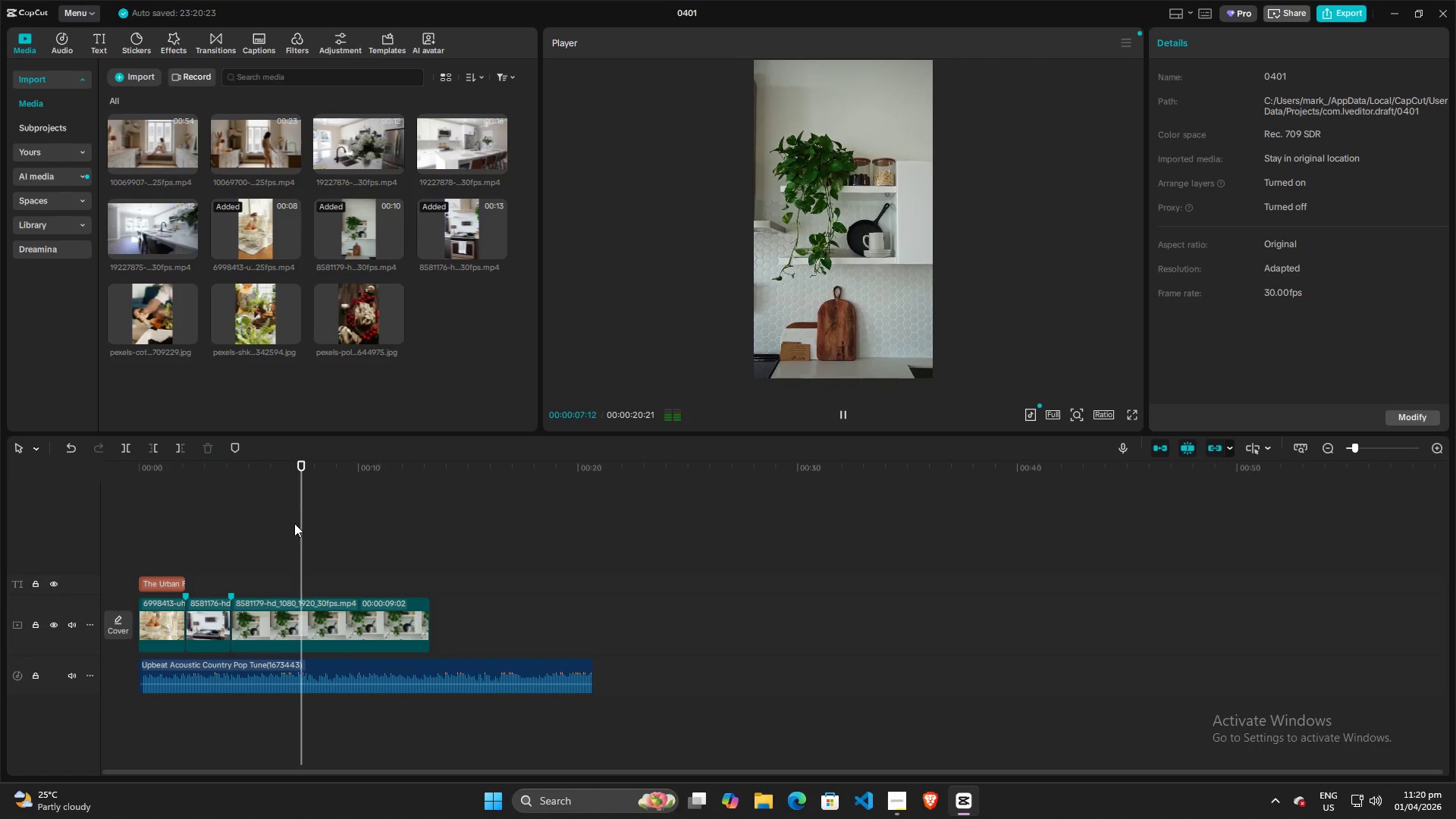 
left_click_drag(start_coordinate=[412, 461], to_coordinate=[0, 482])
 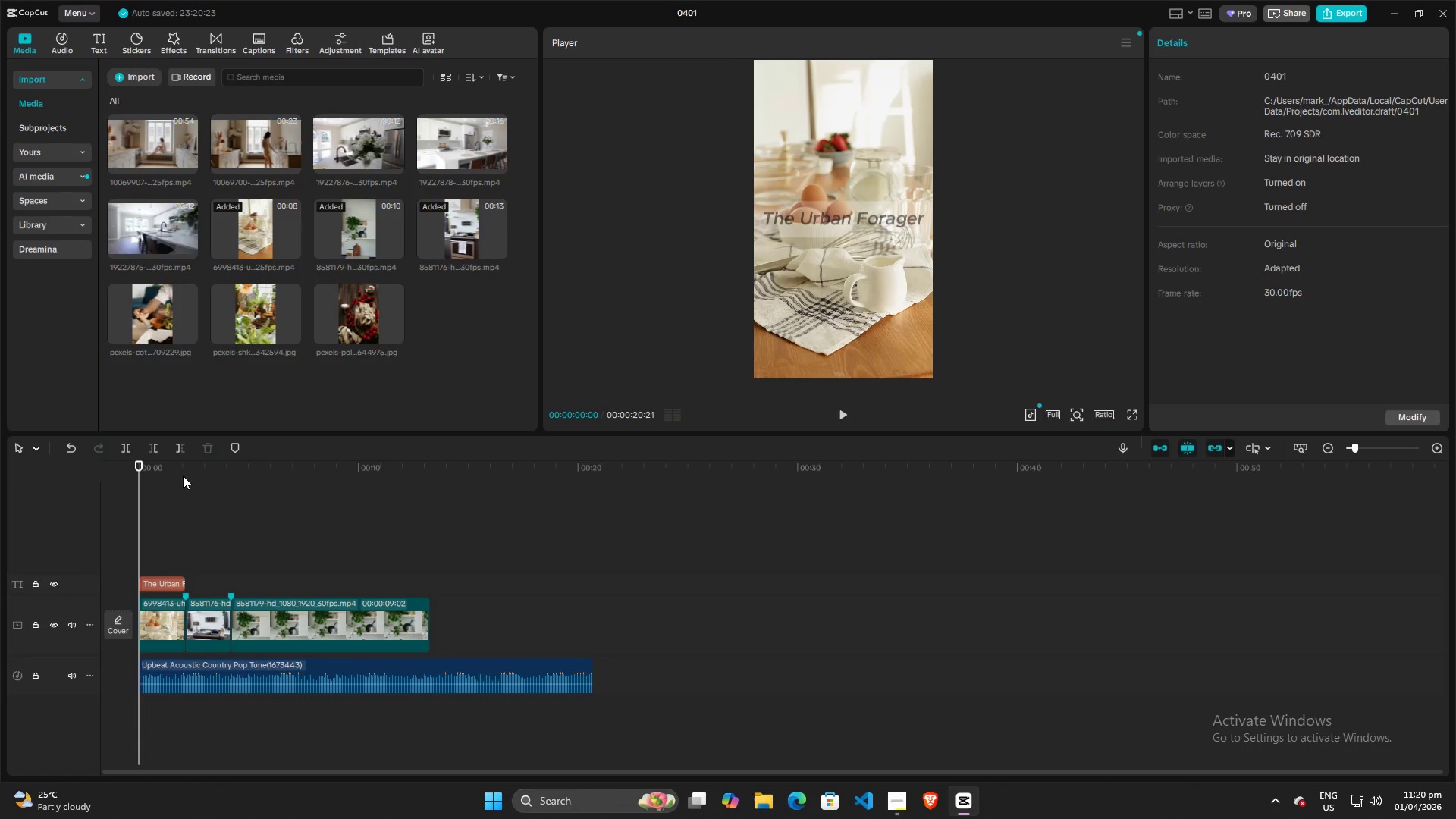 
key(Space)
 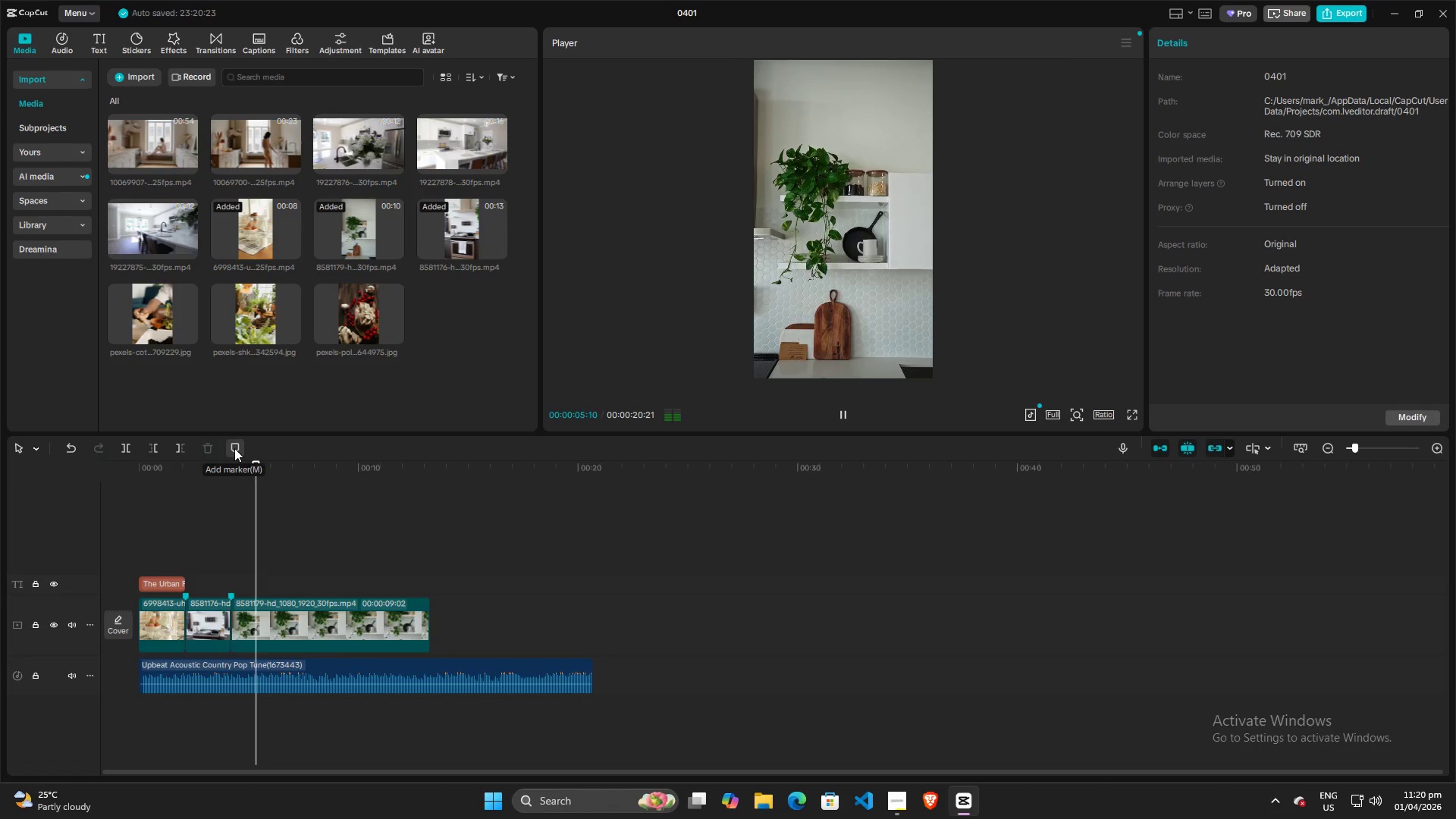 
wait(7.14)
 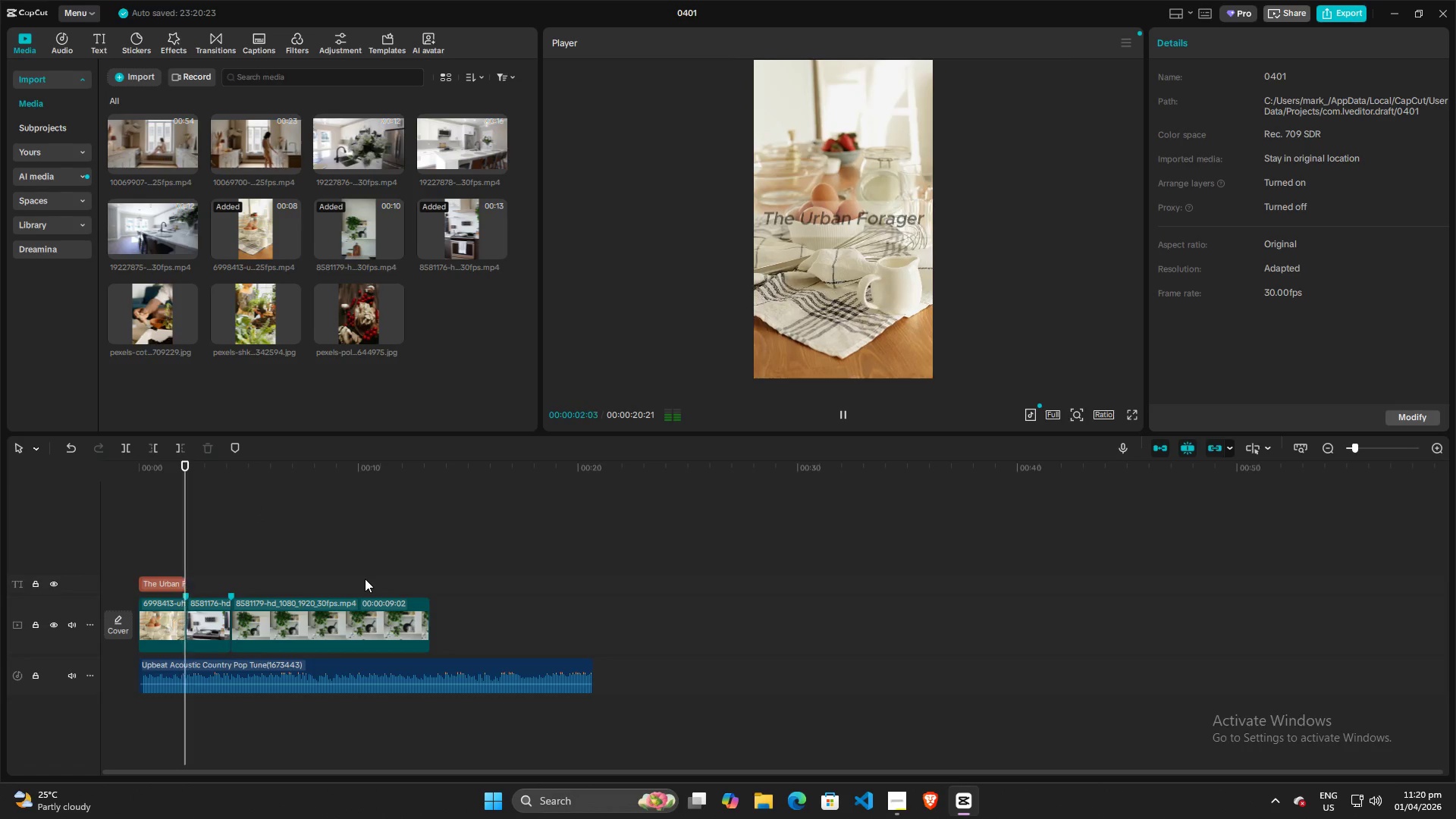 
key(Space)
 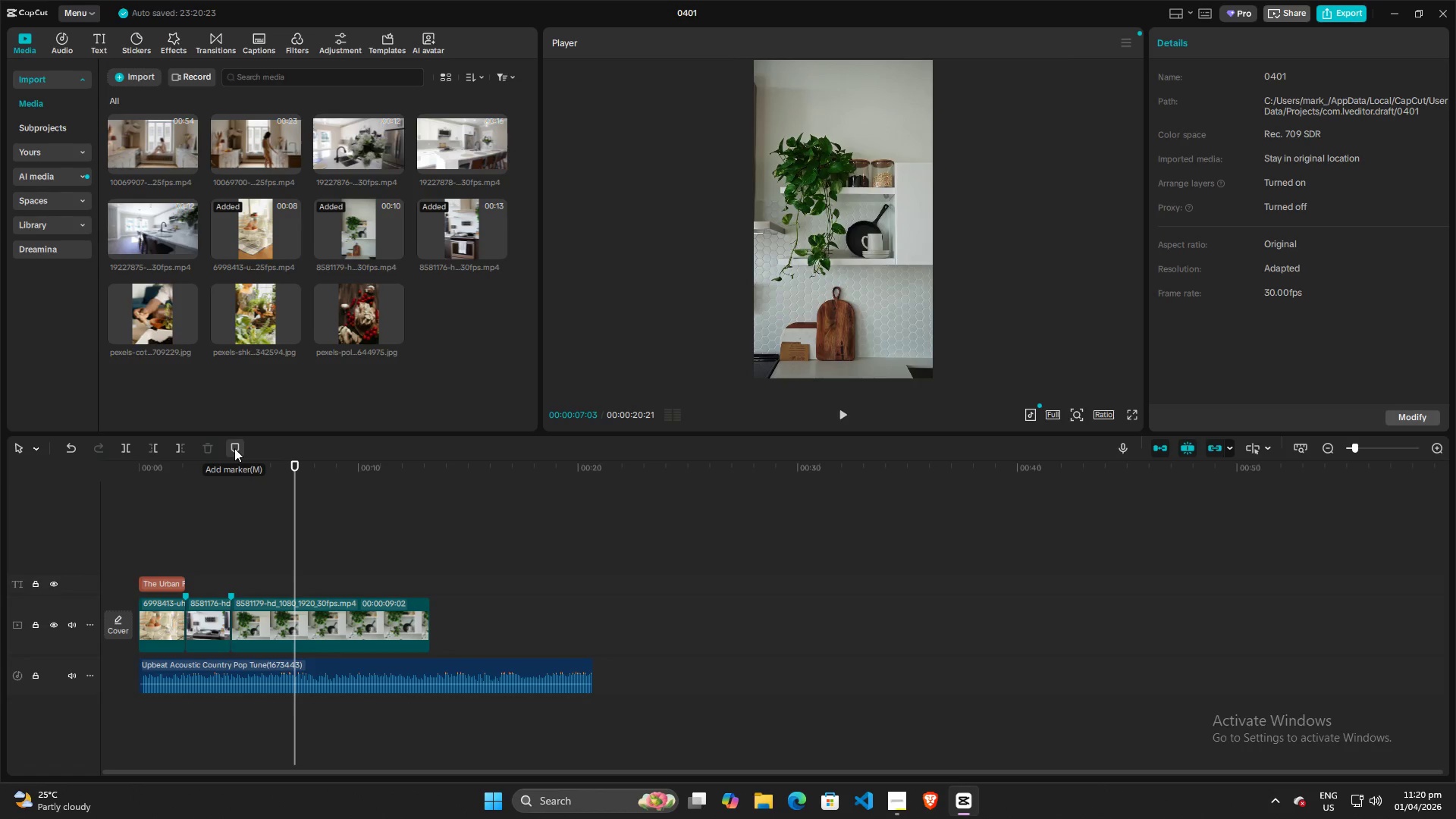 
key(Space)
 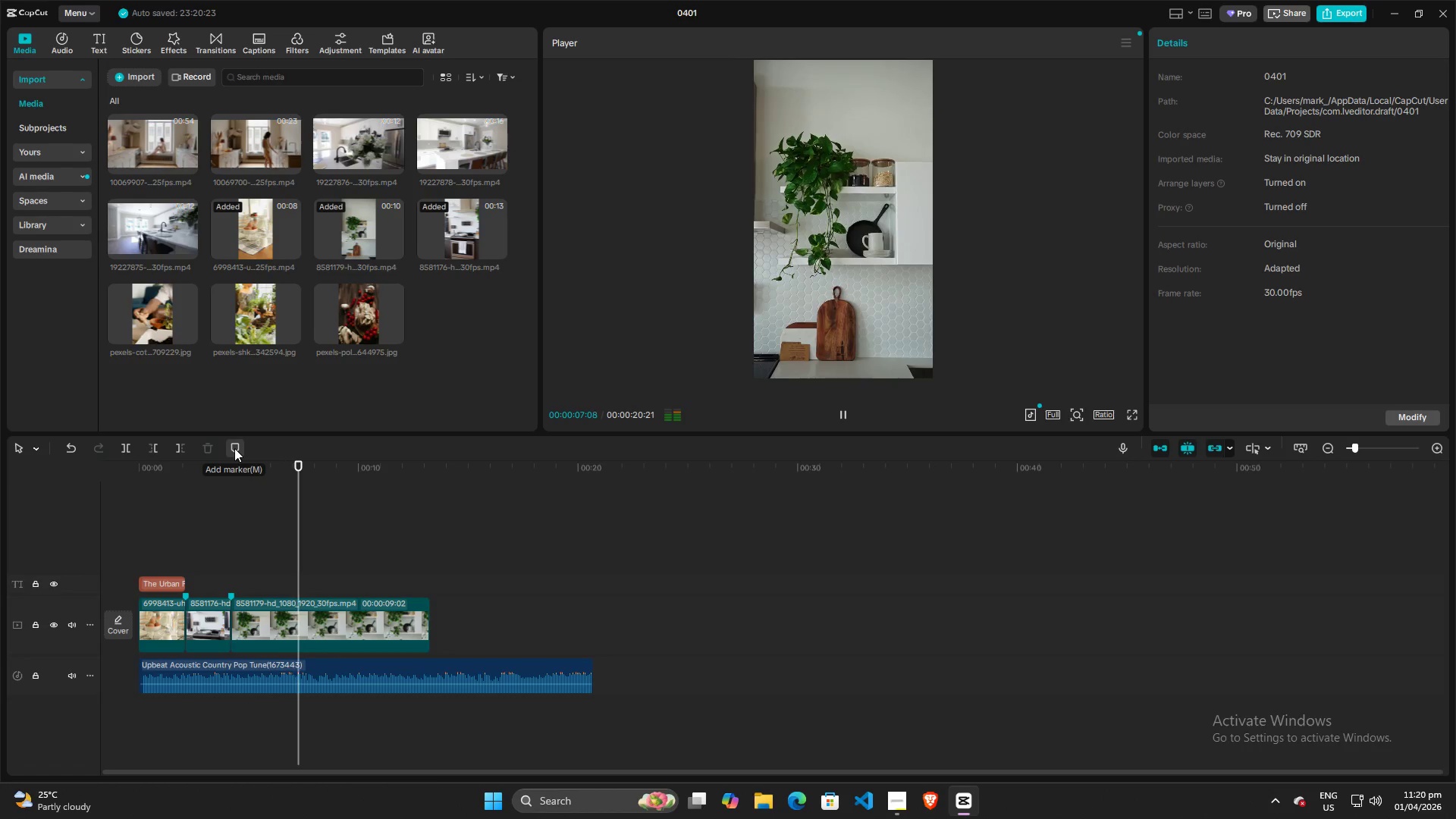 
key(Space)
 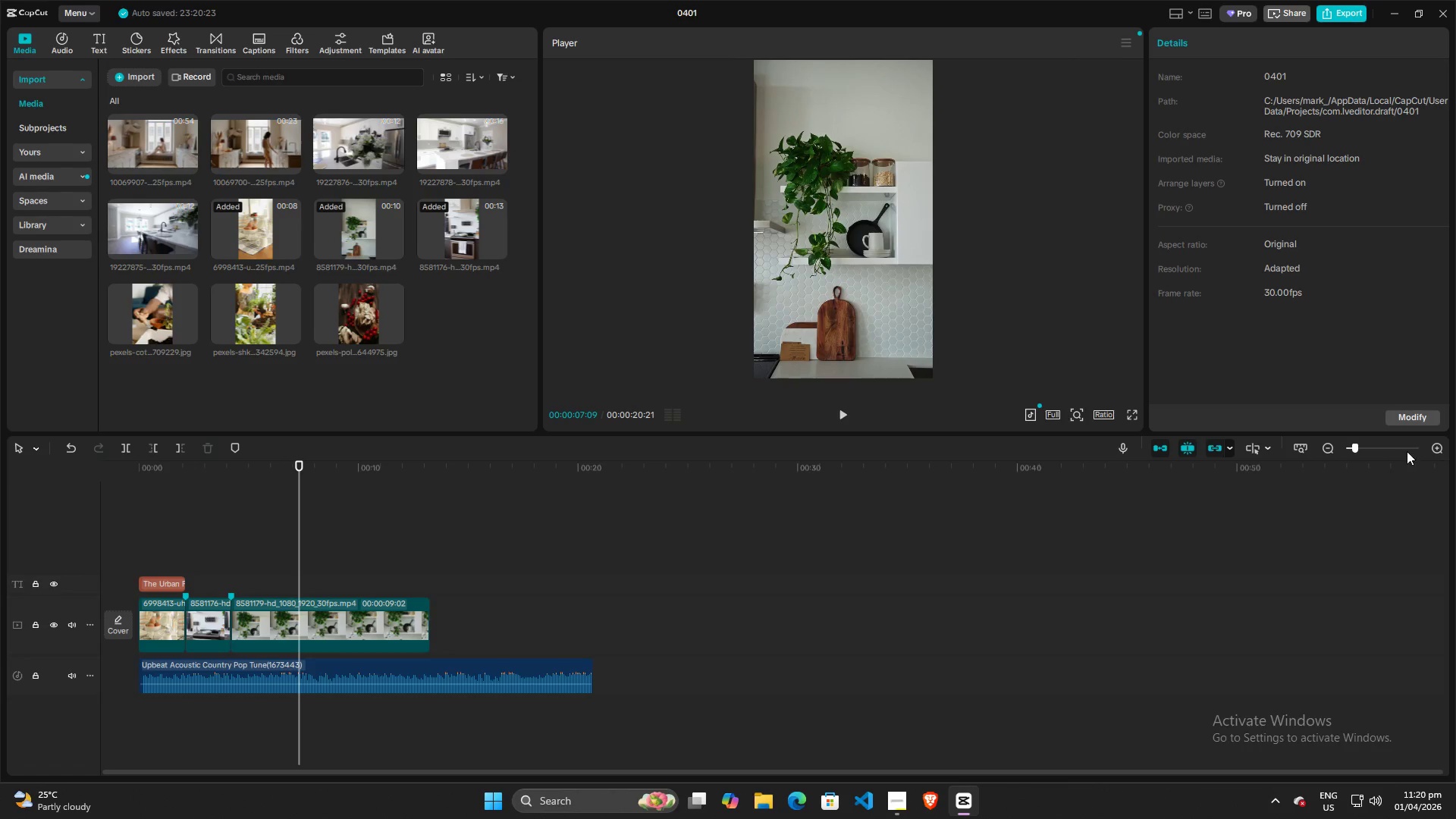 
left_click_drag(start_coordinate=[1354, 453], to_coordinate=[1451, 450])
 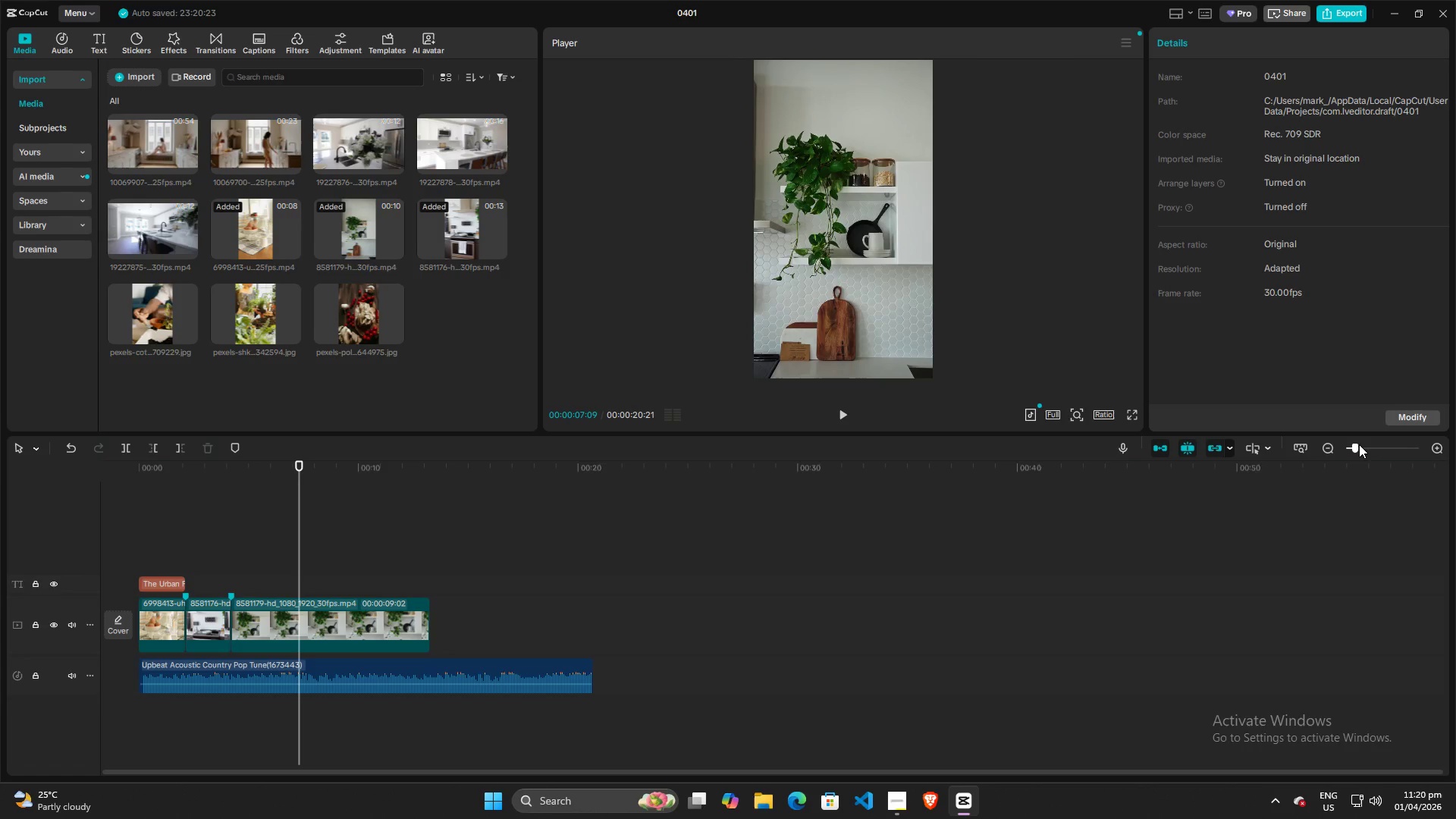 
left_click_drag(start_coordinate=[1358, 444], to_coordinate=[1417, 444])
 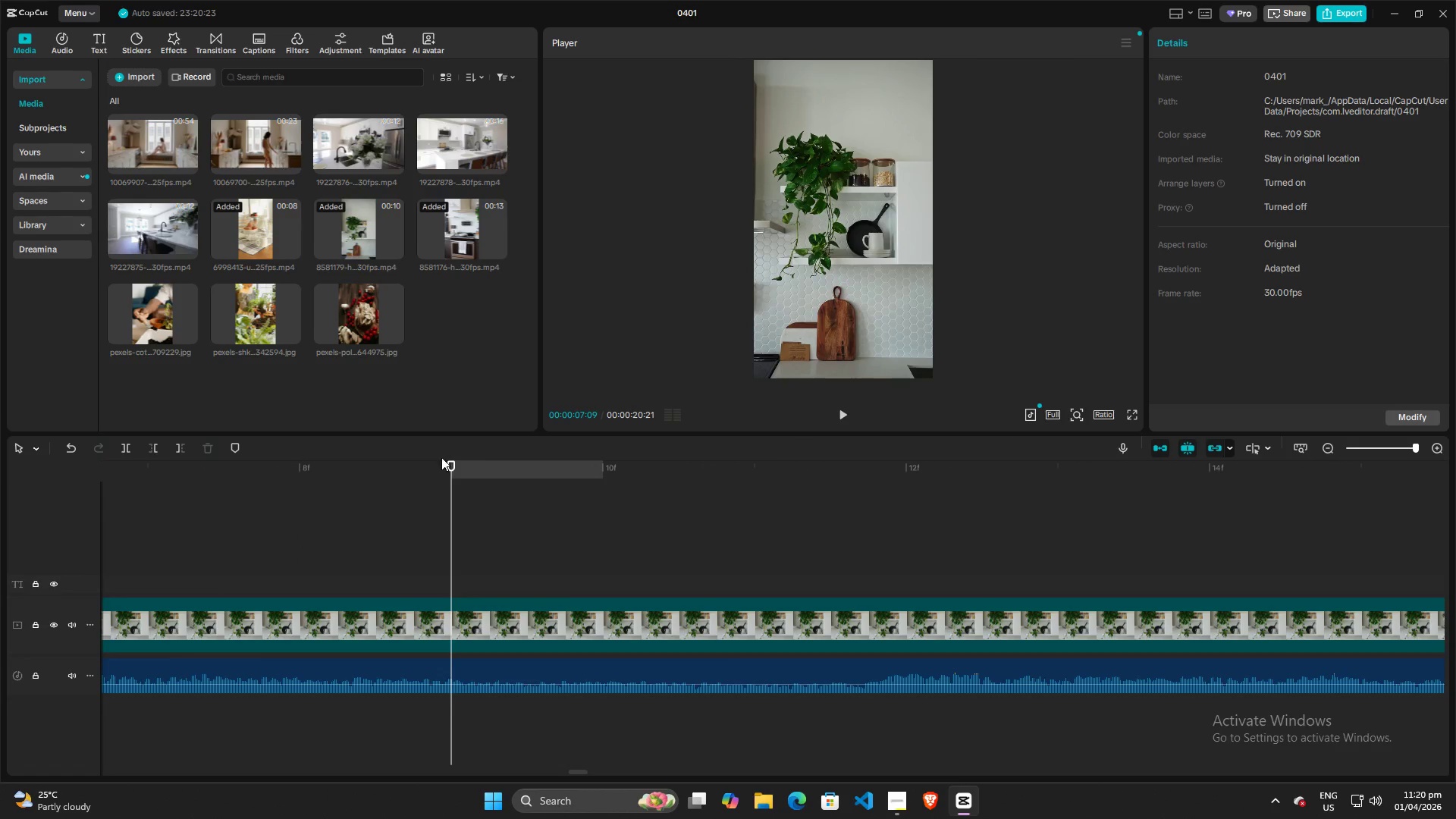 
left_click_drag(start_coordinate=[447, 463], to_coordinate=[232, 463])
 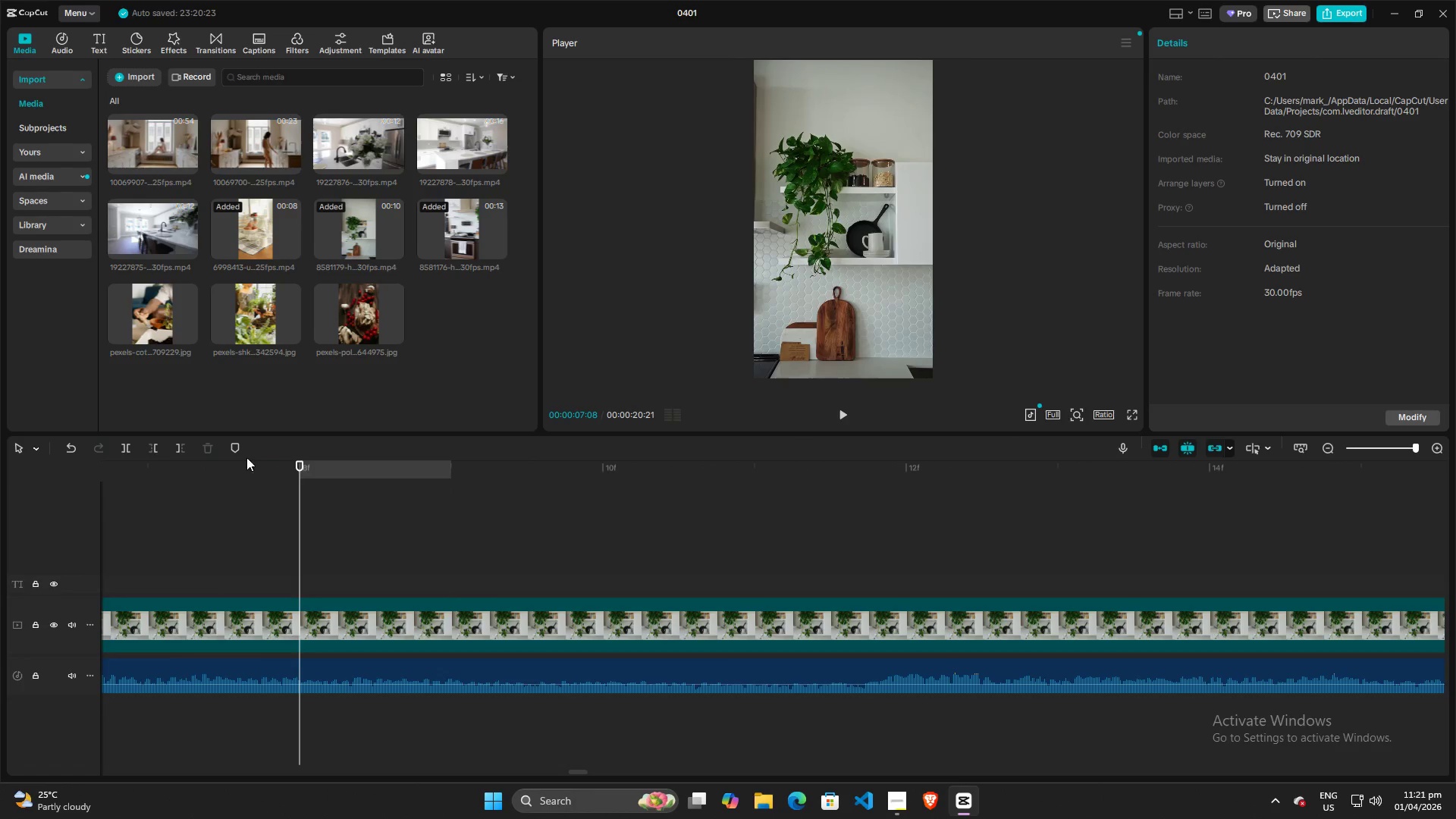 
key(Space)
 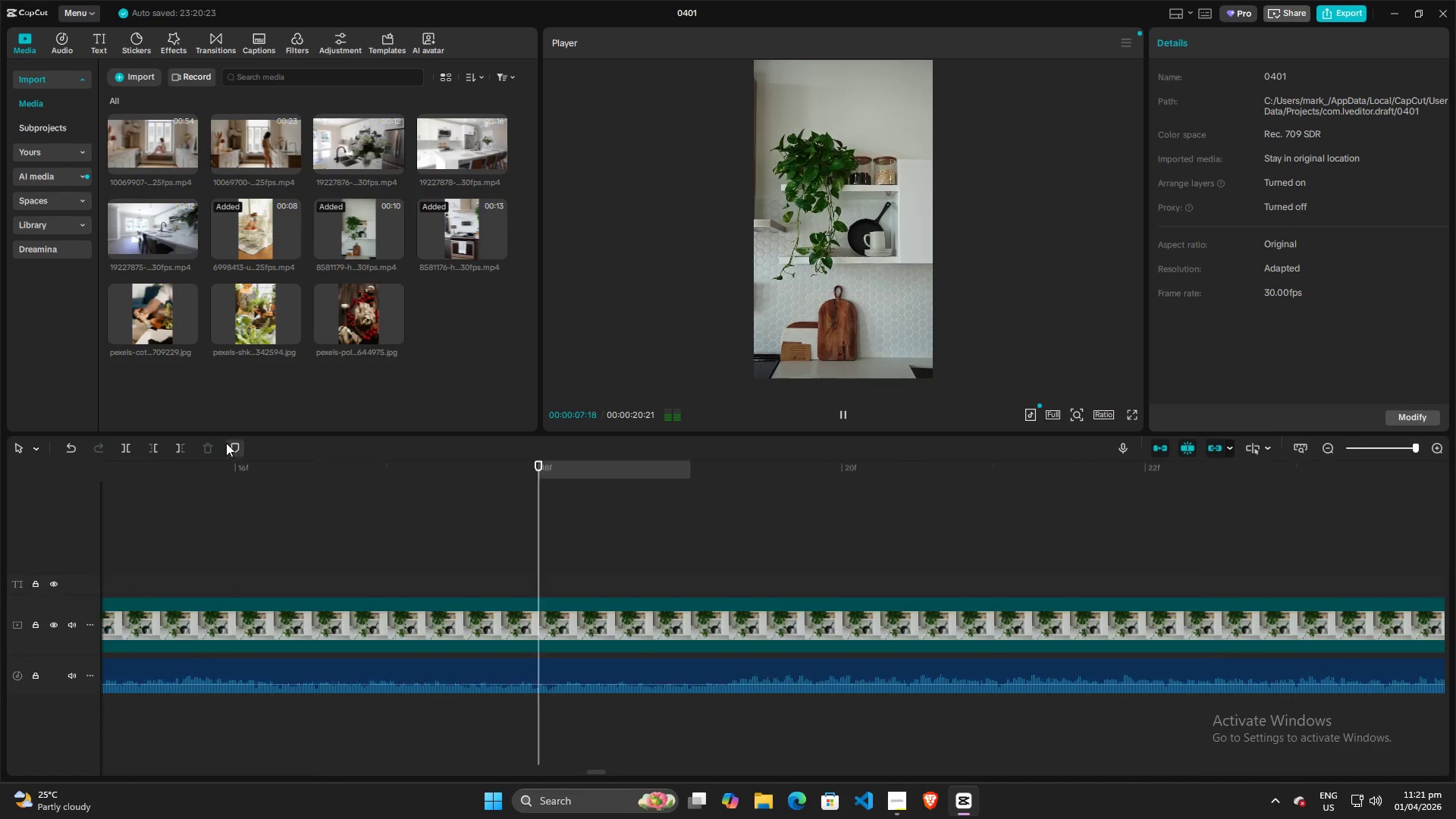 
key(Space)
 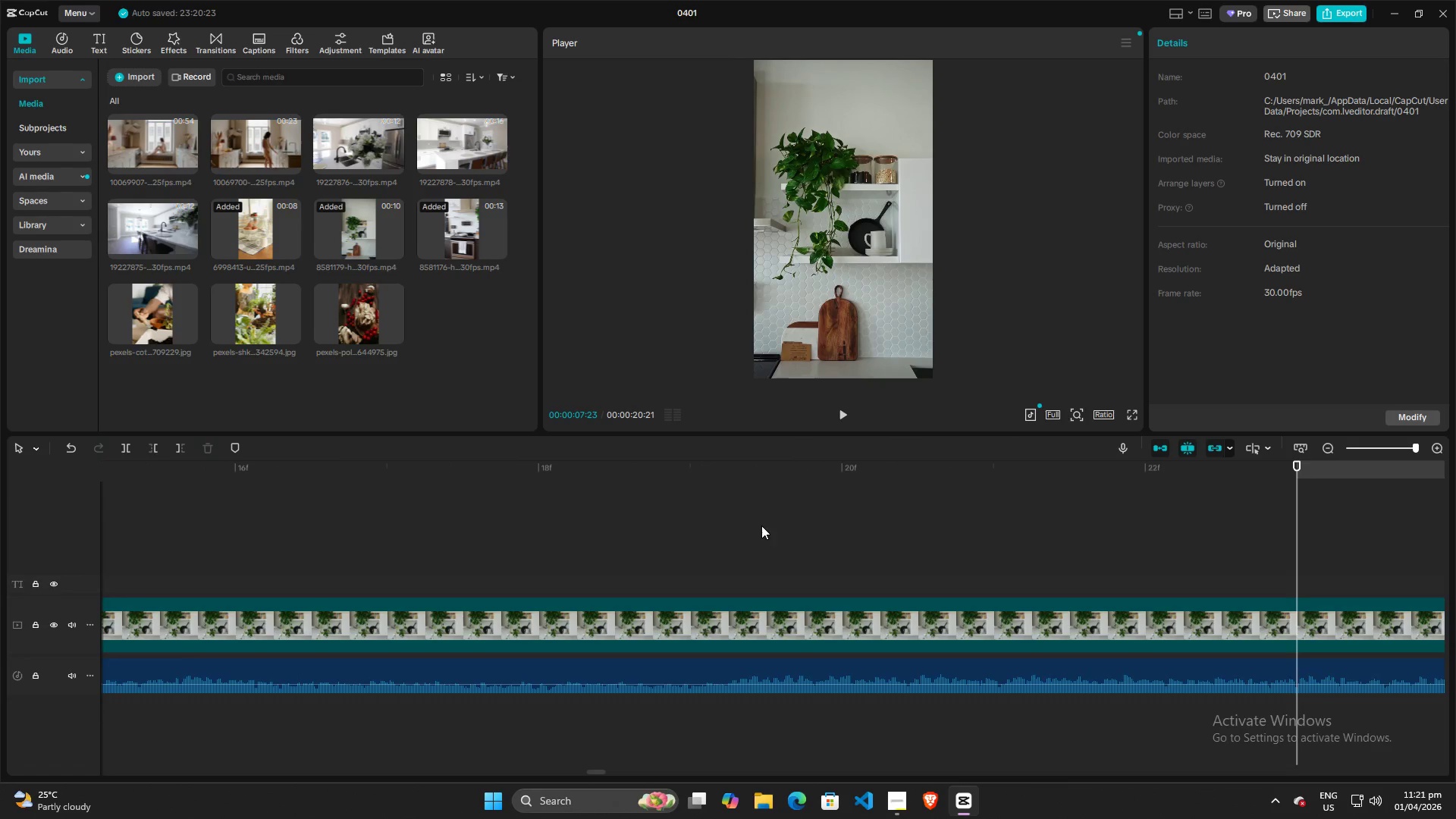 
hold_key(key=ControlLeft, duration=0.91)
scroll: coordinate [758, 523], scroll_direction: down, amount: 9.0
 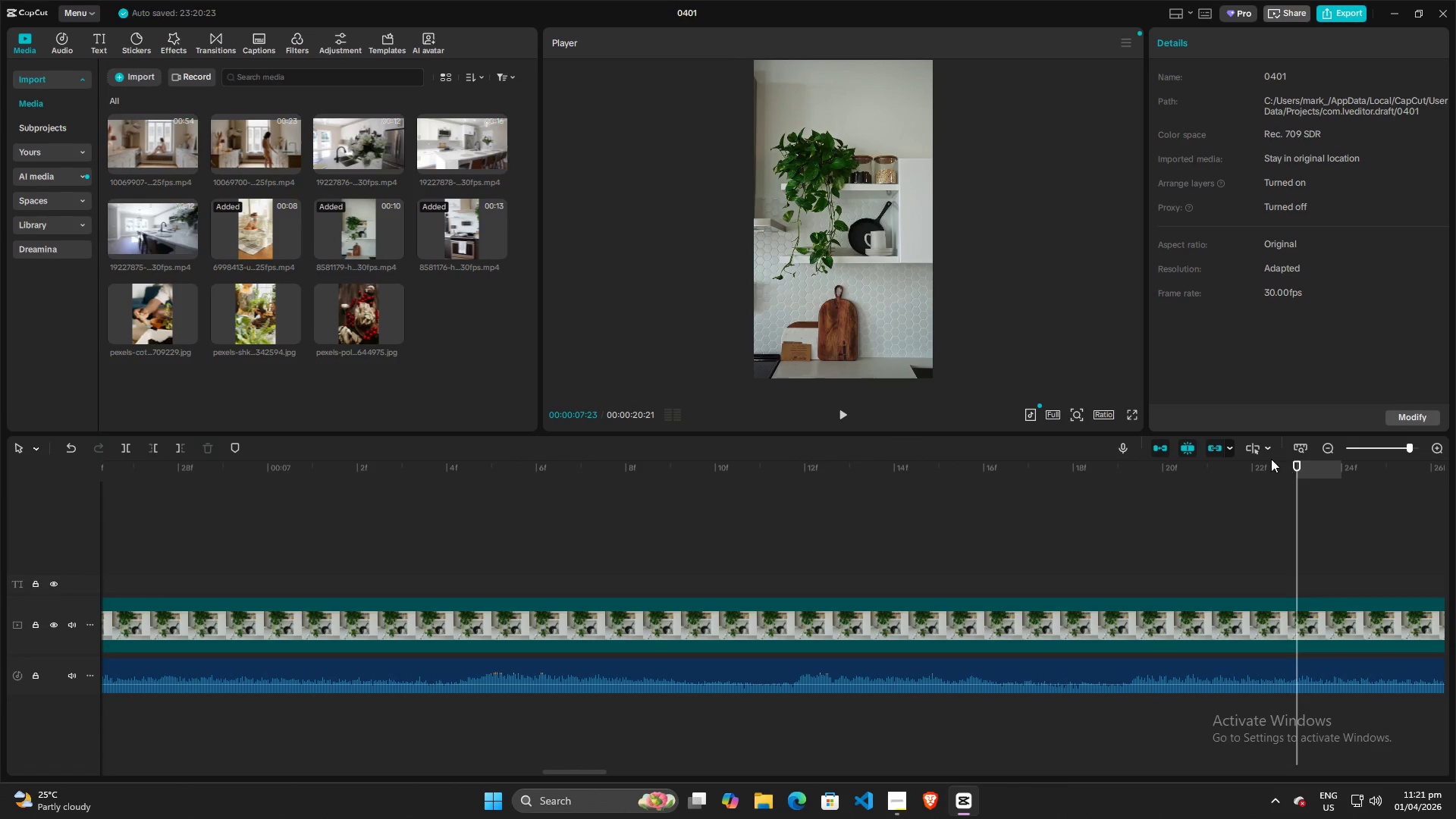 
key(Space)
 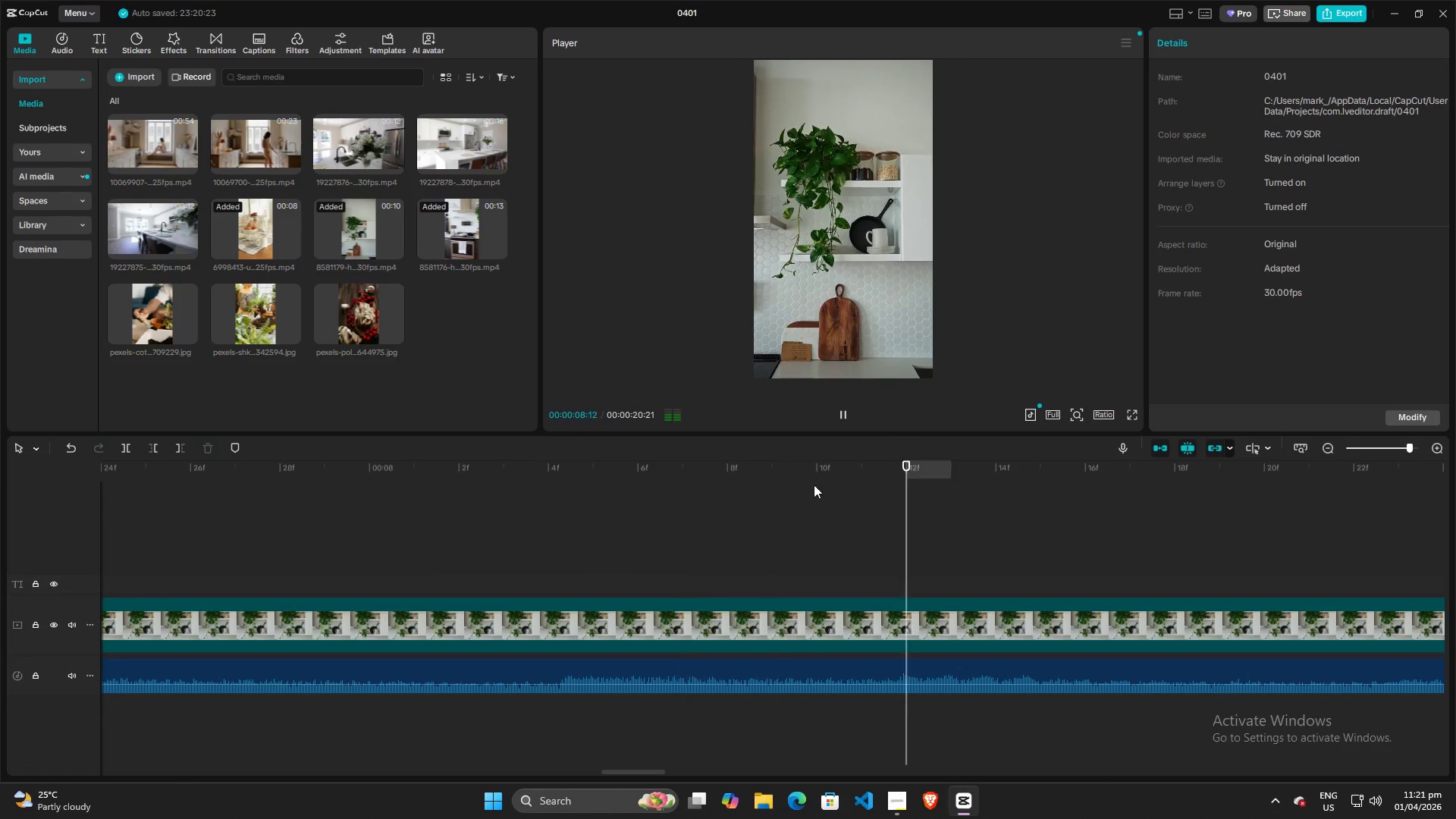 
key(Space)
 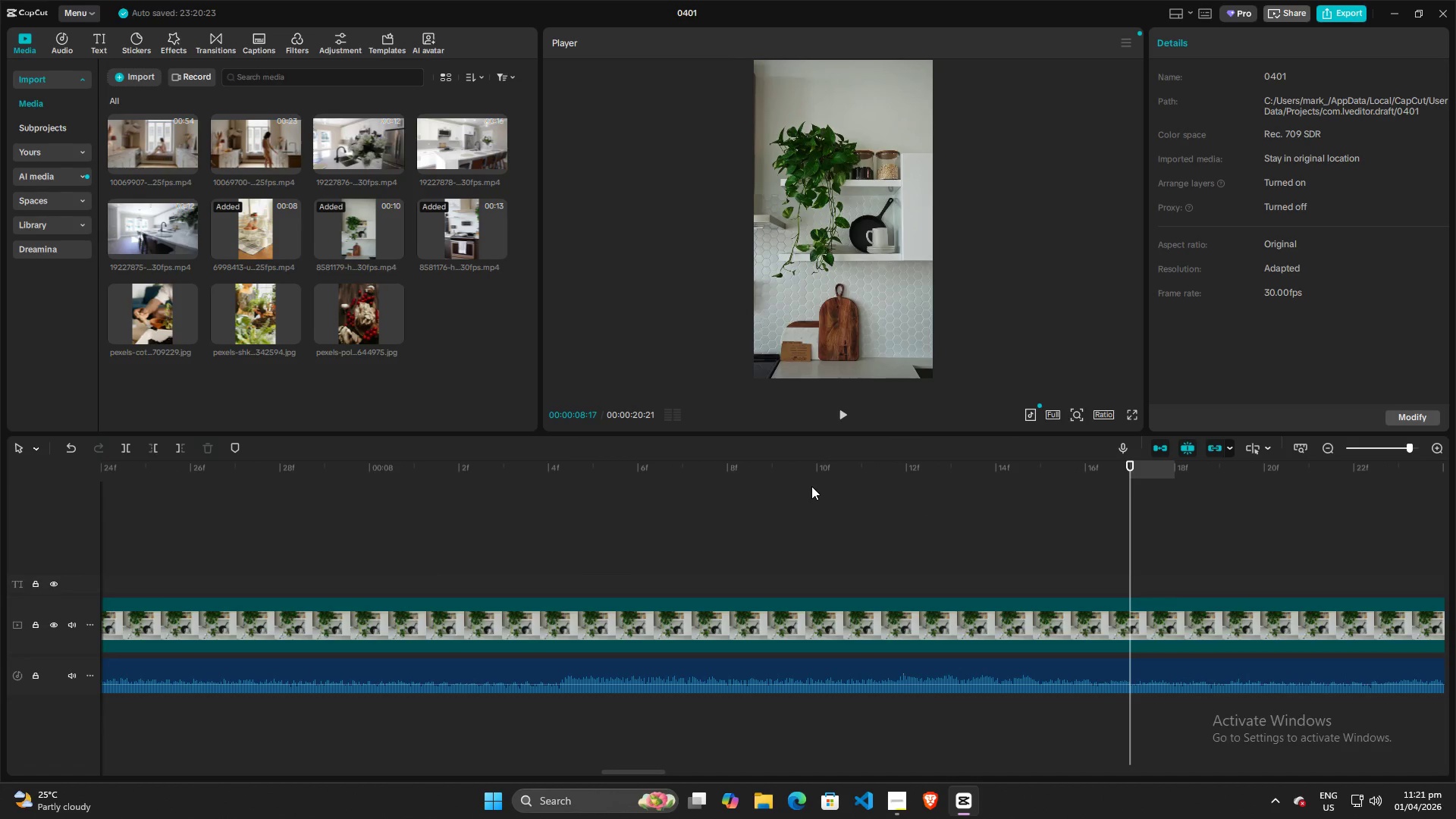 
hold_key(key=ArrowLeft, duration=1.5)
 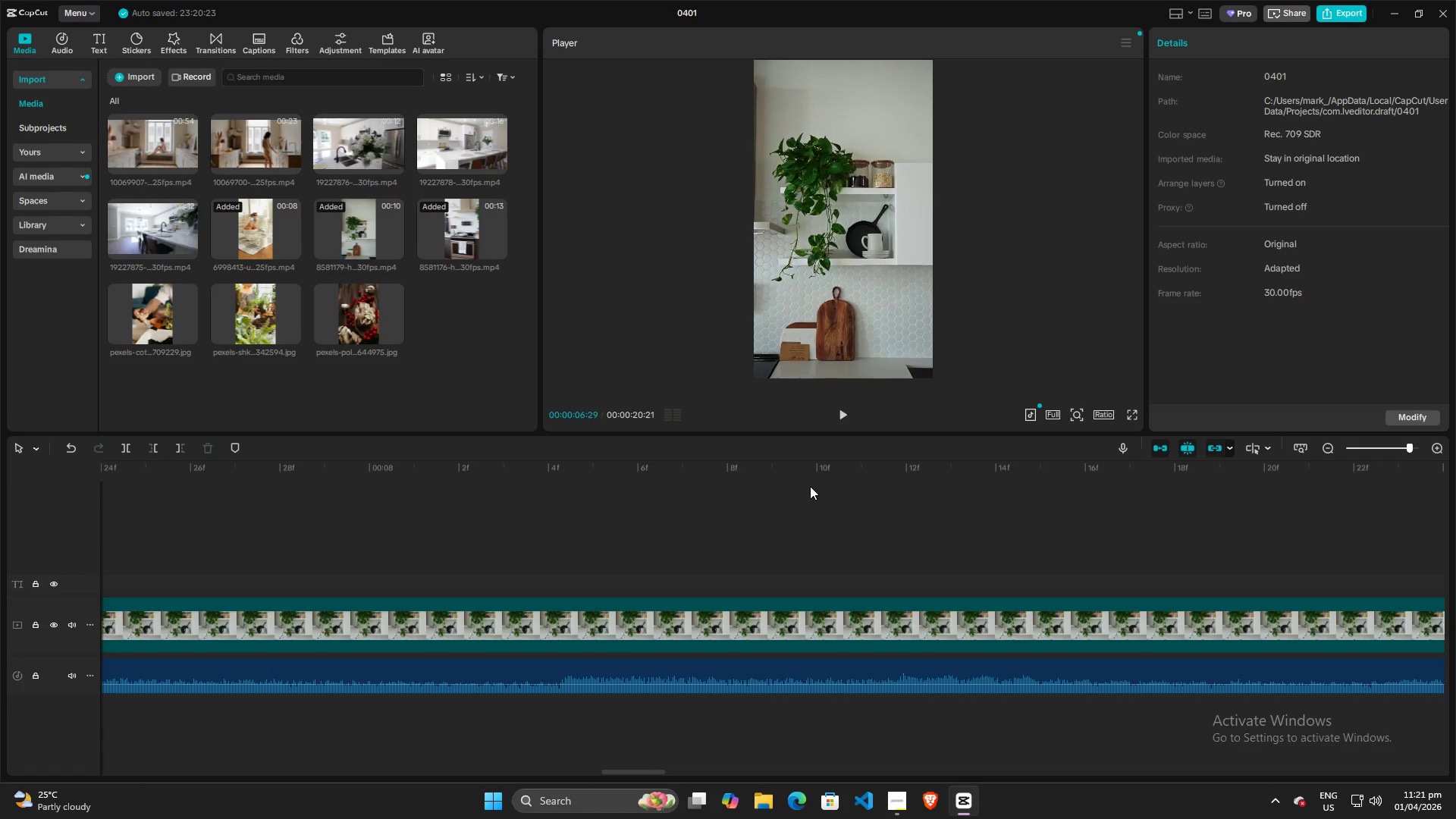 
hold_key(key=ArrowLeft, duration=1.17)
 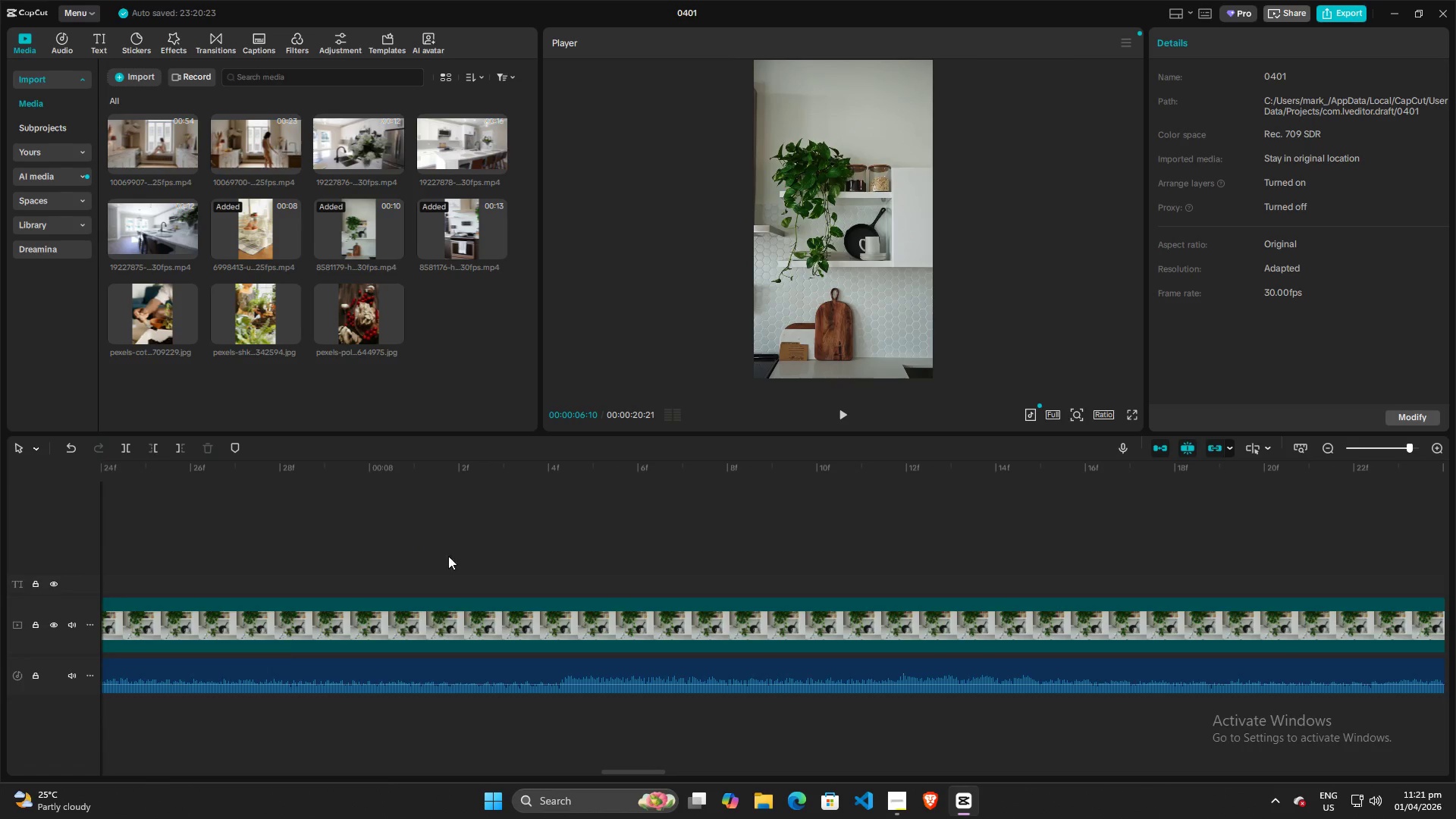 
key(Space)
 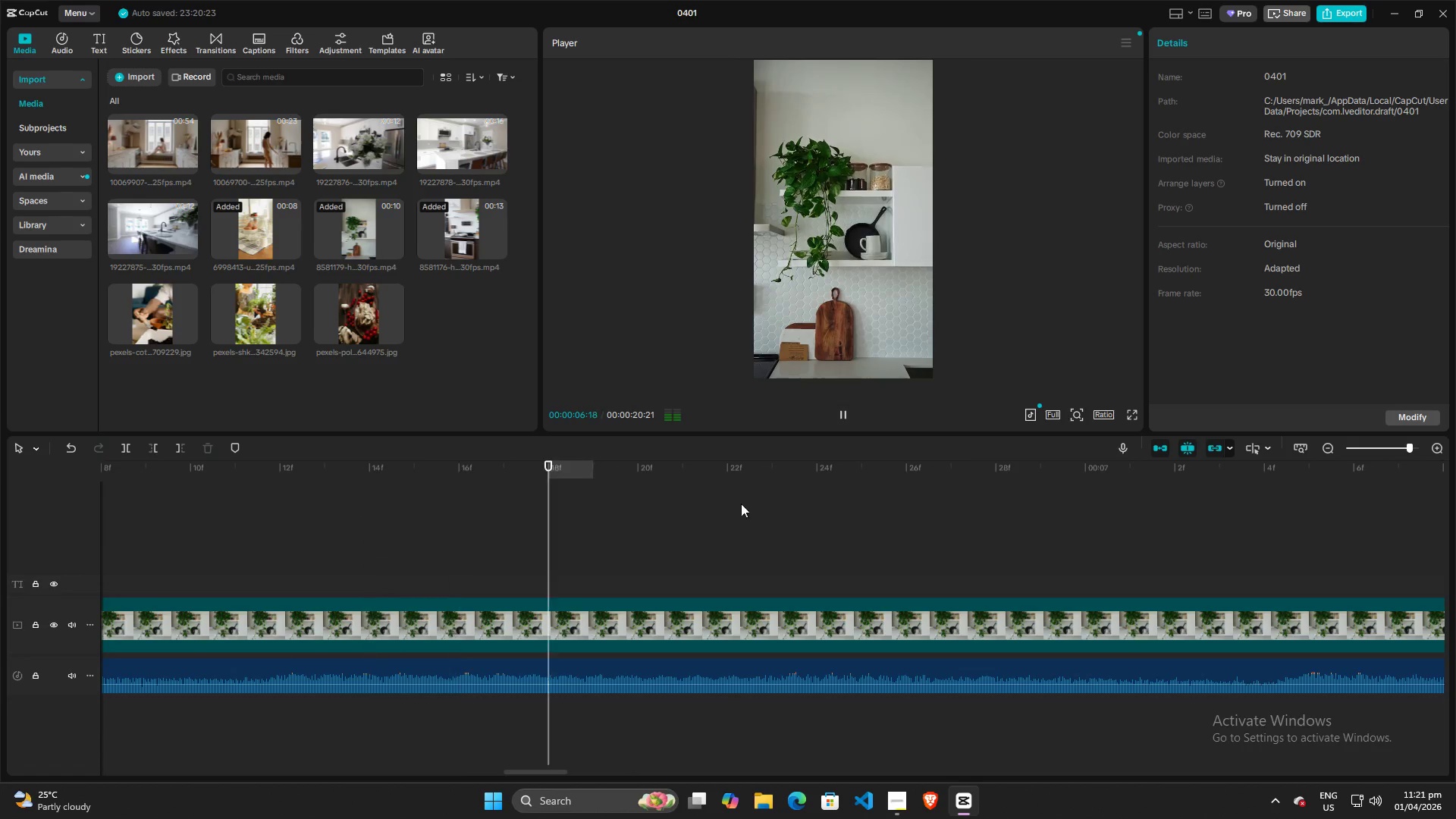 
key(Space)
 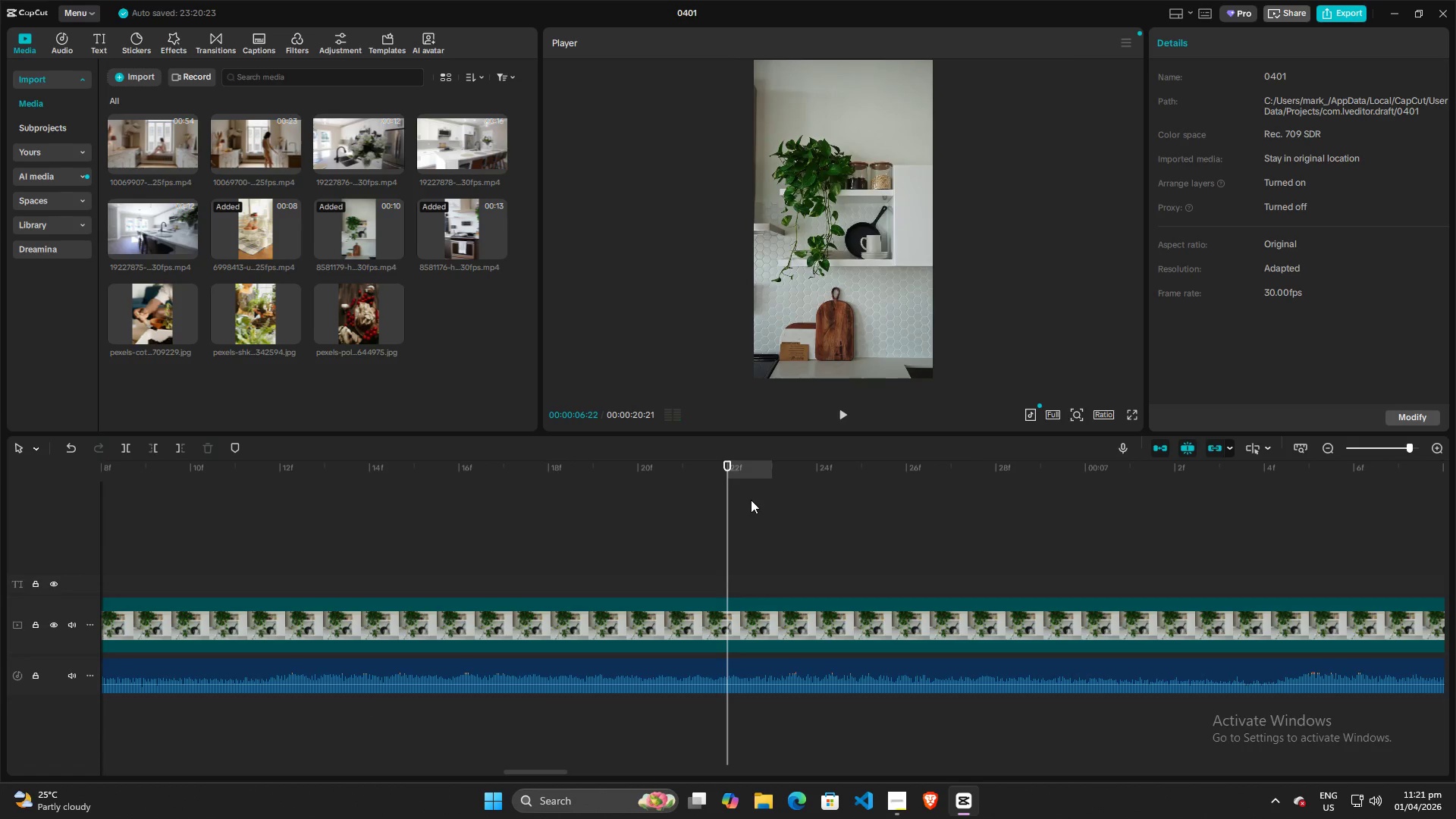 
key(Space)
 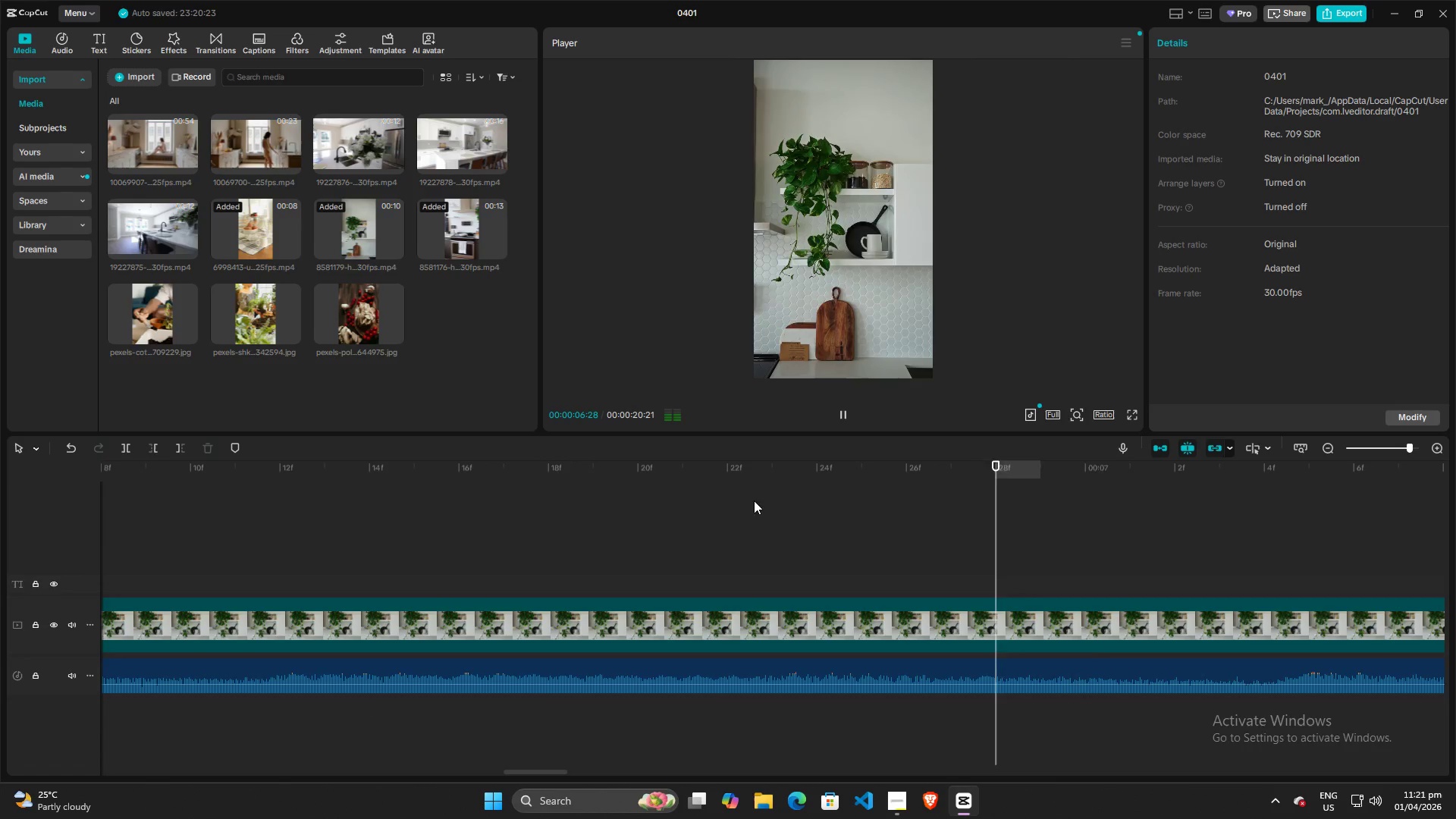 
key(Space)
 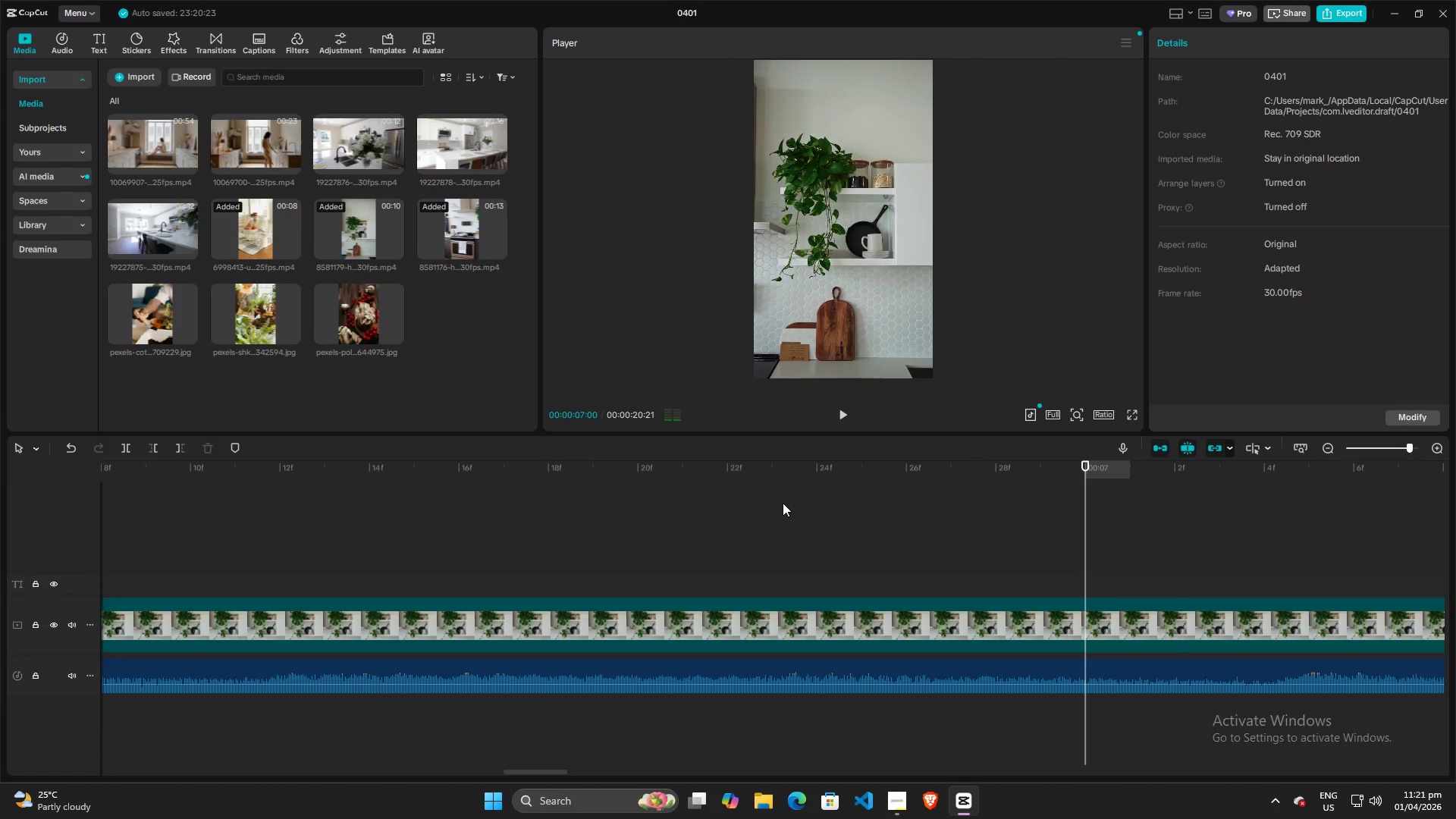 
key(Space)
 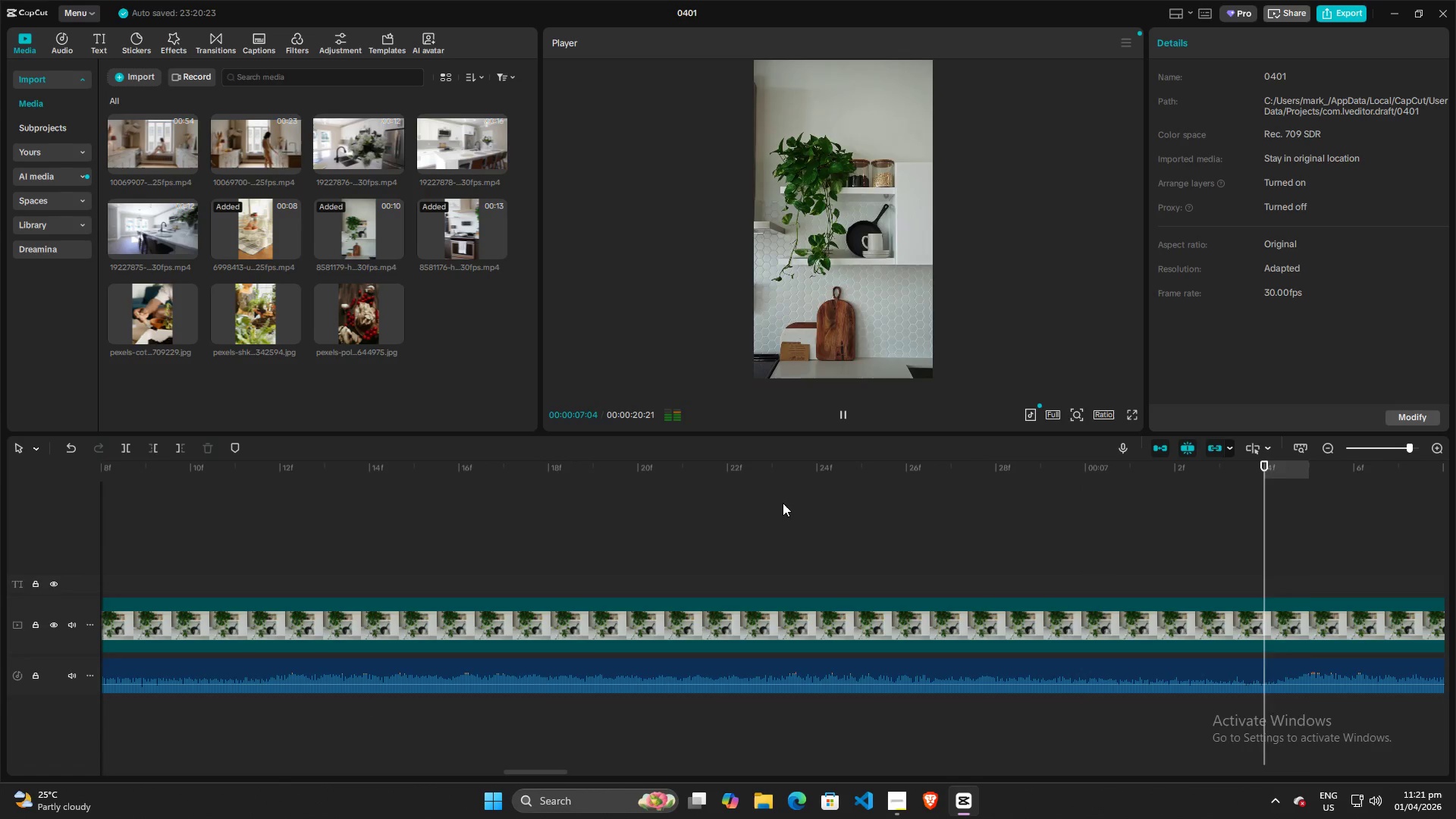 
key(Space)
 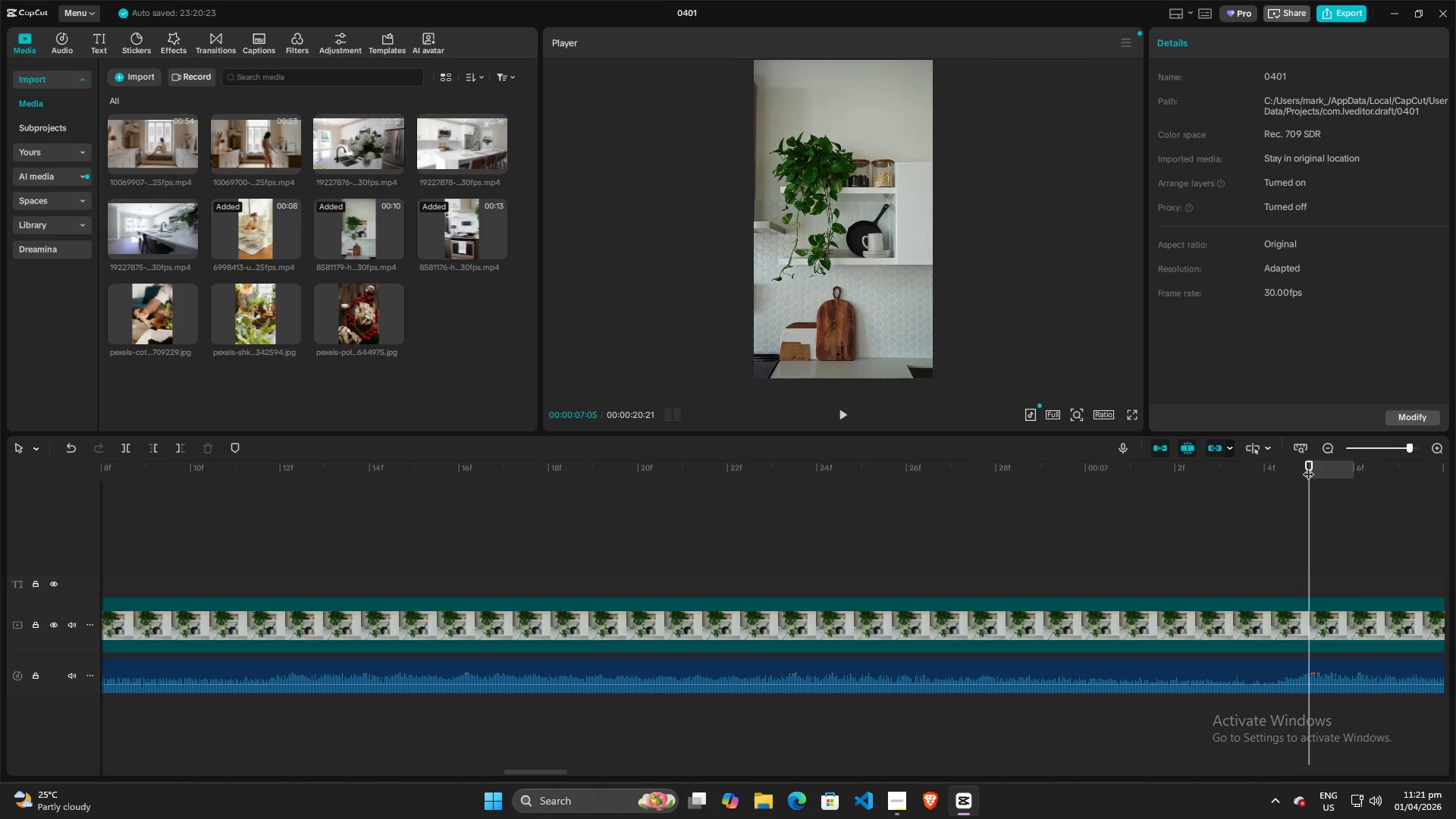 
left_click_drag(start_coordinate=[1310, 465], to_coordinate=[1084, 469])
 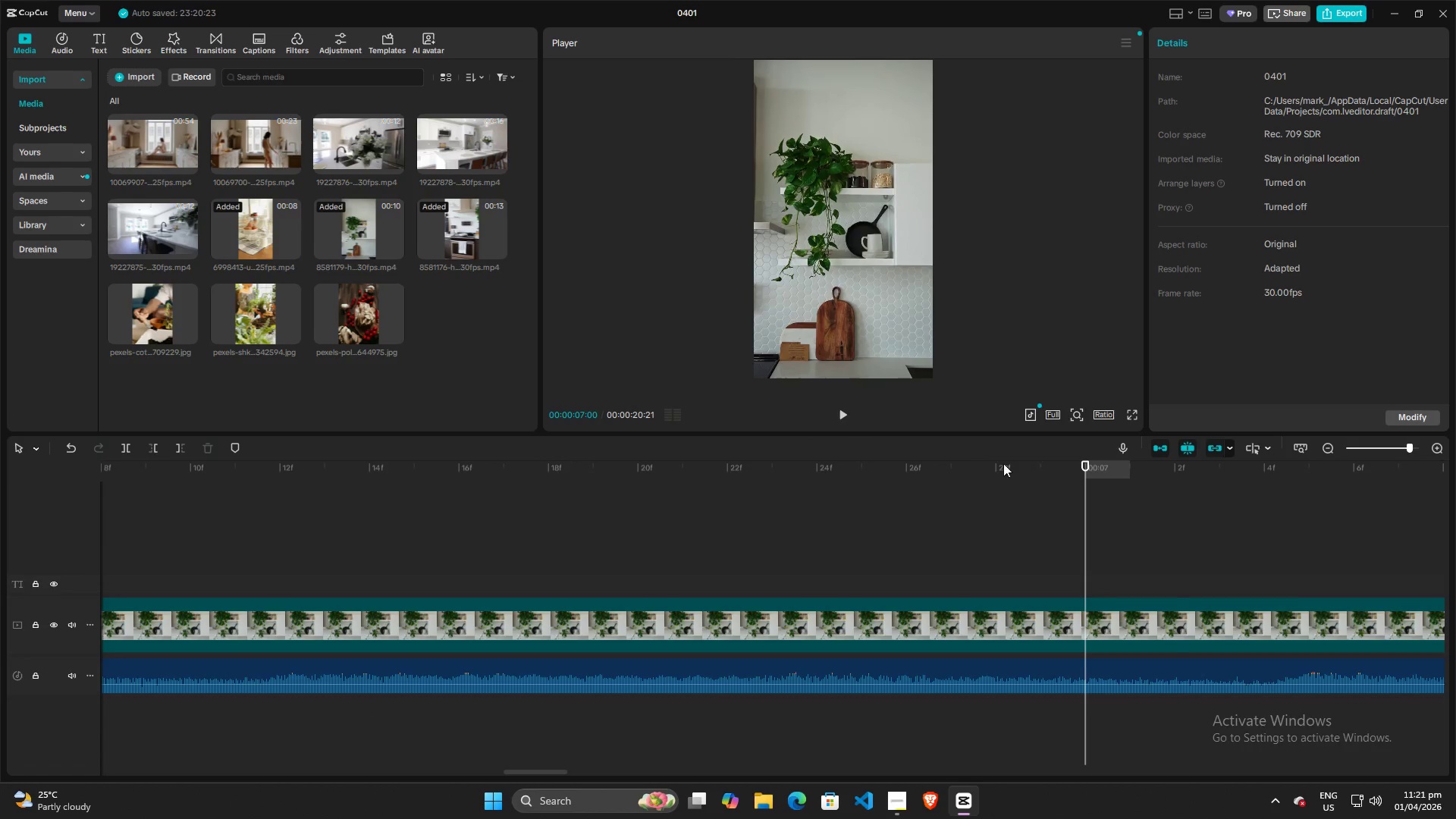 
key(Space)
 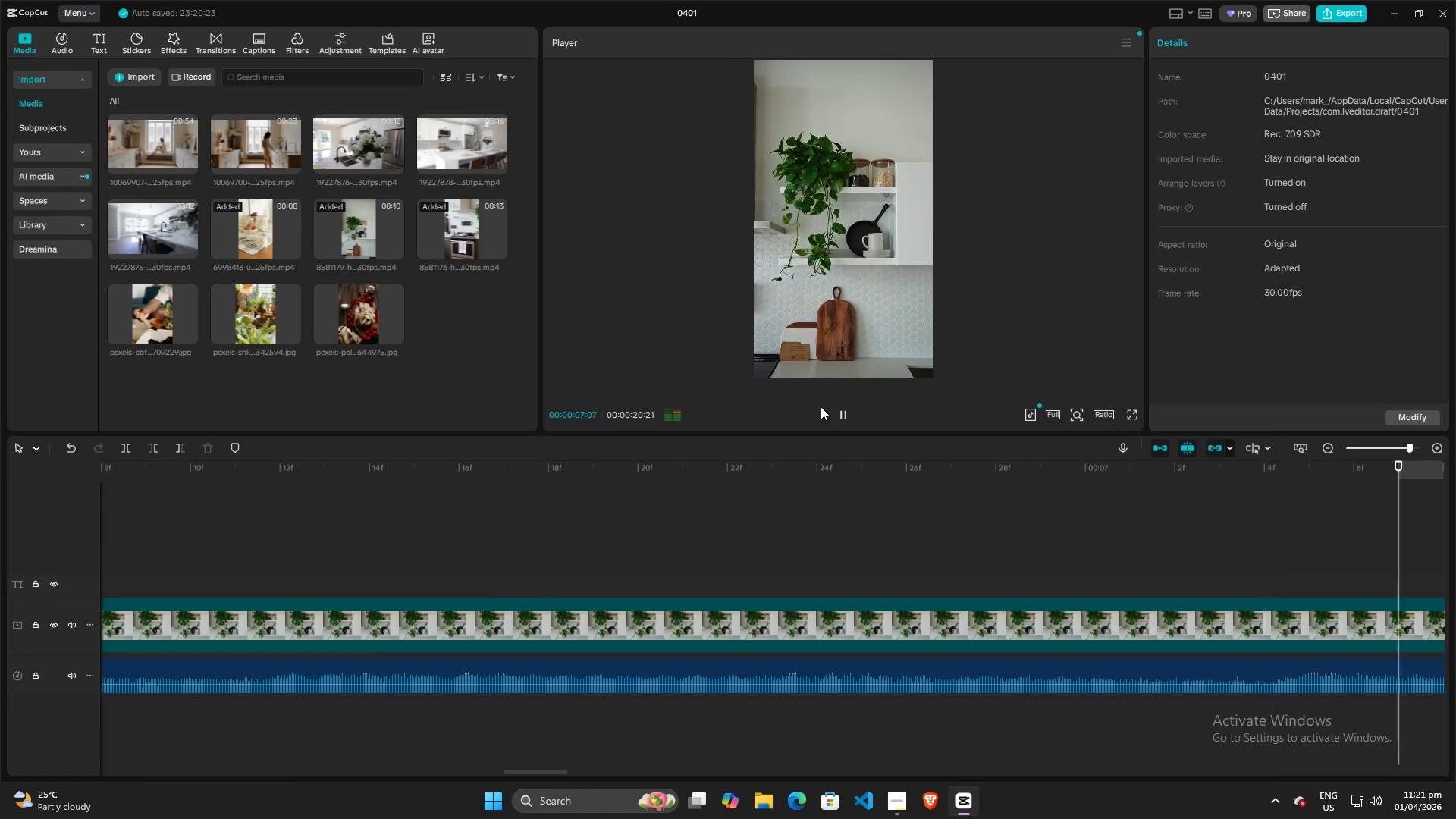 
key(Space)
 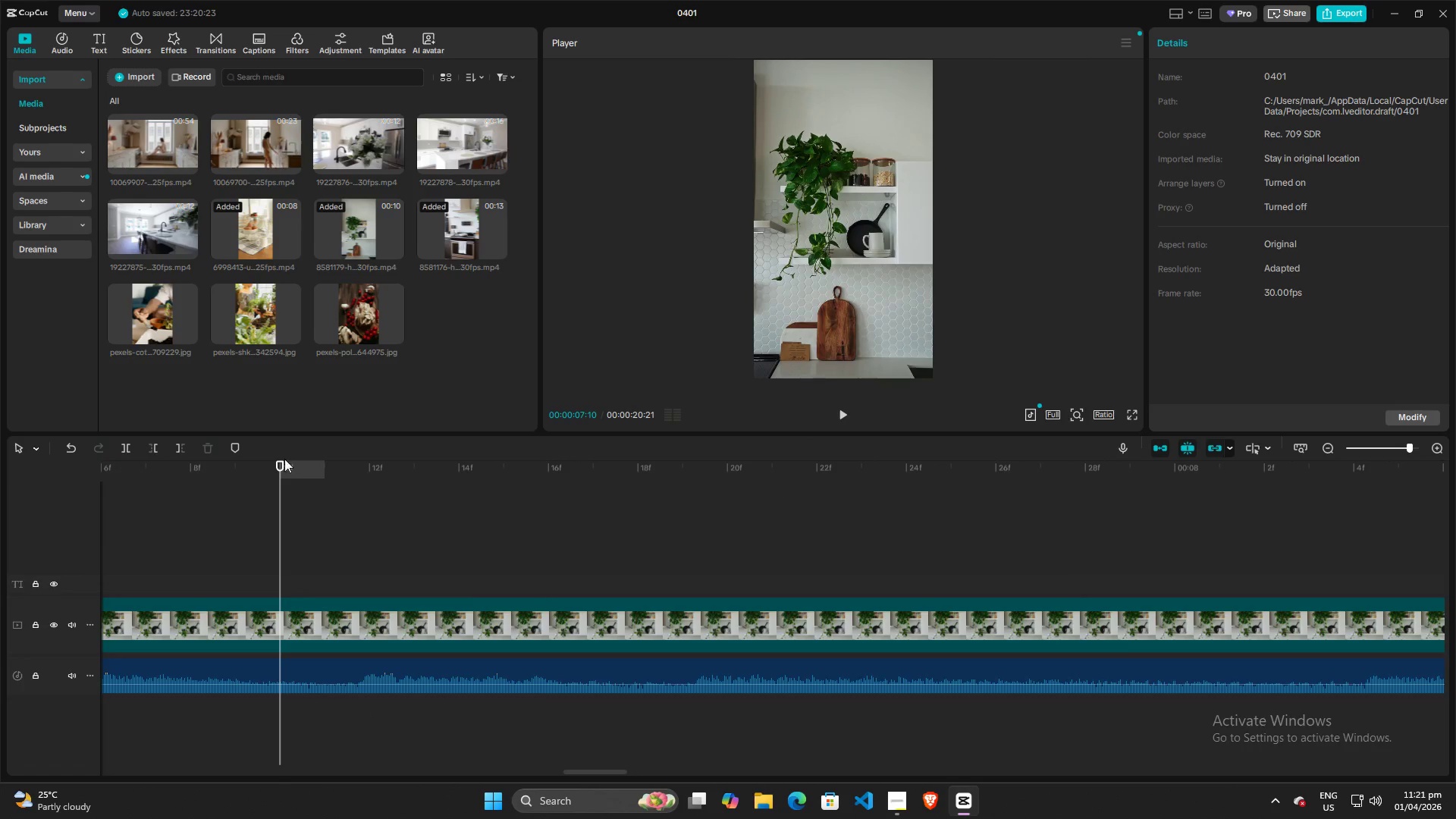 
left_click_drag(start_coordinate=[278, 465], to_coordinate=[150, 465])
 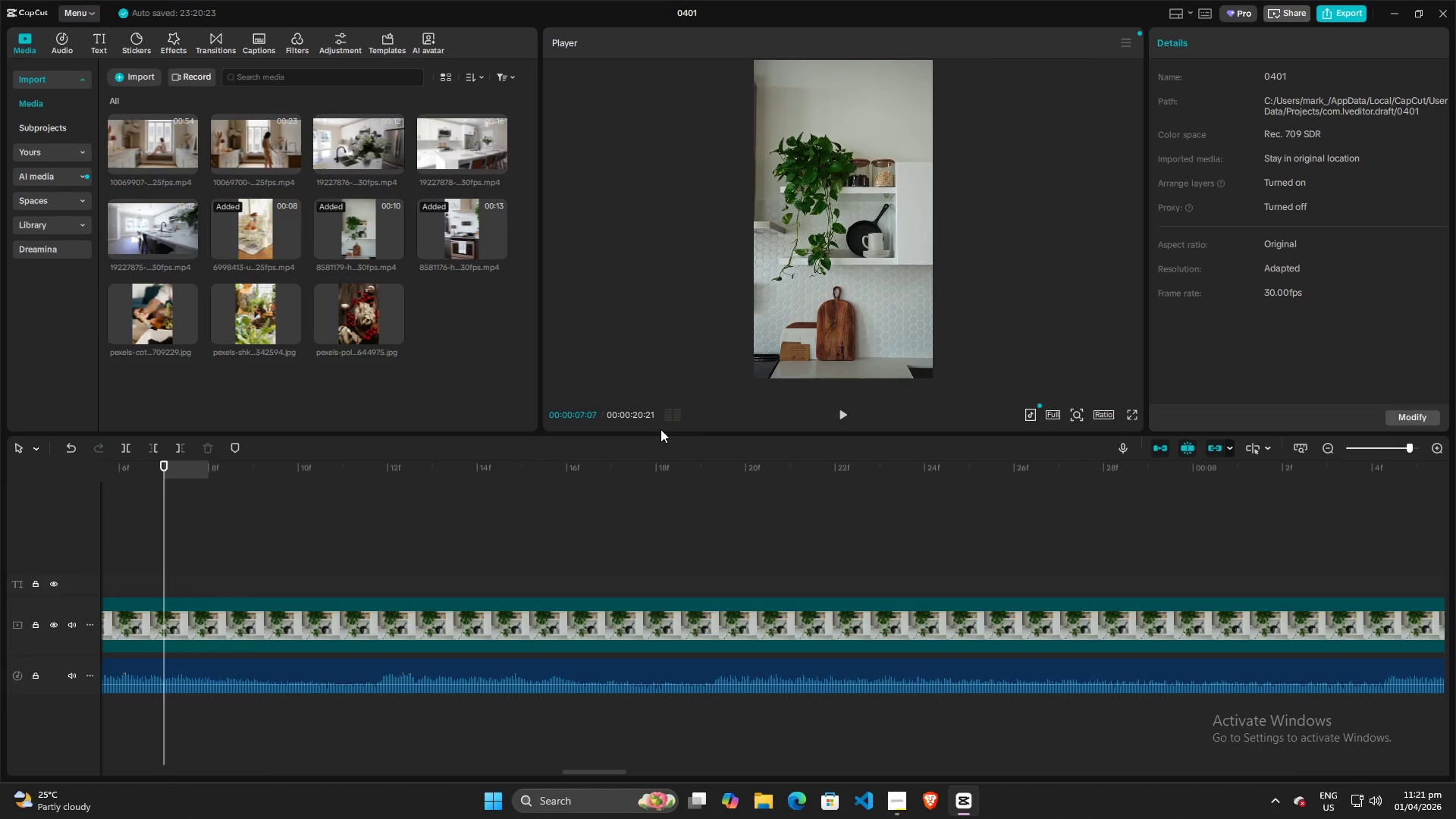 
key(Space)
 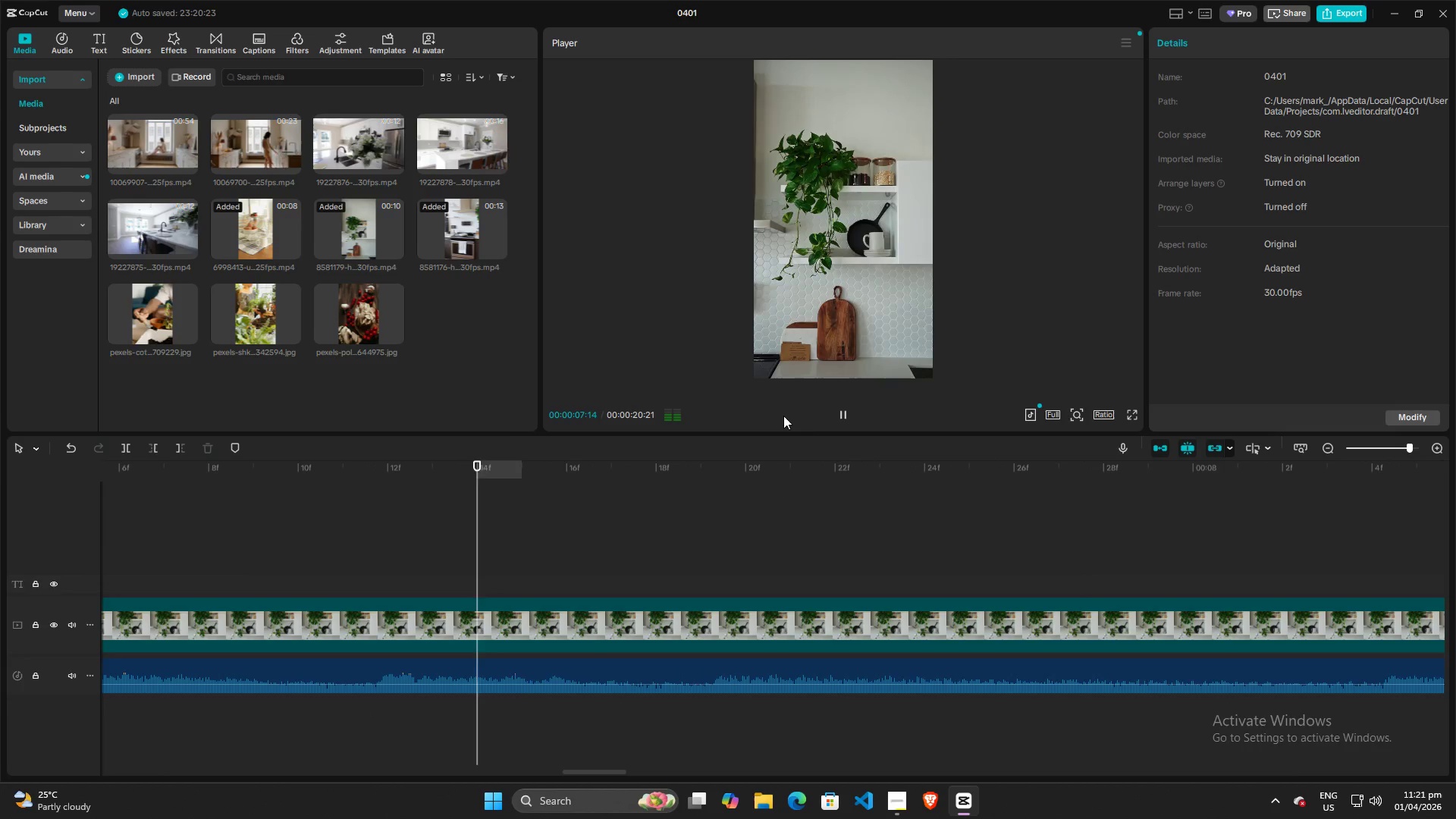 
key(Space)
 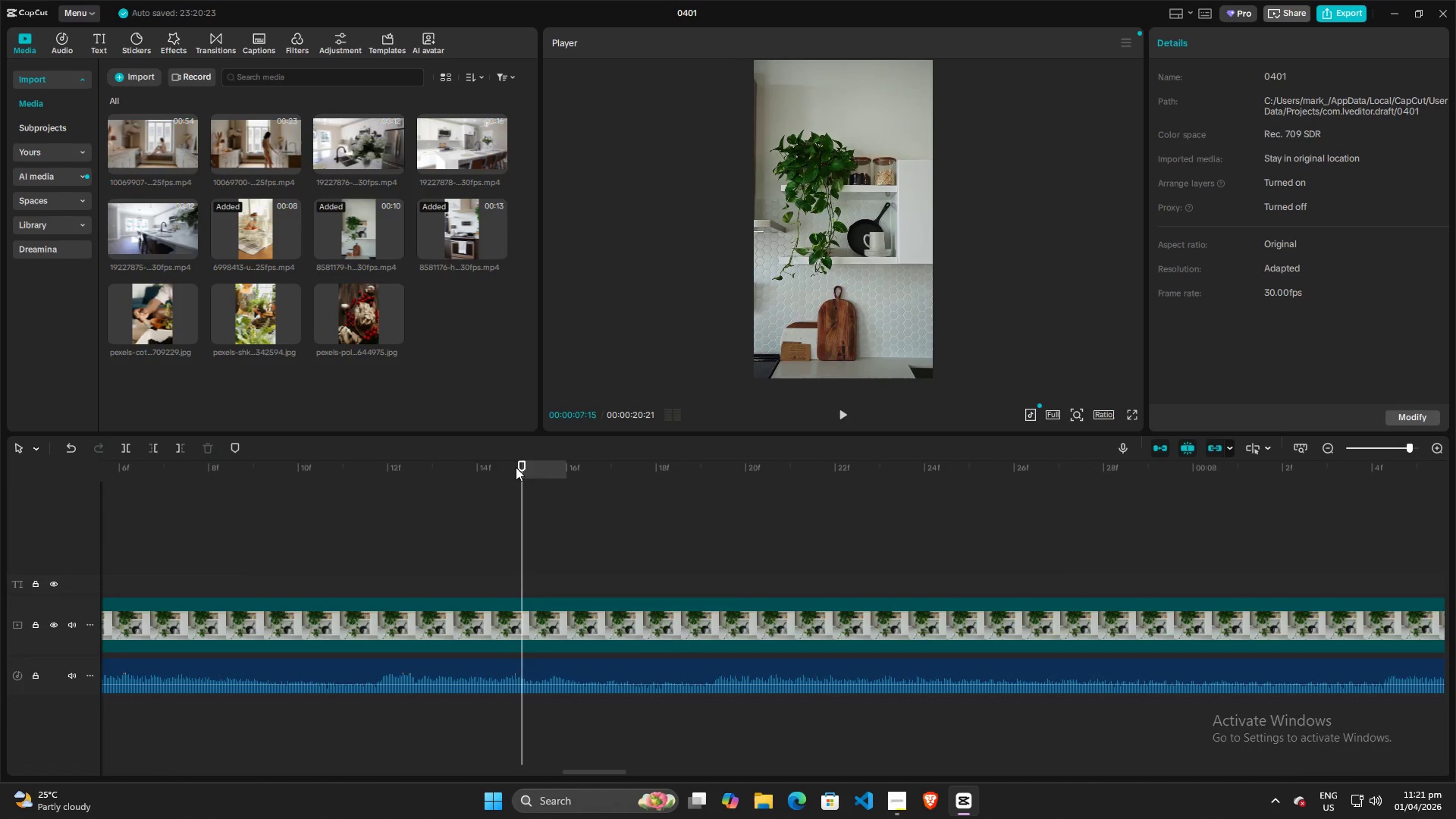 
left_click_drag(start_coordinate=[520, 463], to_coordinate=[249, 463])
 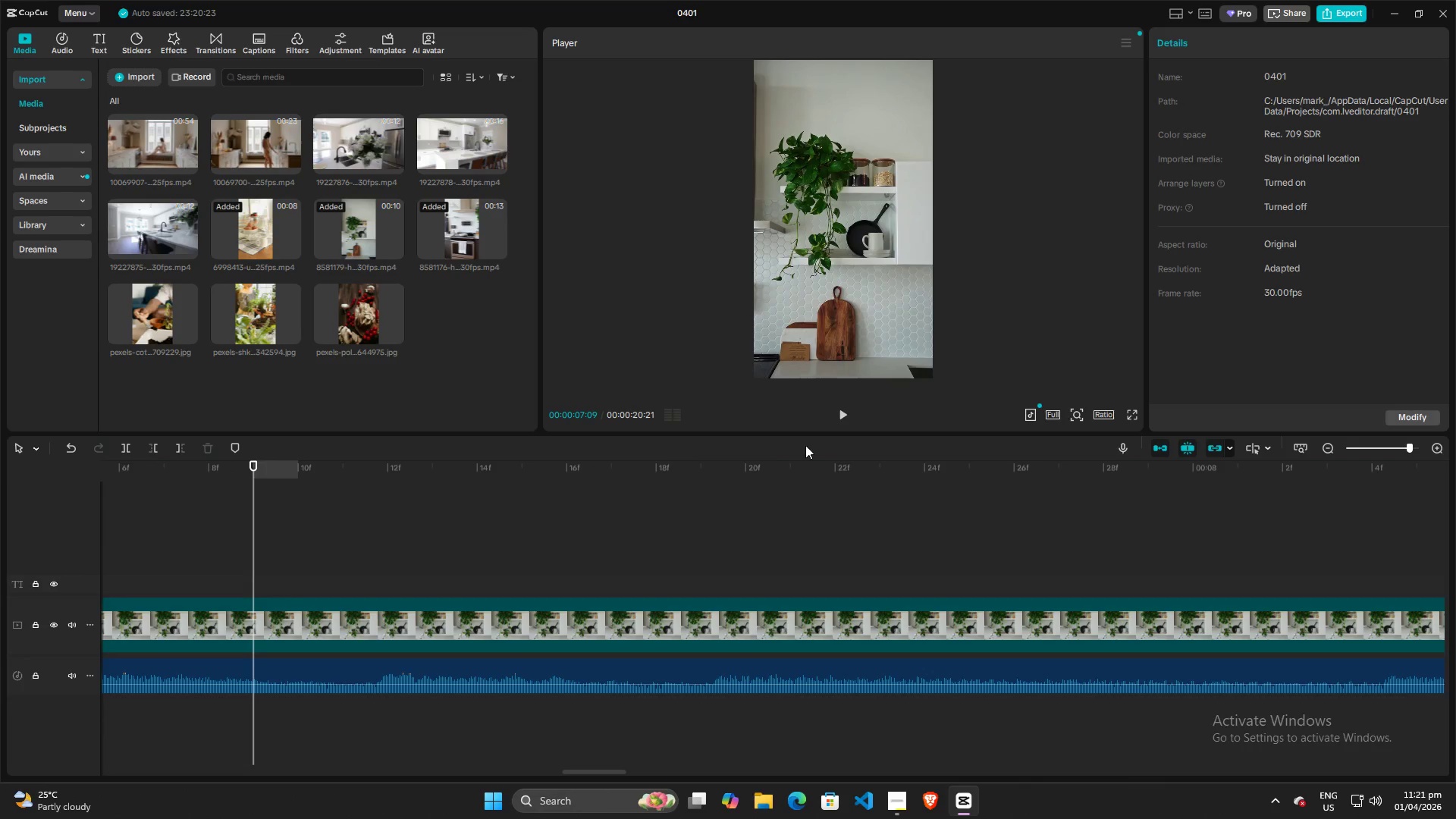 
key(Space)
 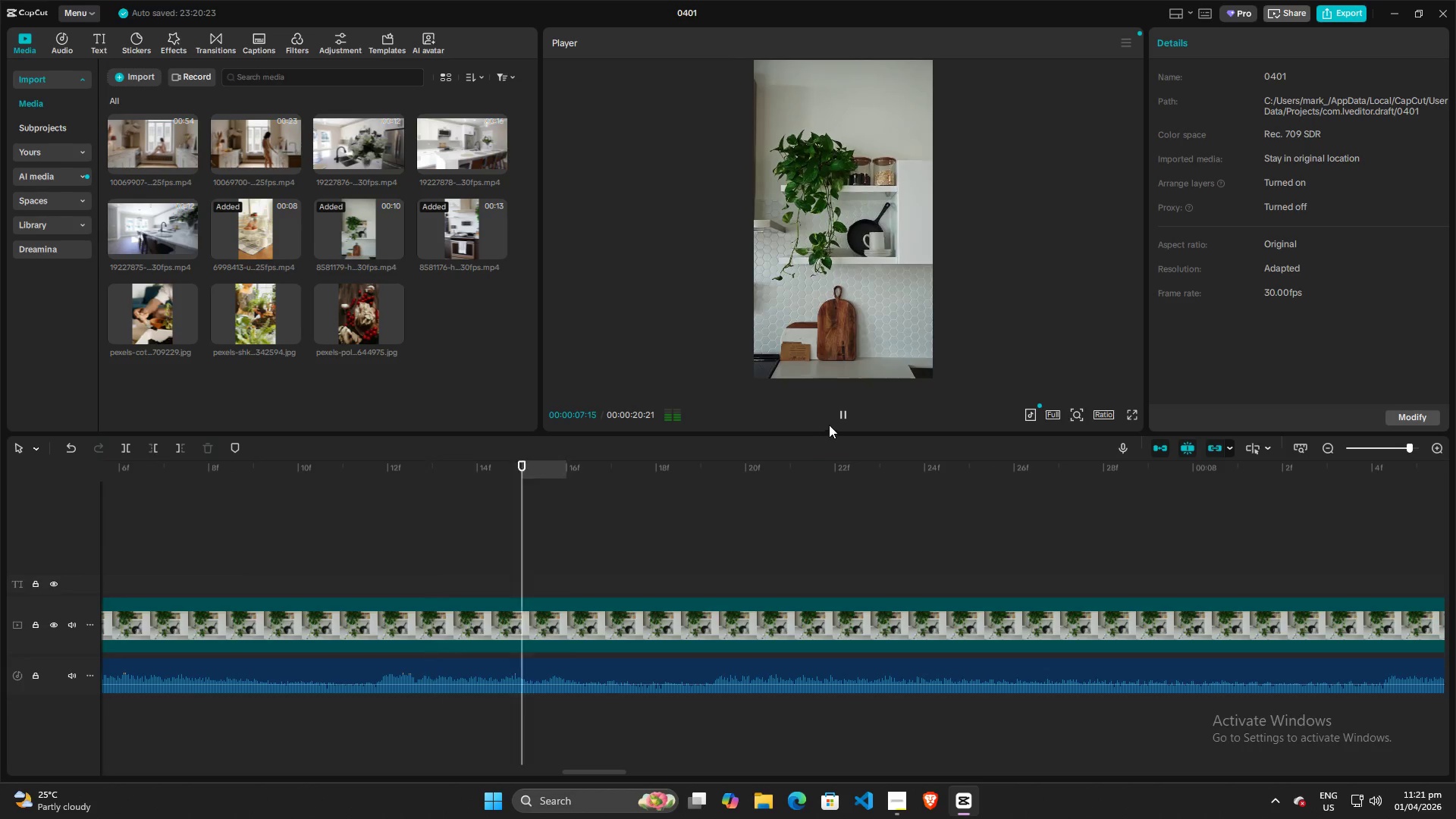 
key(Space)
 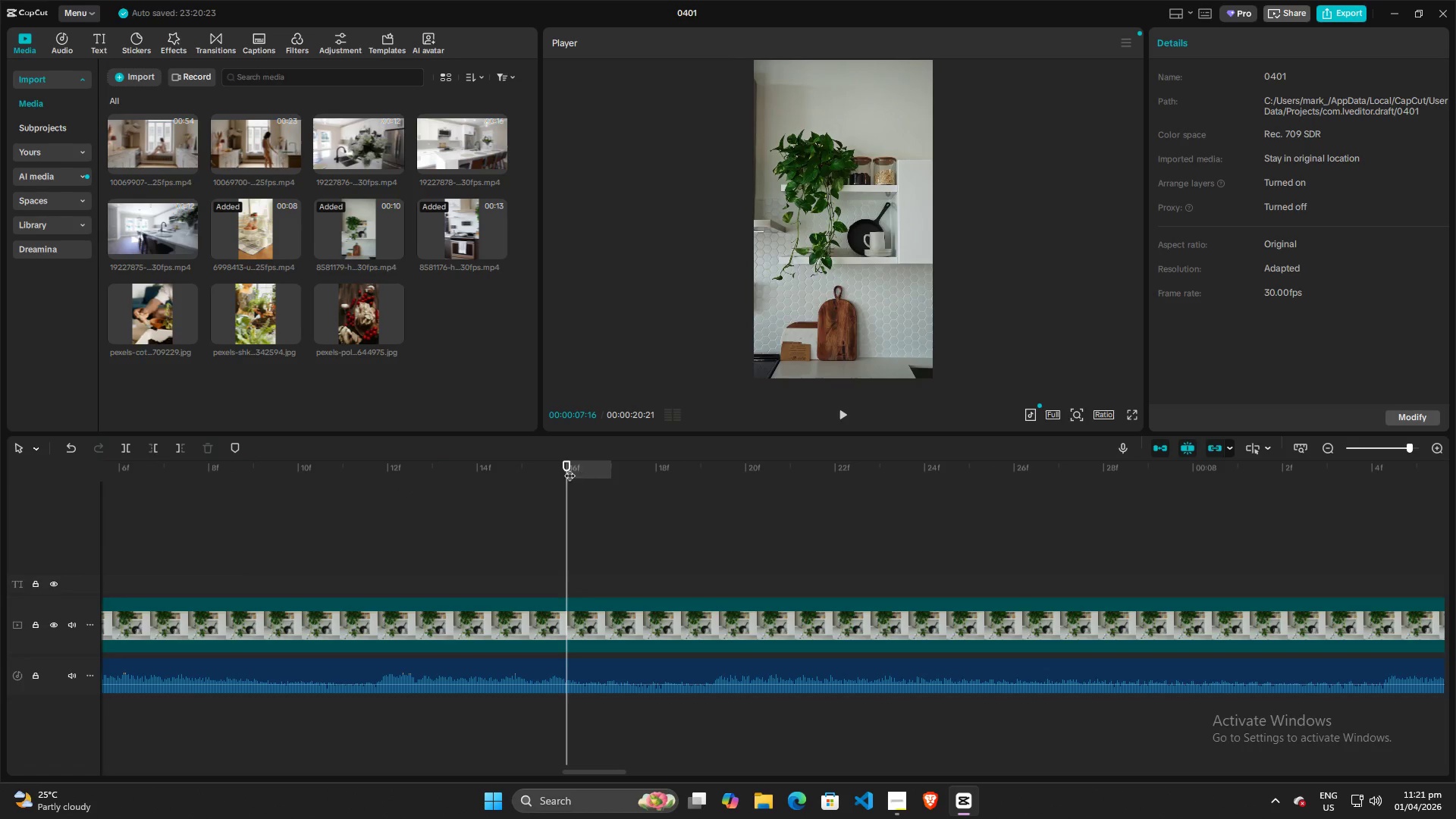 
left_click_drag(start_coordinate=[566, 466], to_coordinate=[194, 468])
 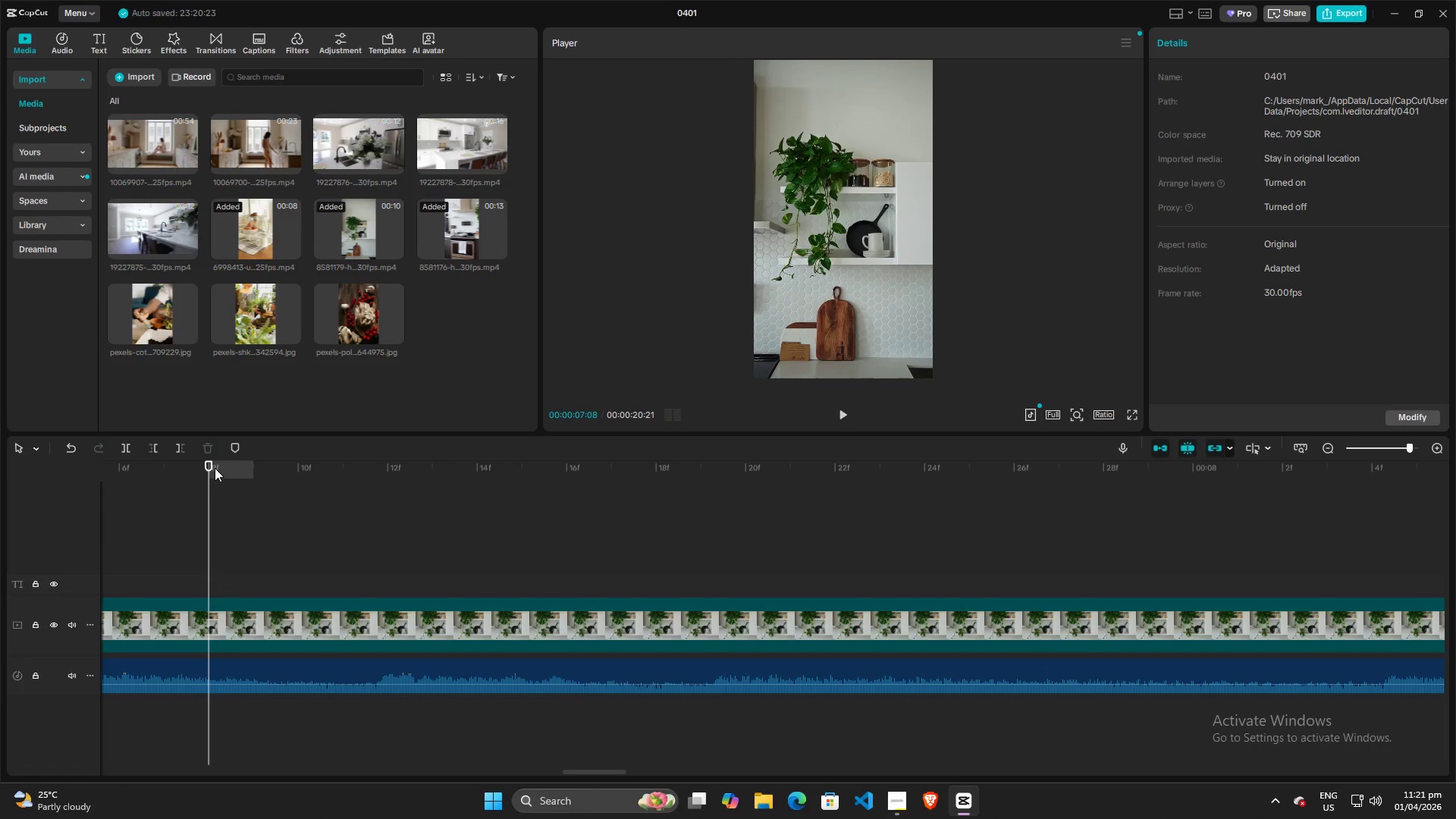 
left_click_drag(start_coordinate=[211, 467], to_coordinate=[92, 467])
 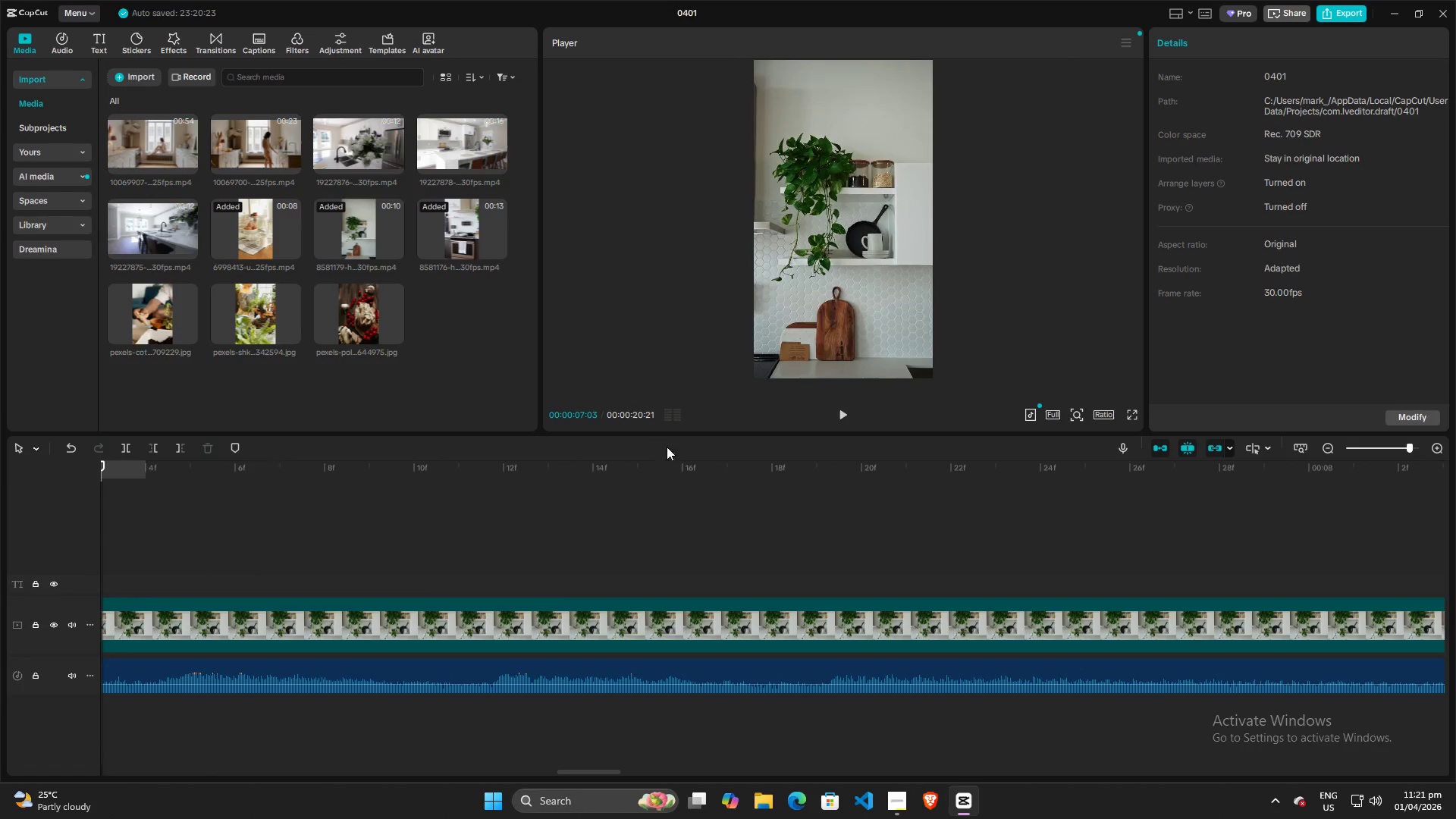 
key(Space)
 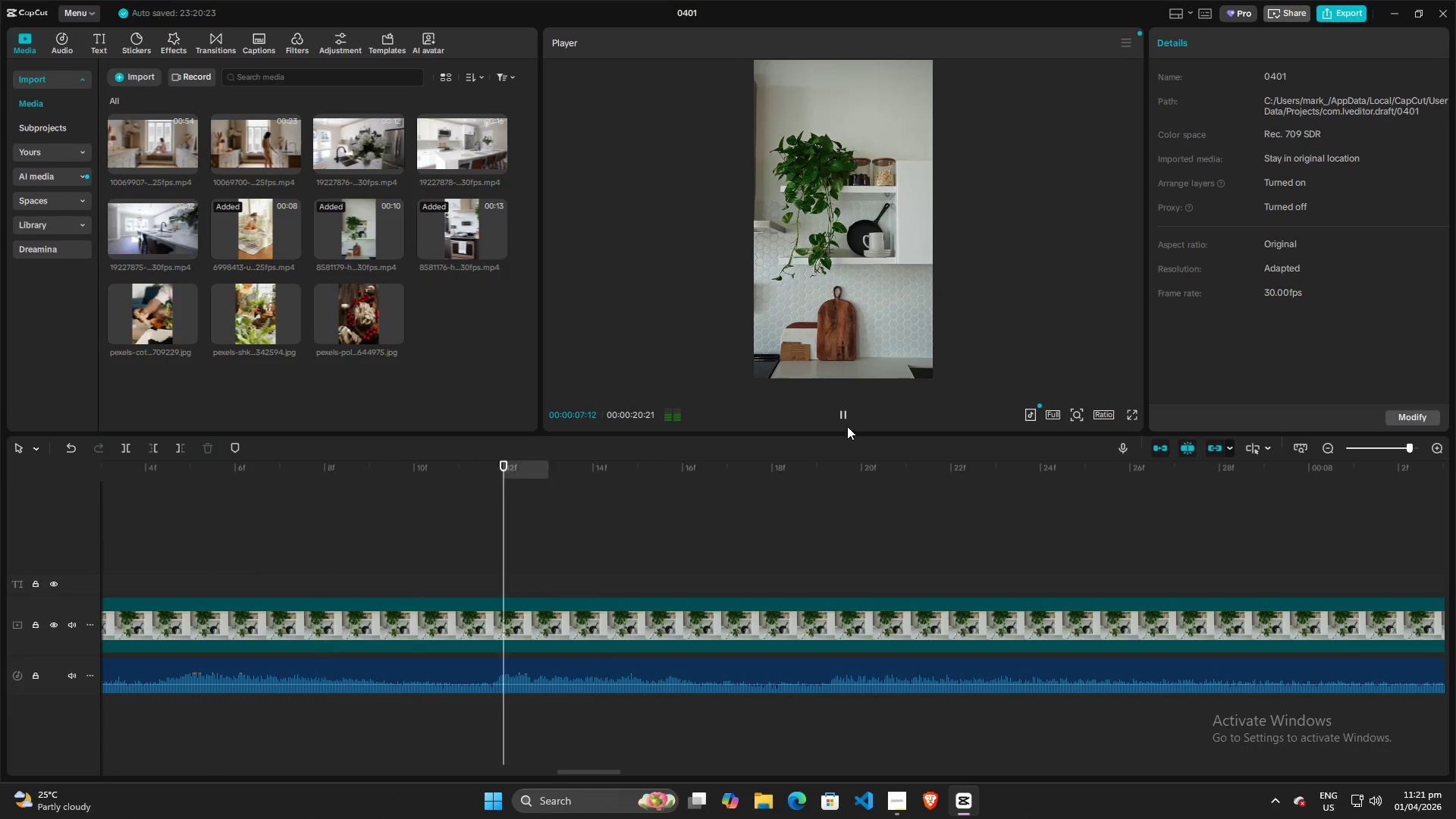 
key(Space)
 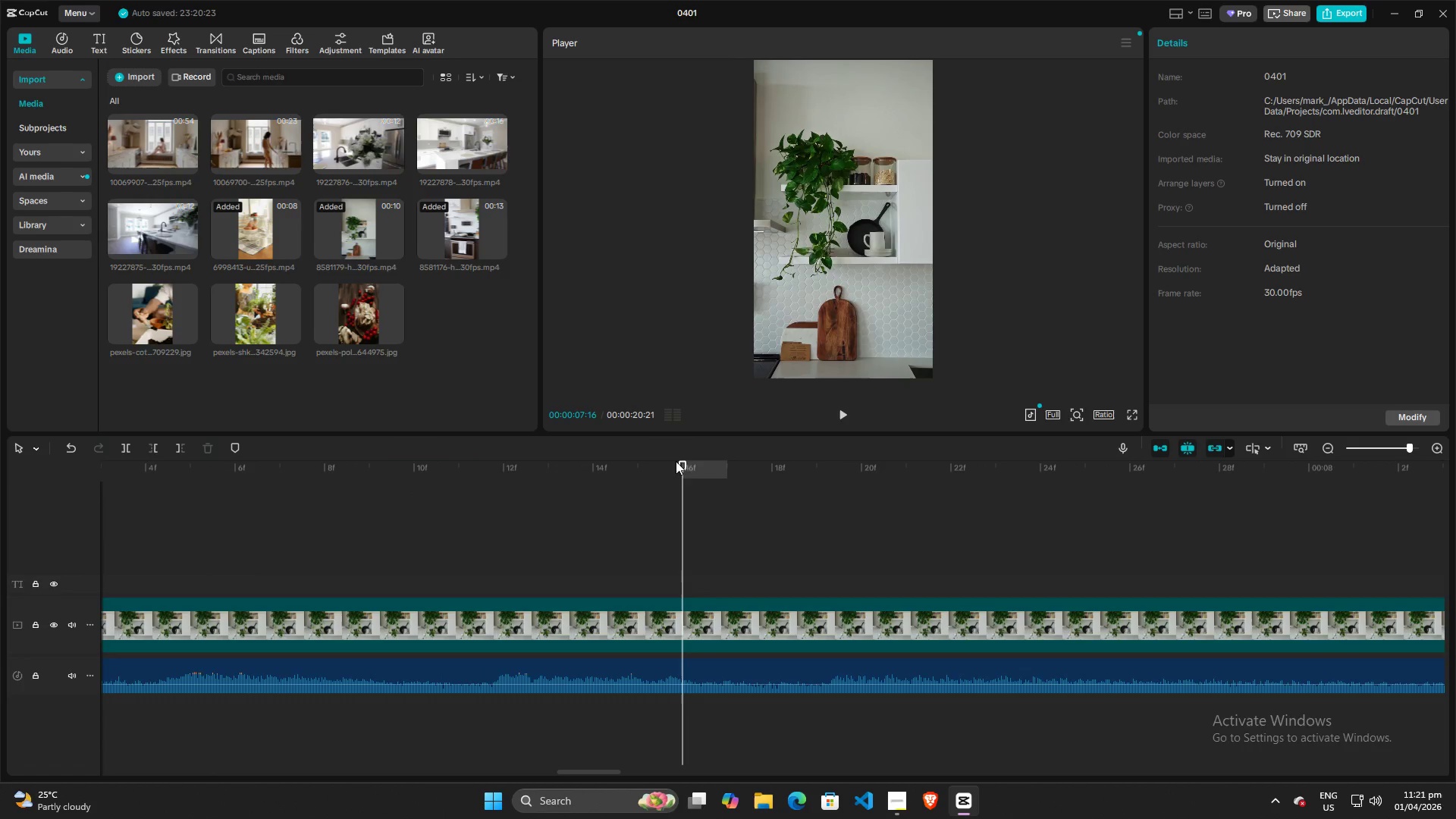 
left_click_drag(start_coordinate=[677, 461], to_coordinate=[97, 462])
 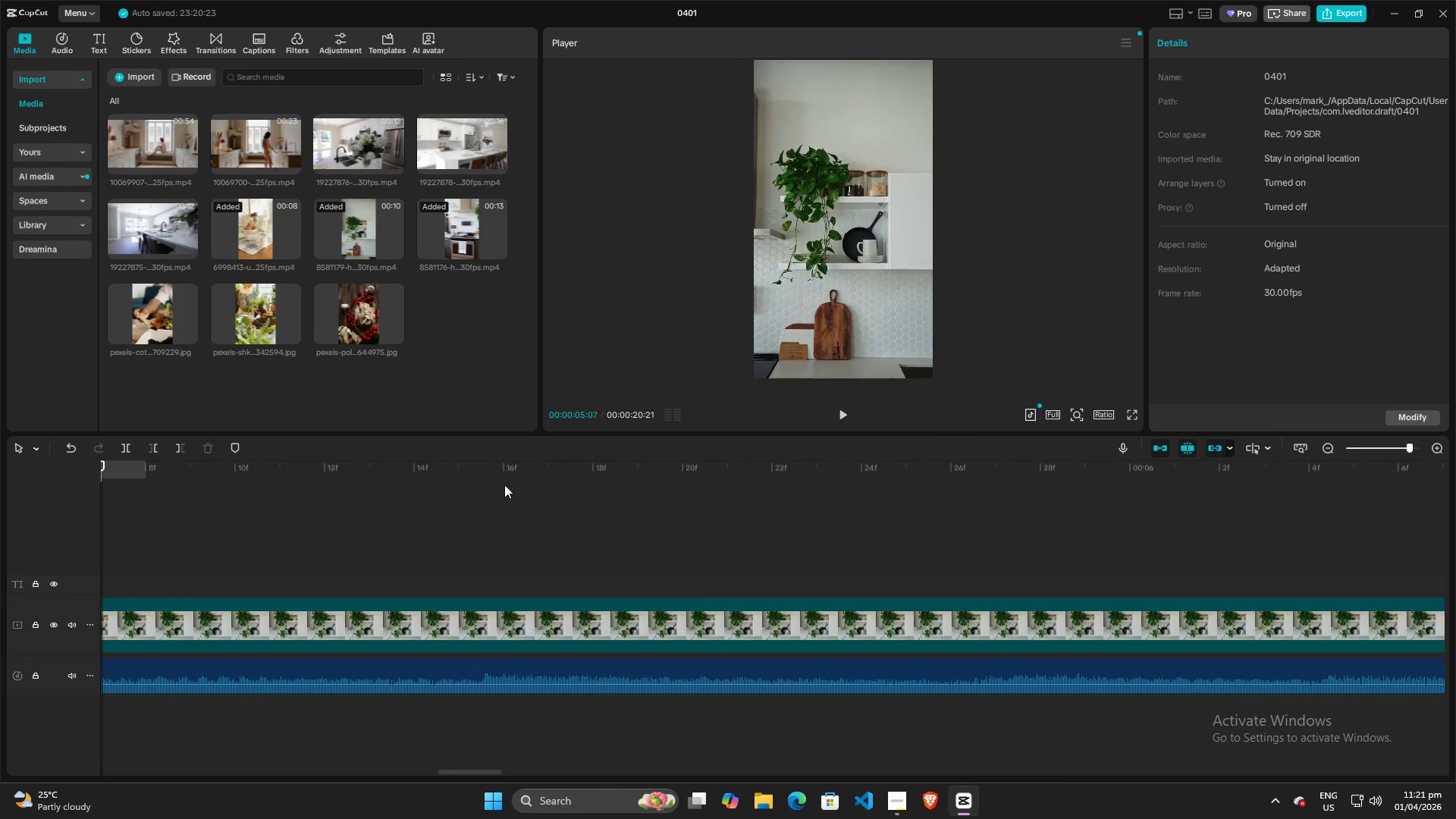 
key(Space)
 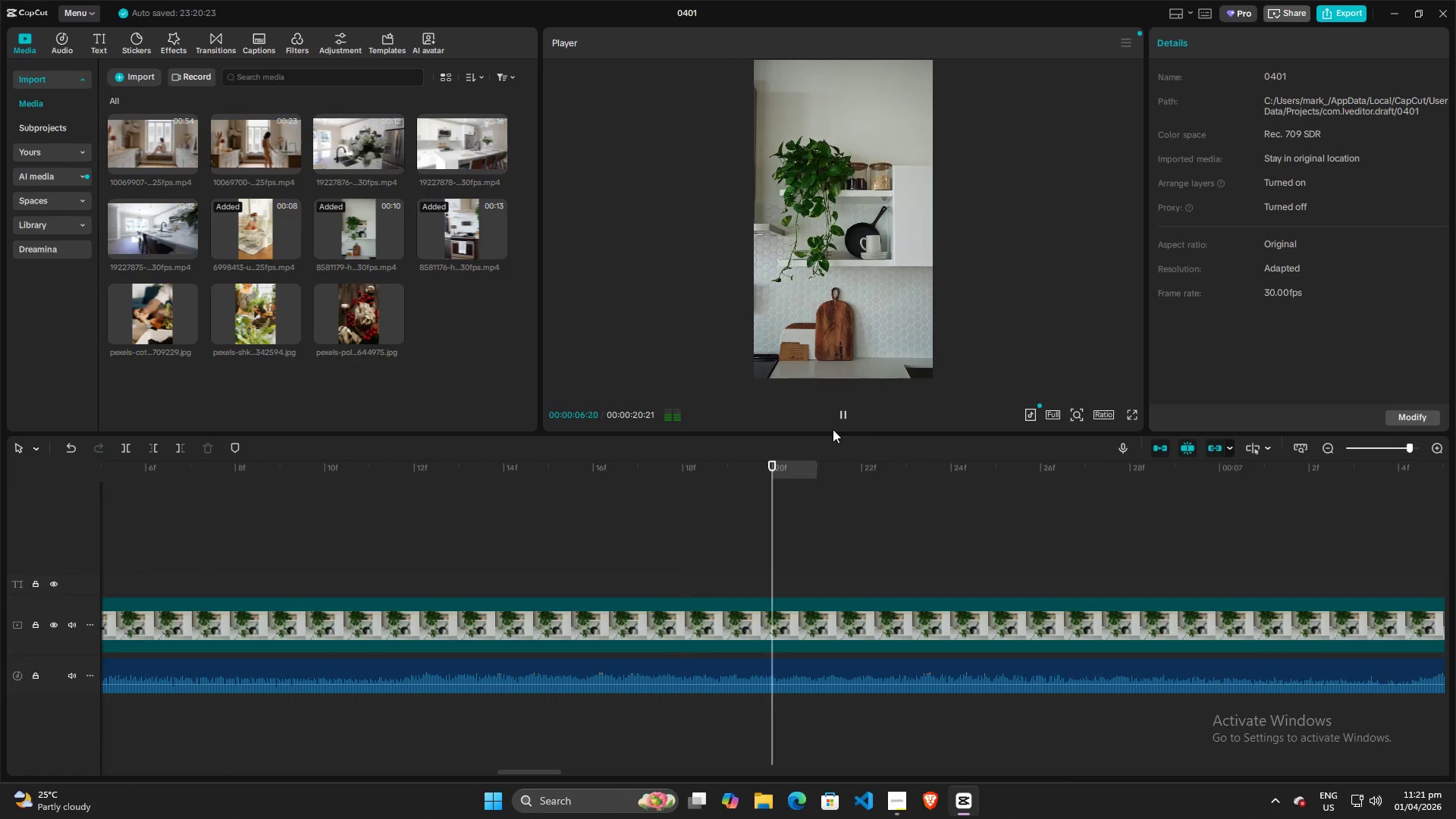 
key(Space)
 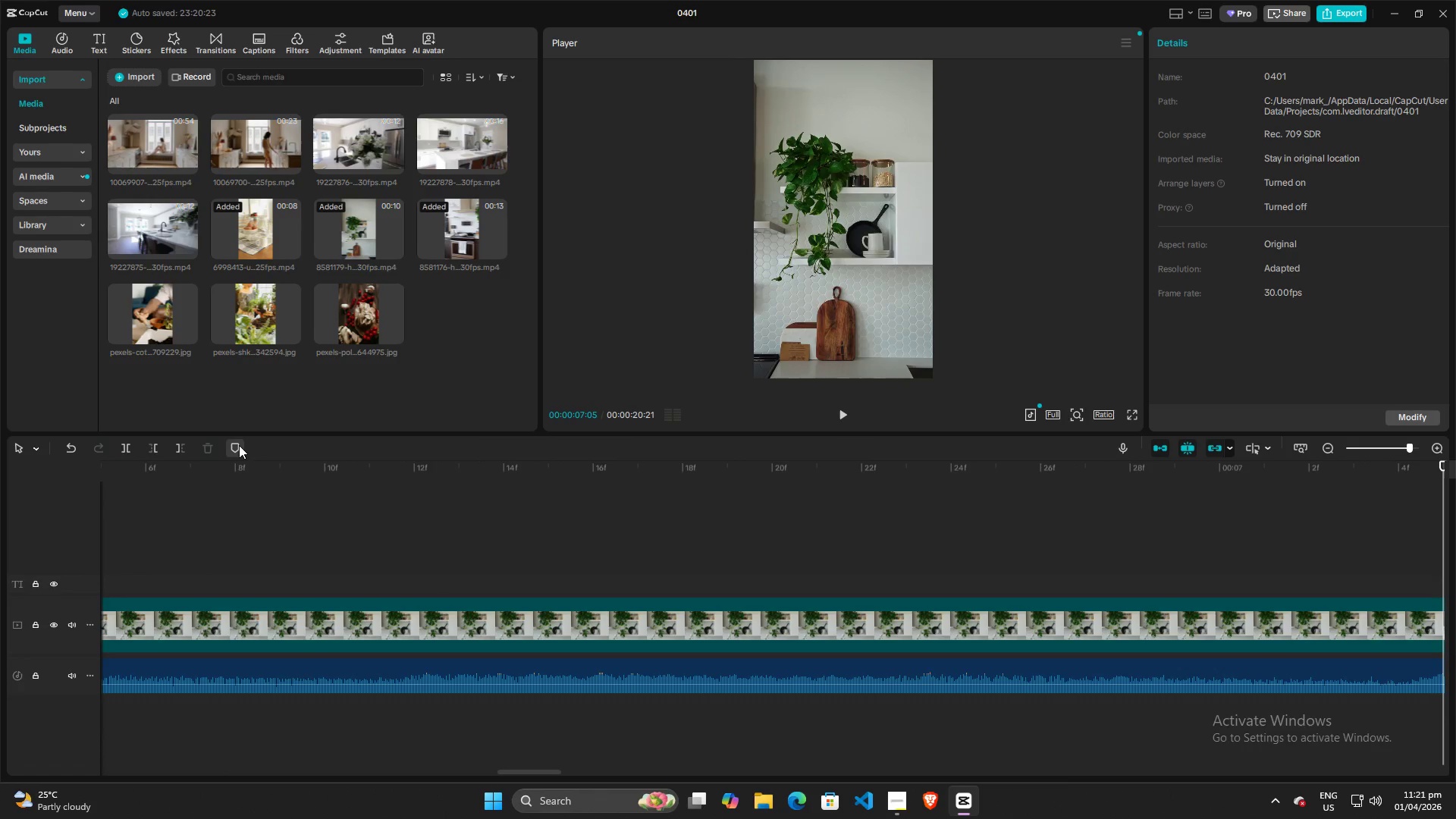 
left_click([1251, 626])
 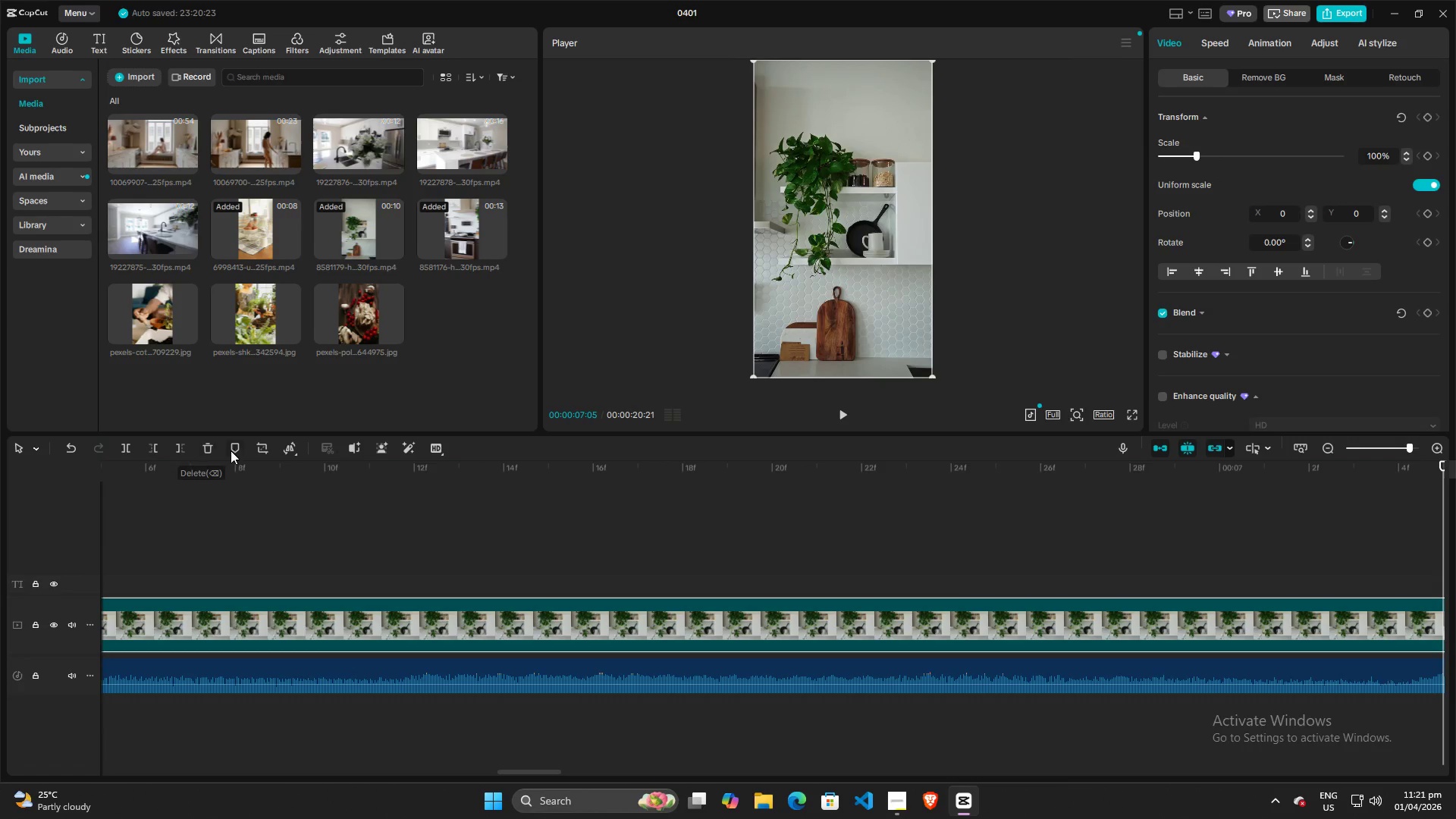 
left_click([231, 450])
 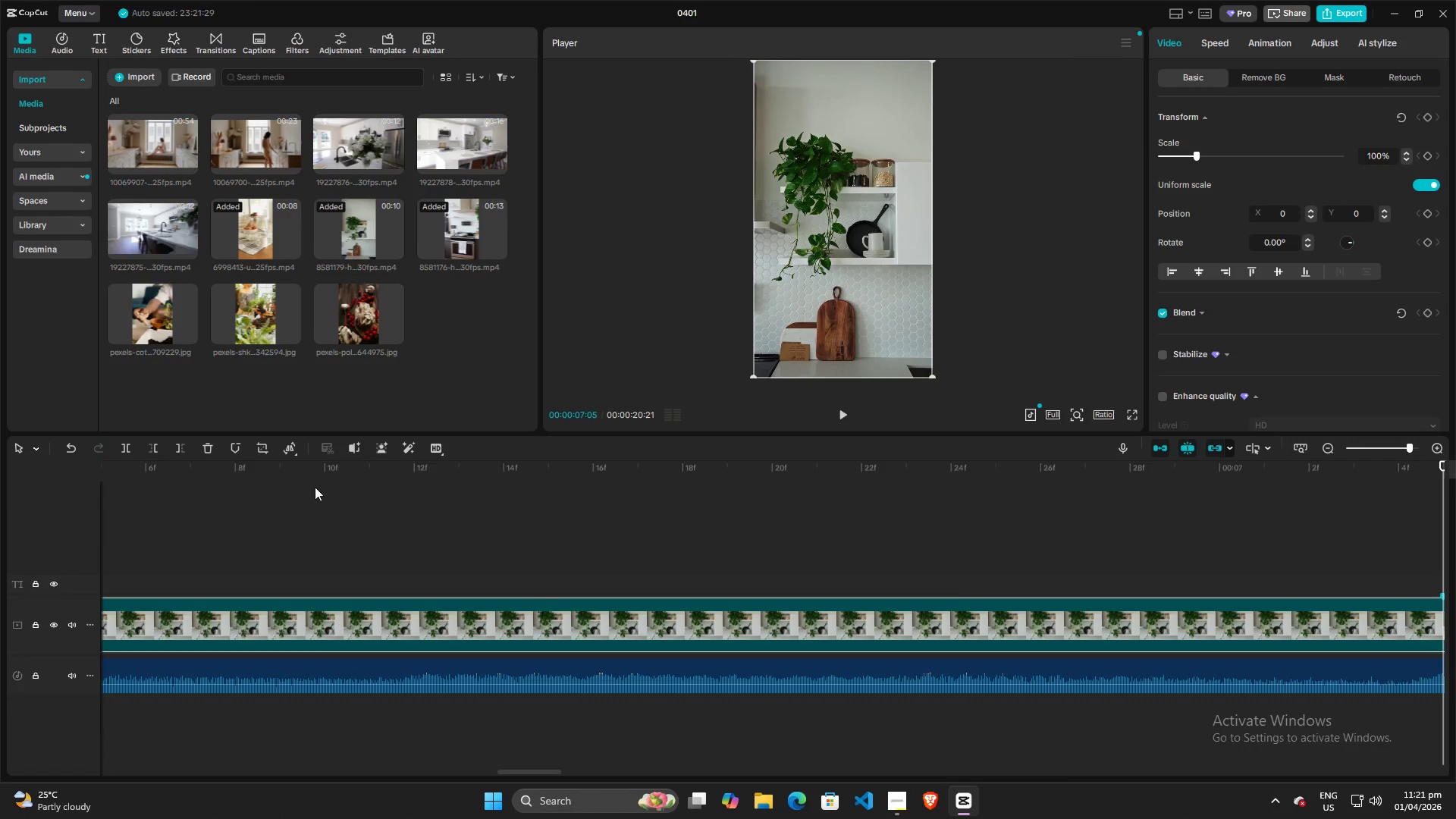 
key(Space)
 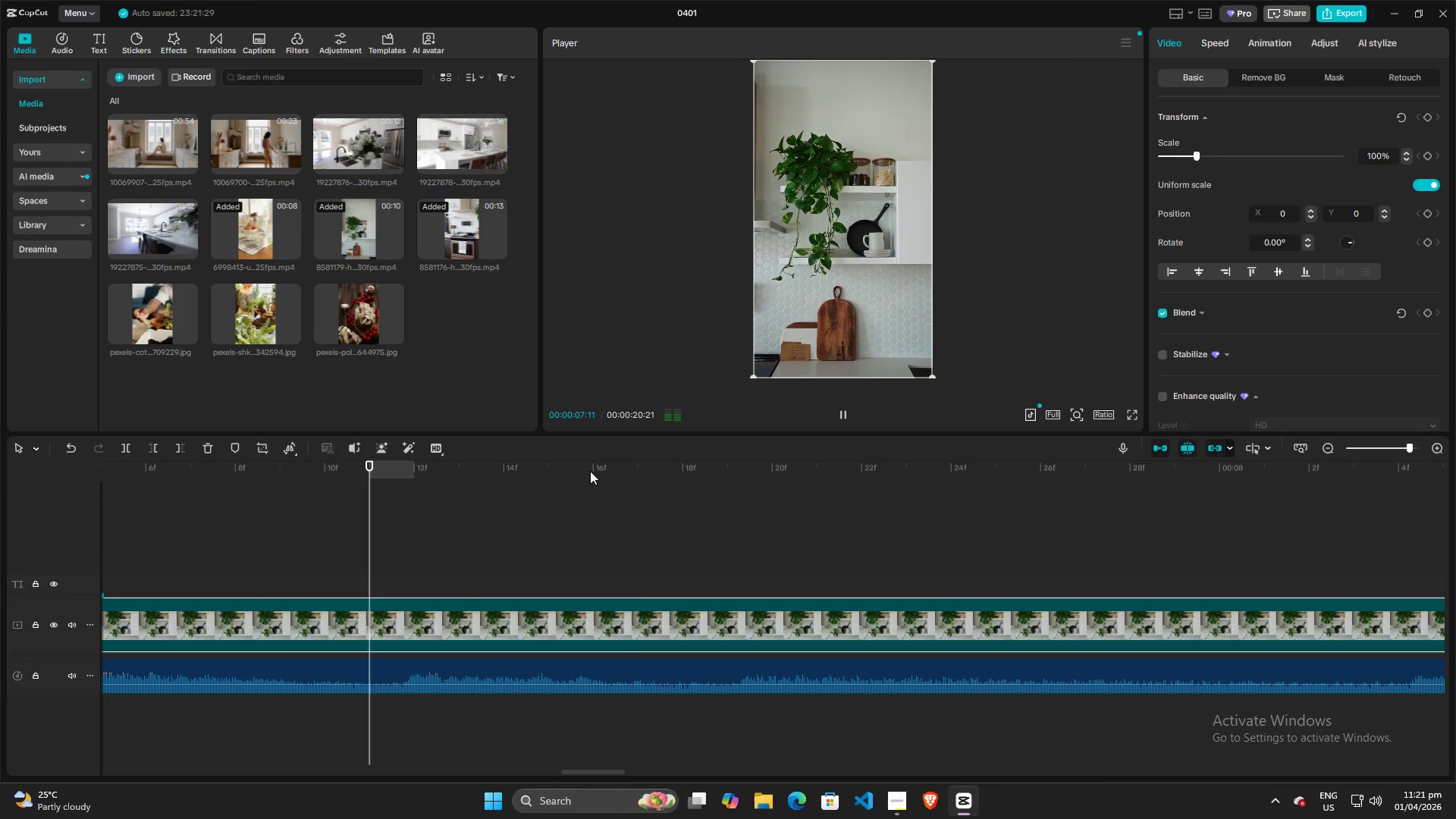 
key(Space)
 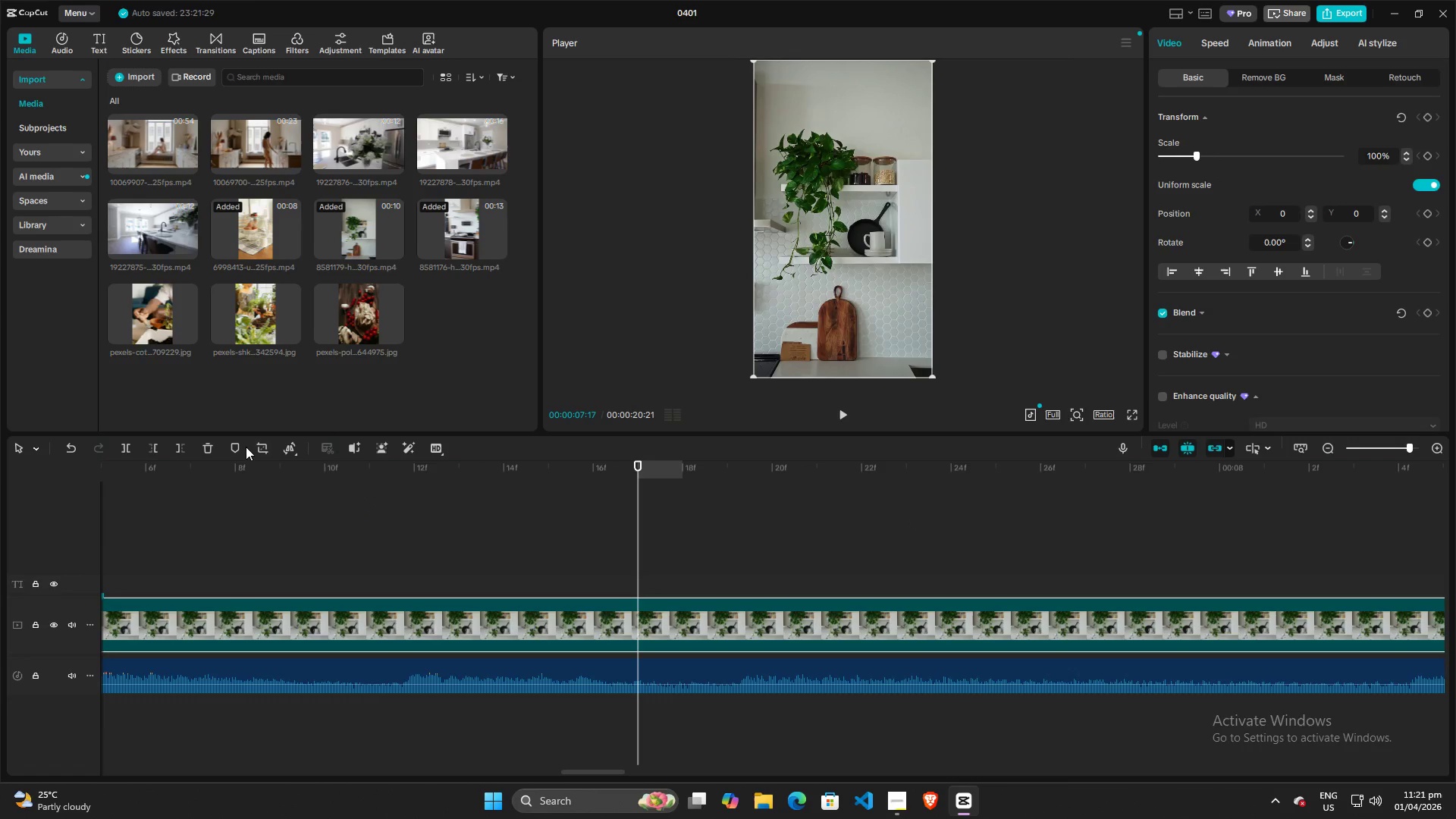 
left_click([237, 447])
 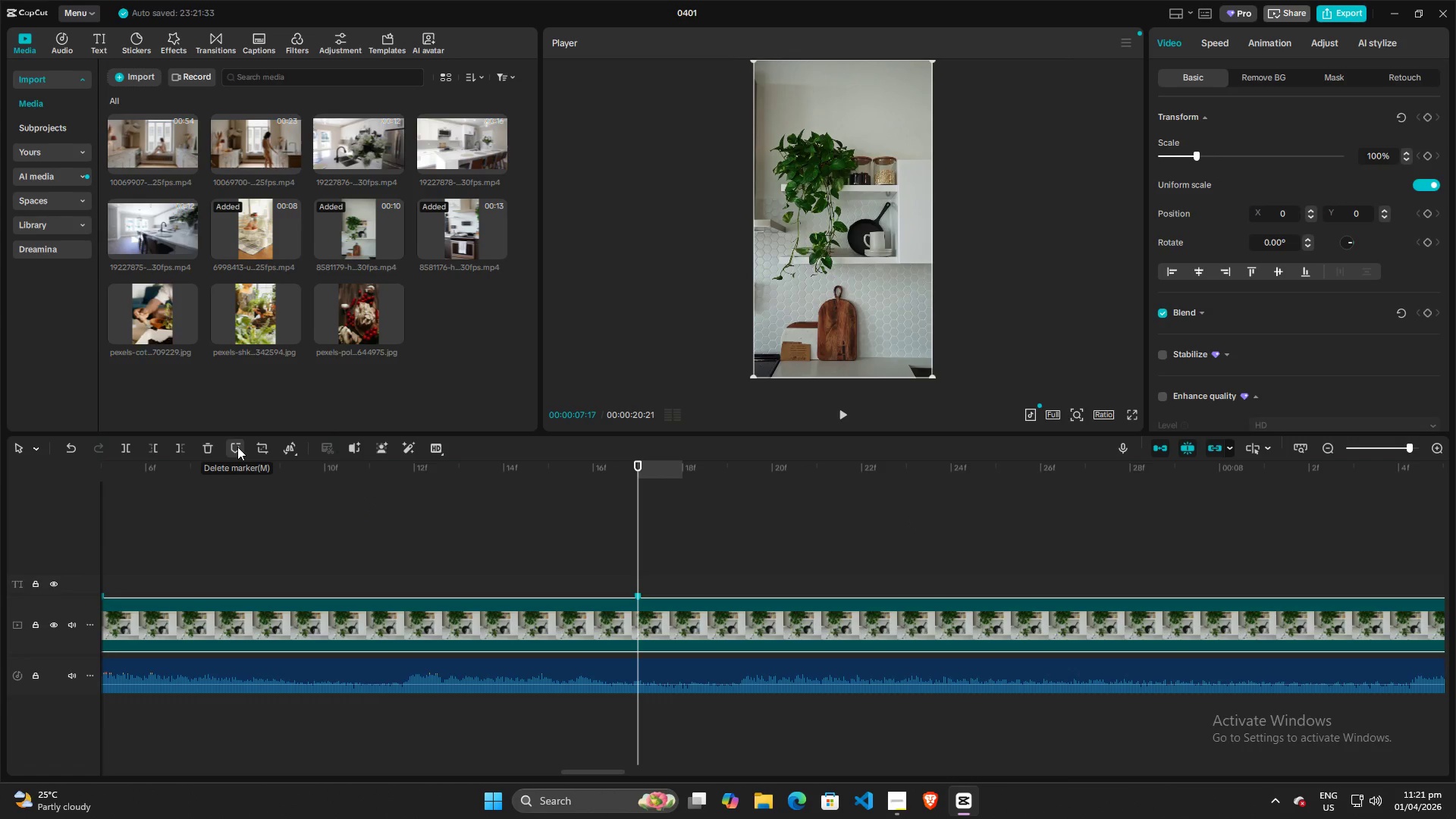 
key(Space)
 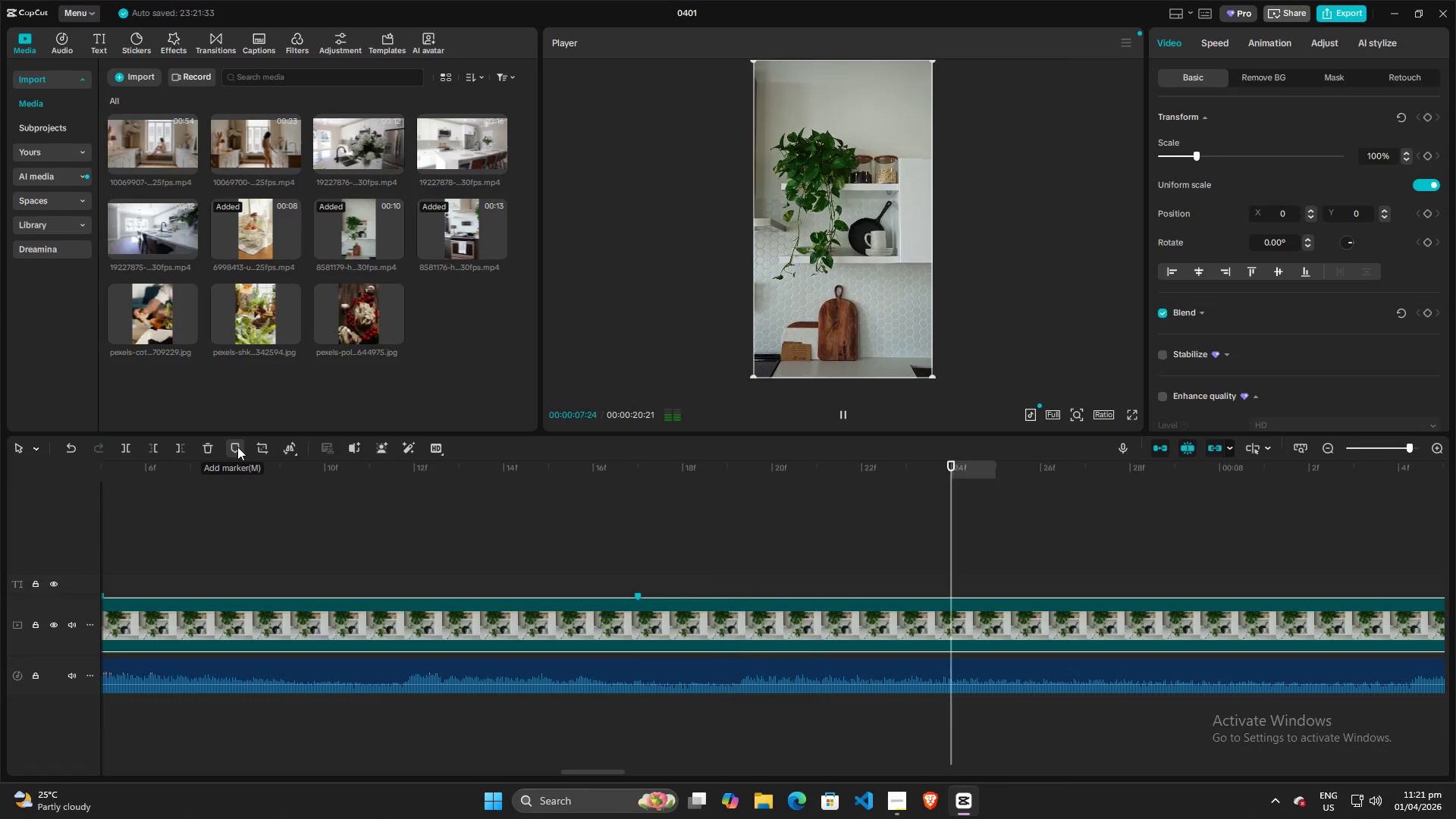 
key(Space)
 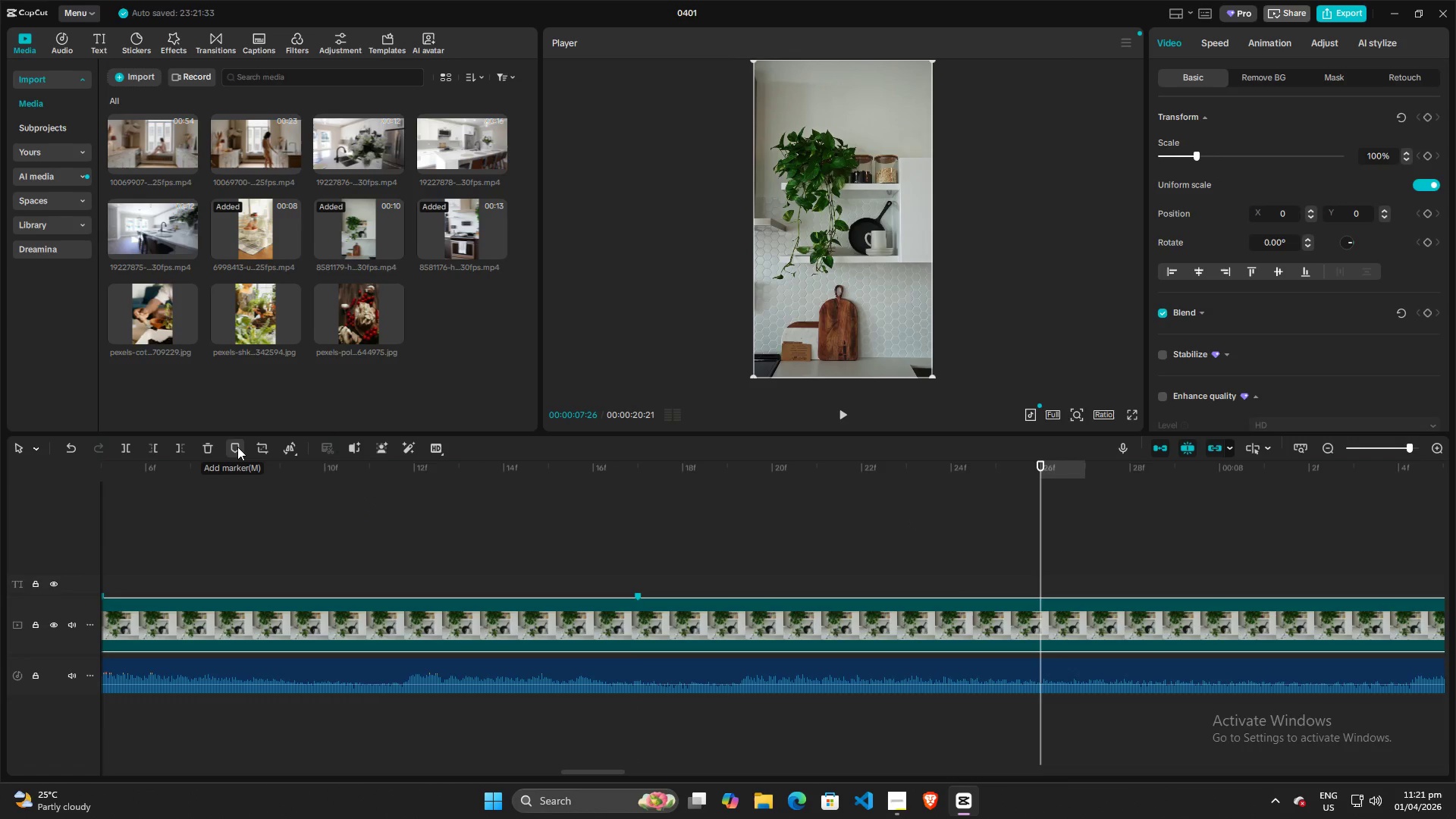 
left_click([237, 447])
 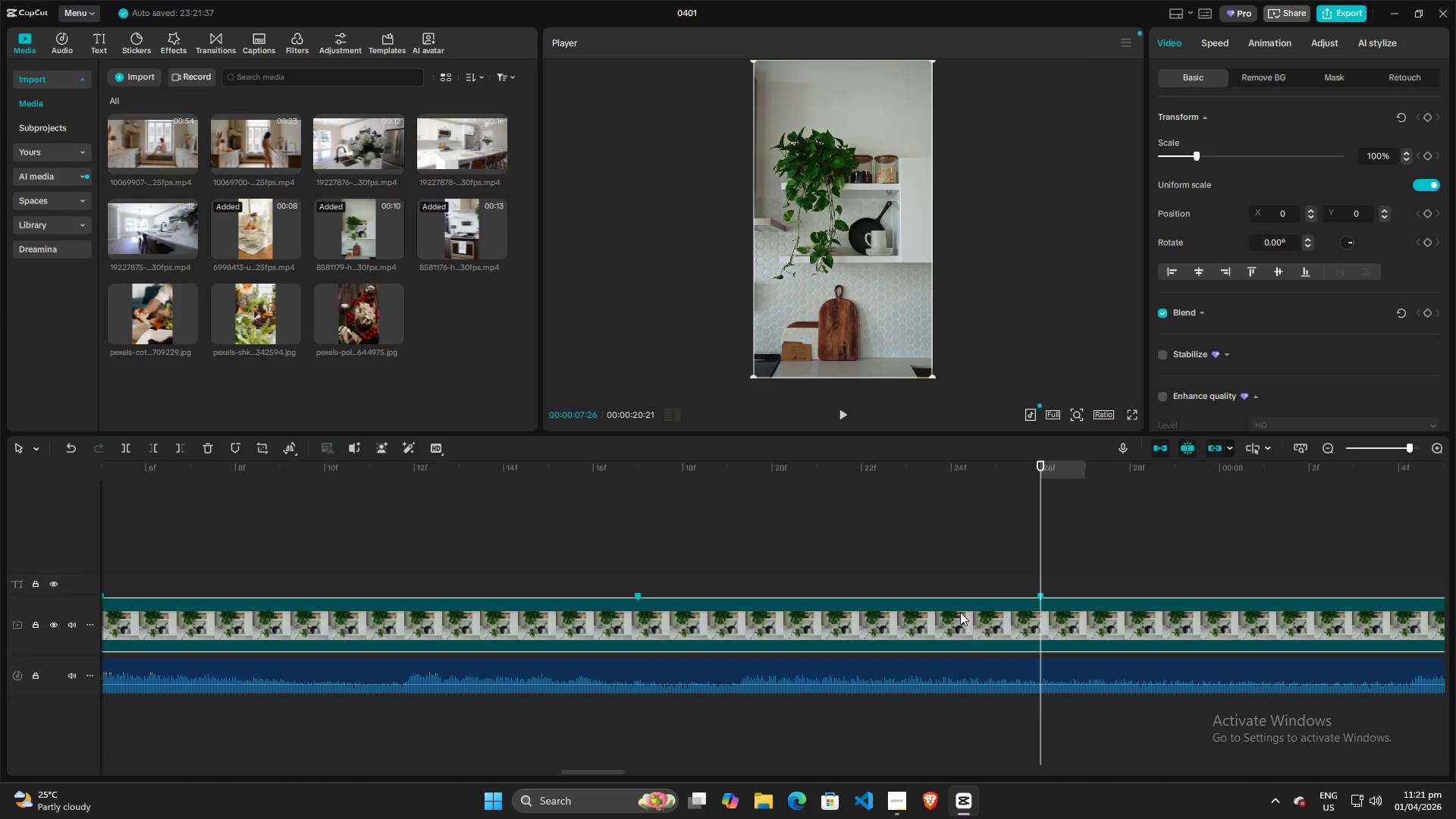 
left_click([960, 613])
 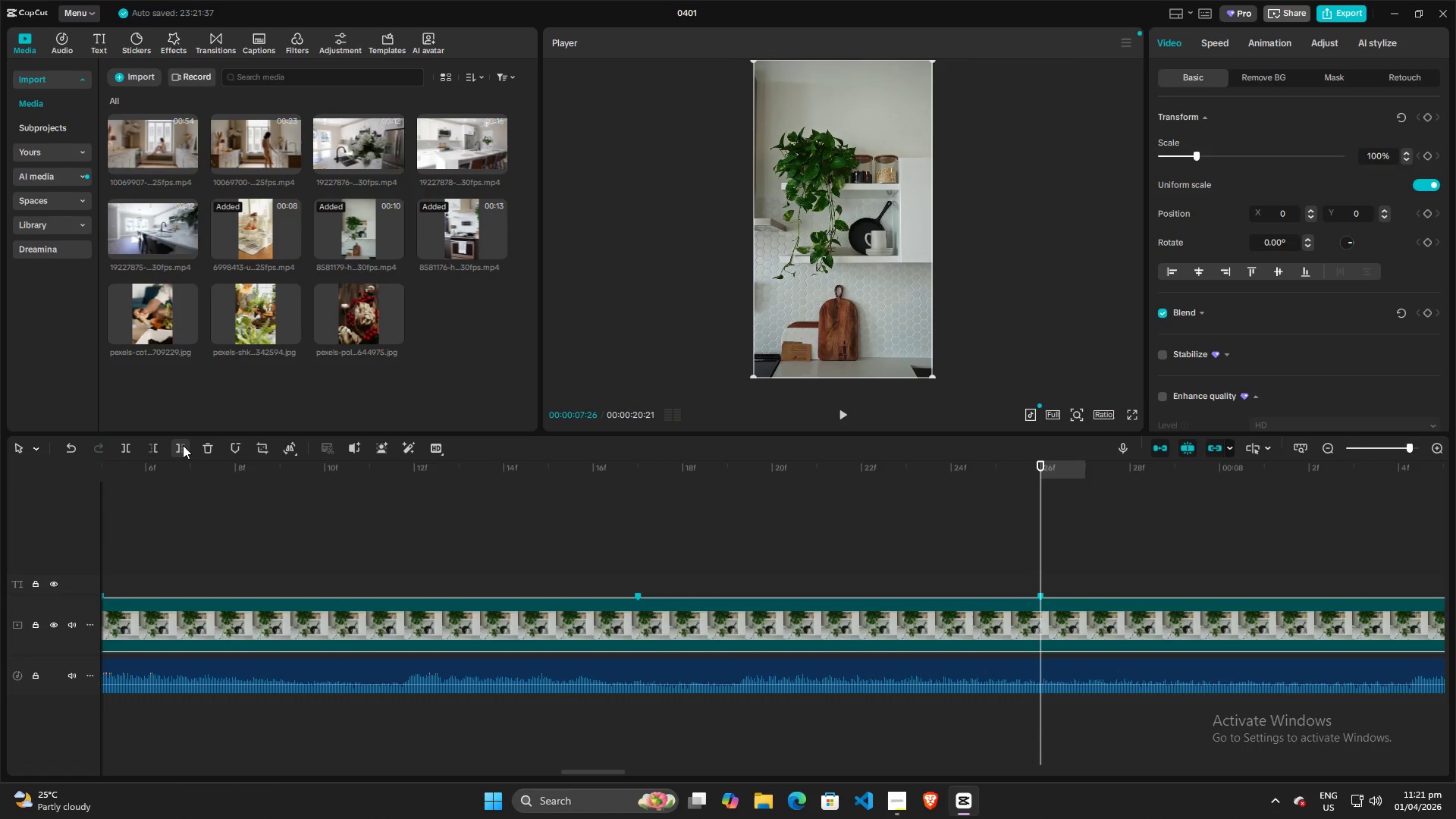 
left_click([187, 445])
 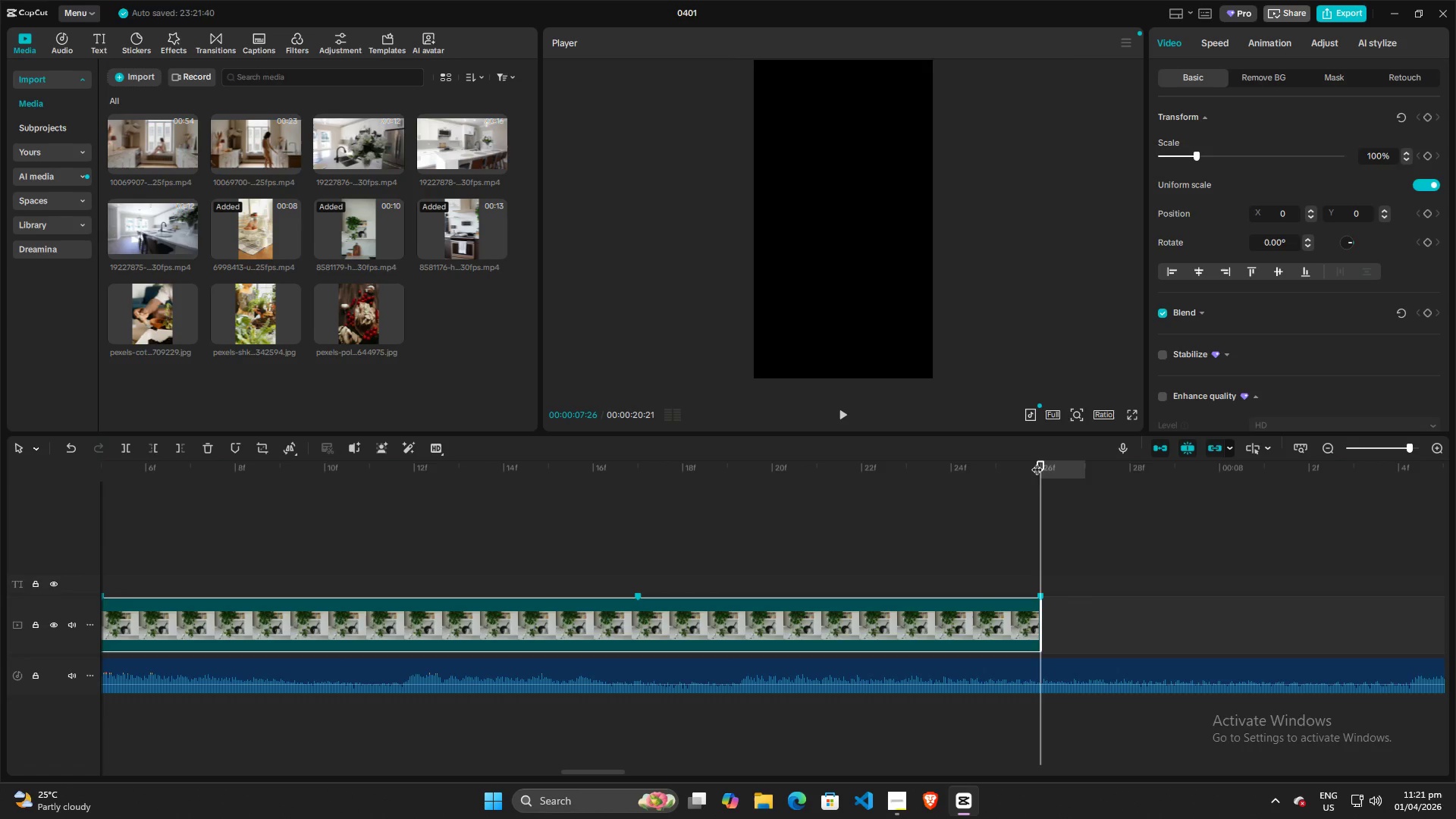 
left_click_drag(start_coordinate=[1040, 462], to_coordinate=[0, 472])
 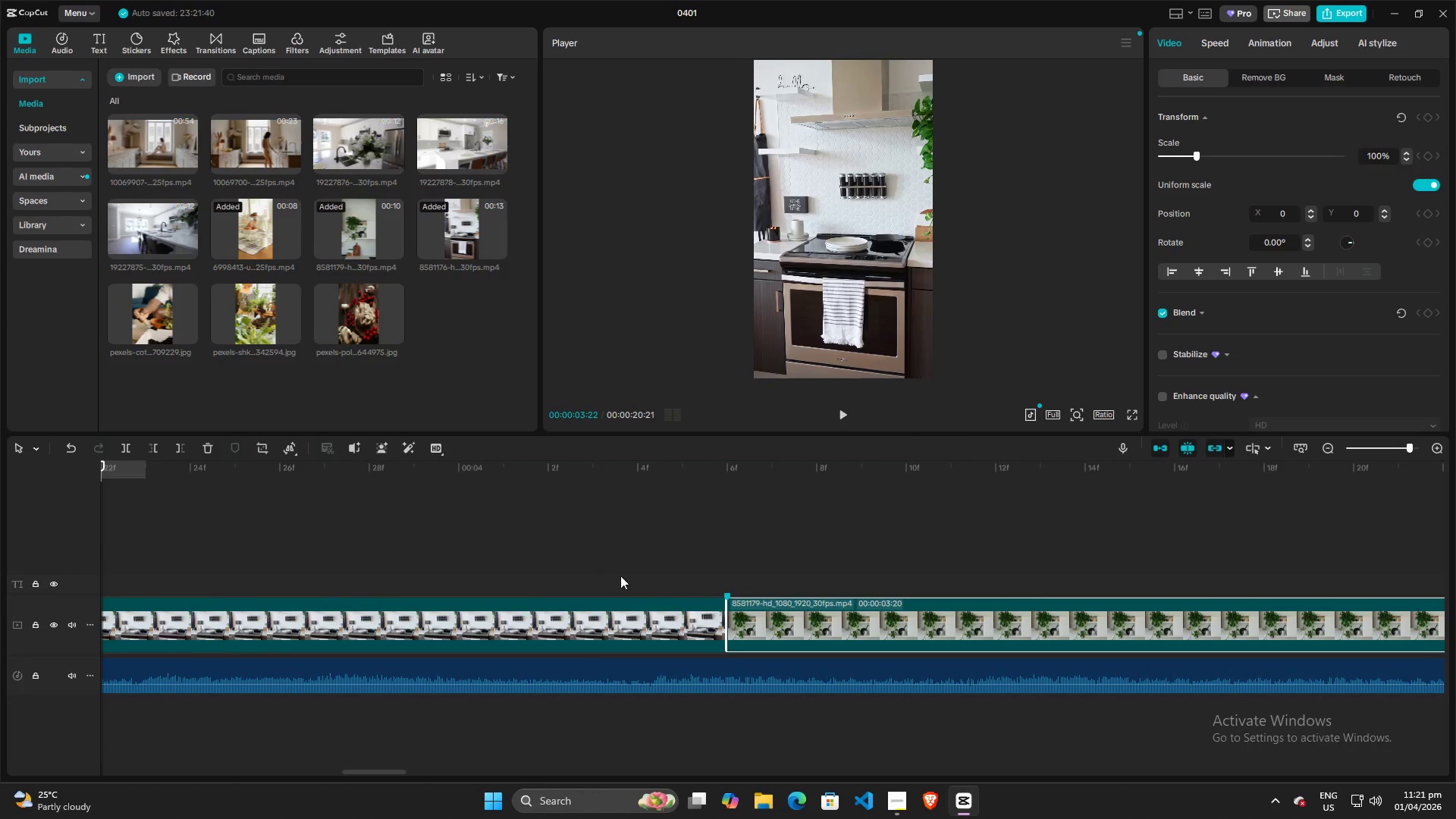 
hold_key(key=ControlLeft, duration=1.38)
scroll: coordinate [617, 563], scroll_direction: down, amount: 28.0
 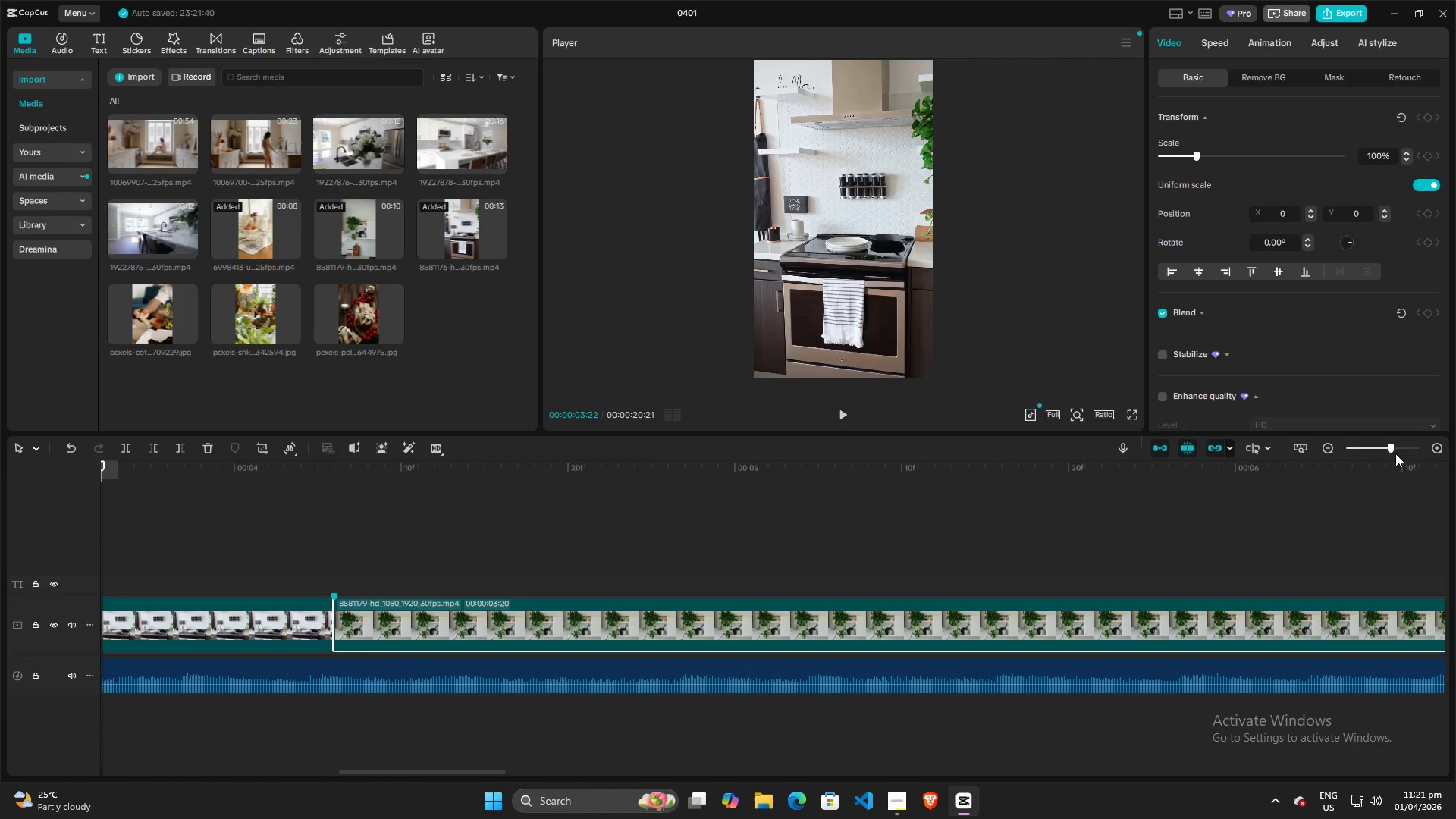 
left_click_drag(start_coordinate=[1391, 450], to_coordinate=[1373, 450])
 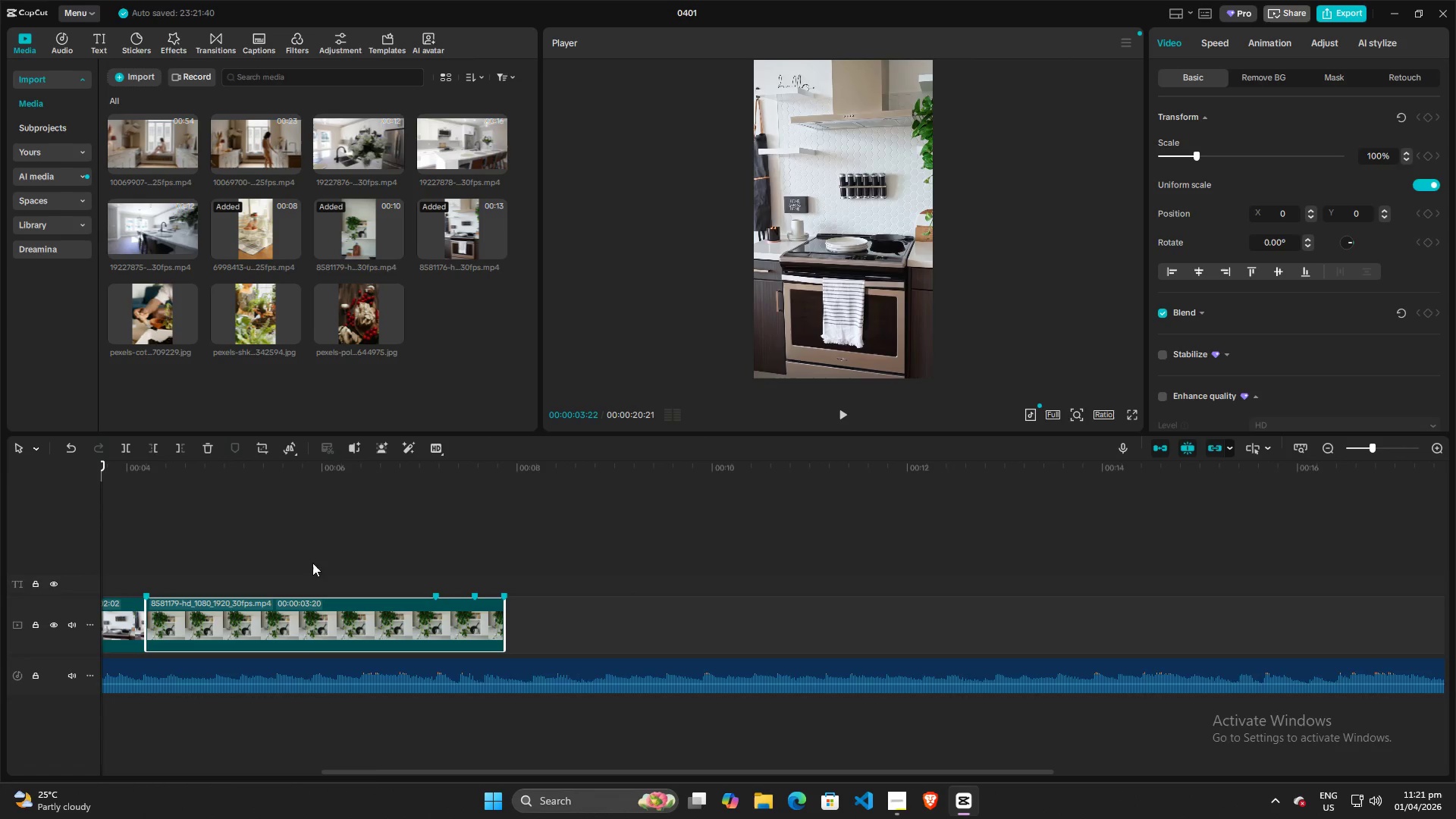 
left_click_drag(start_coordinate=[378, 772], to_coordinate=[28, 730])
 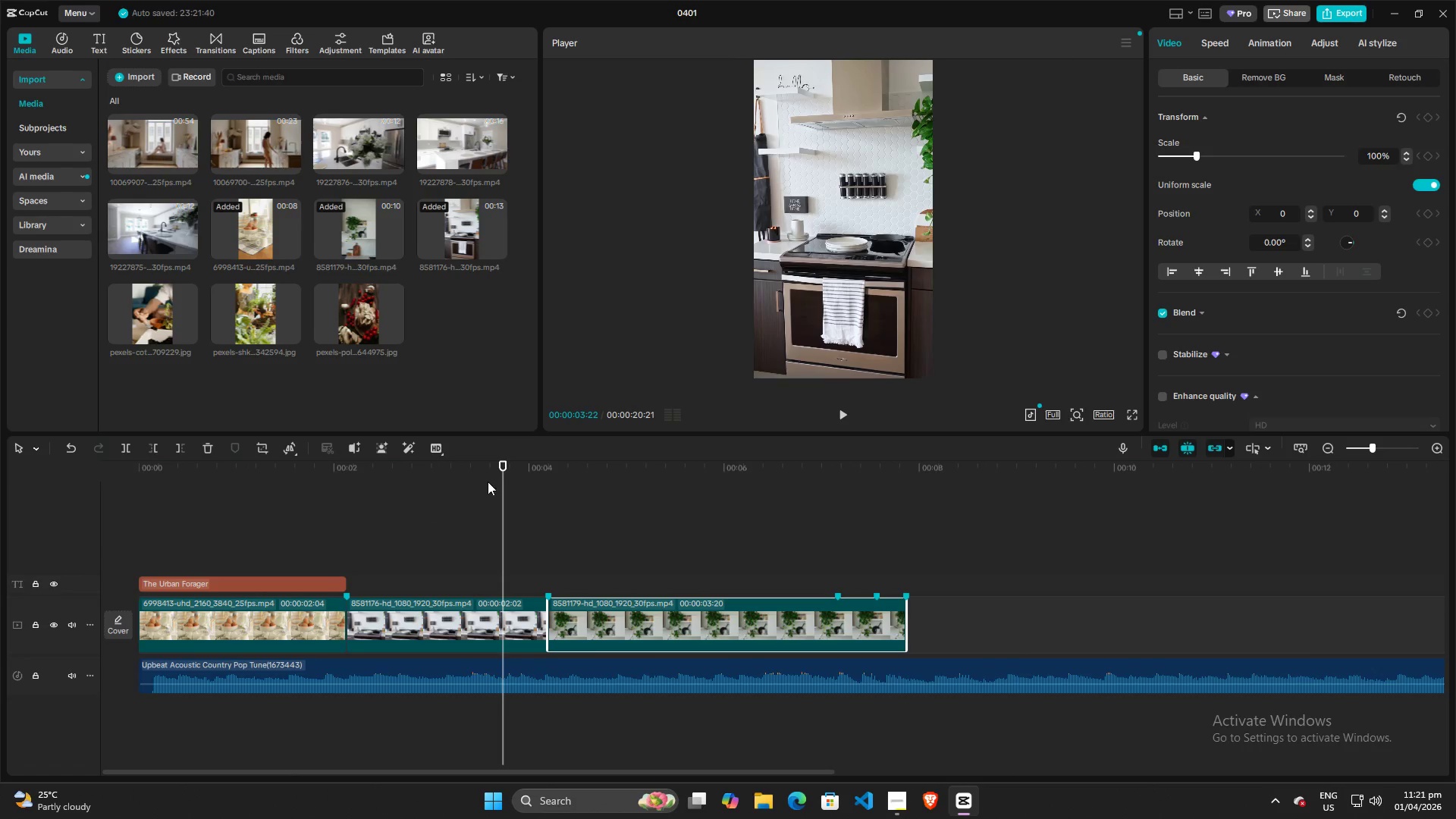 
key(Space)
 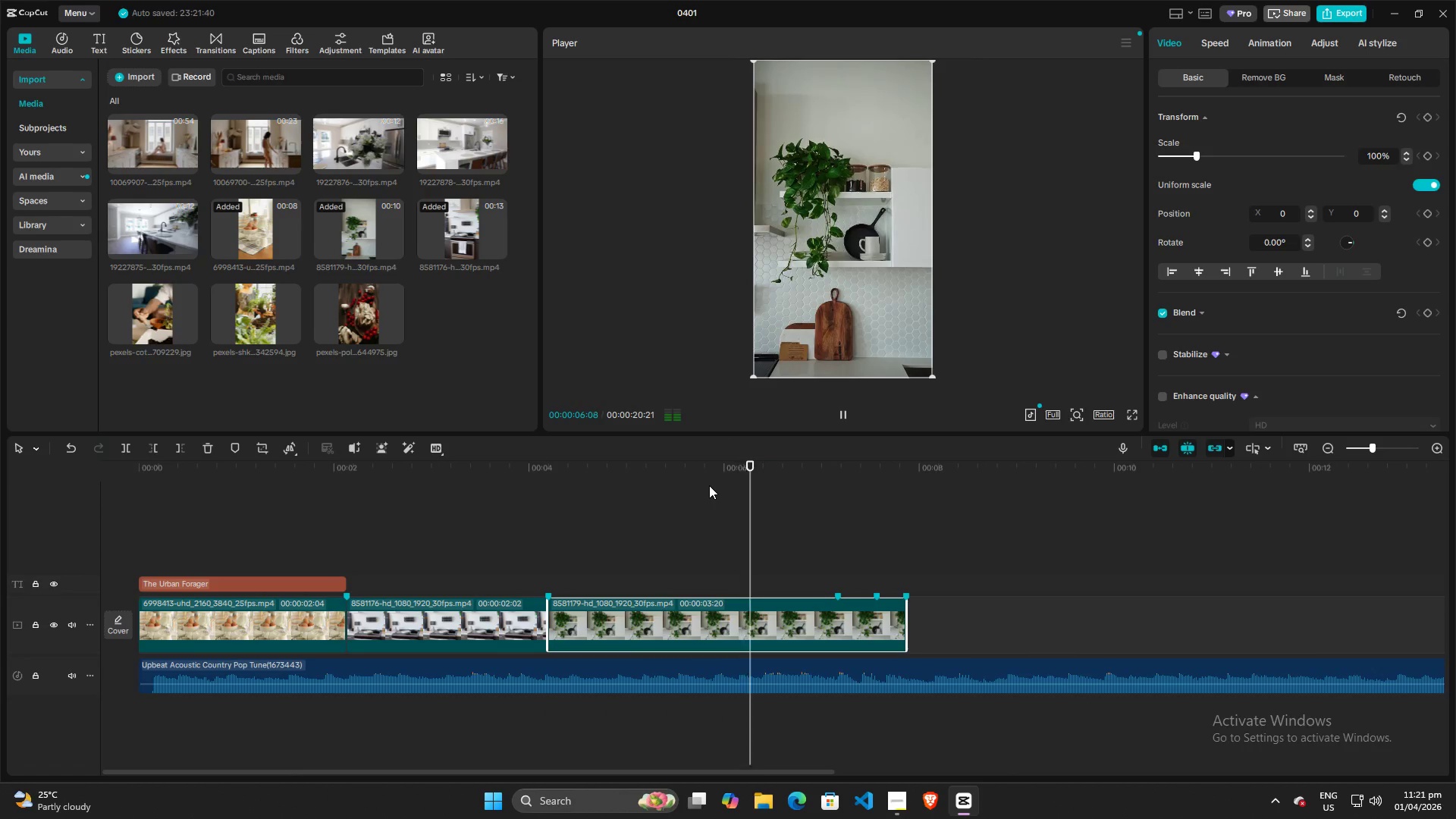 
key(Space)
 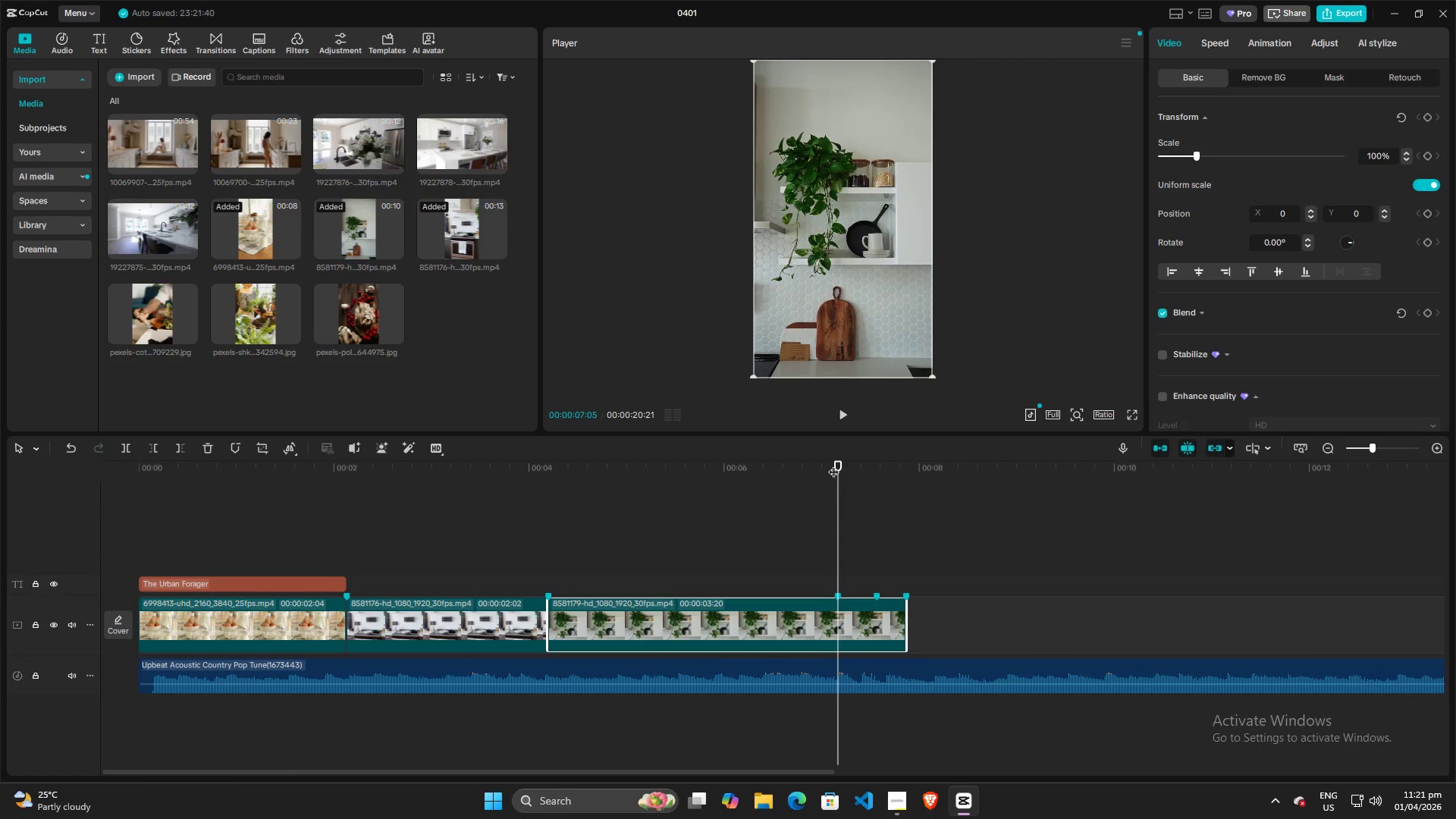 
left_click_drag(start_coordinate=[836, 463], to_coordinate=[699, 464])
 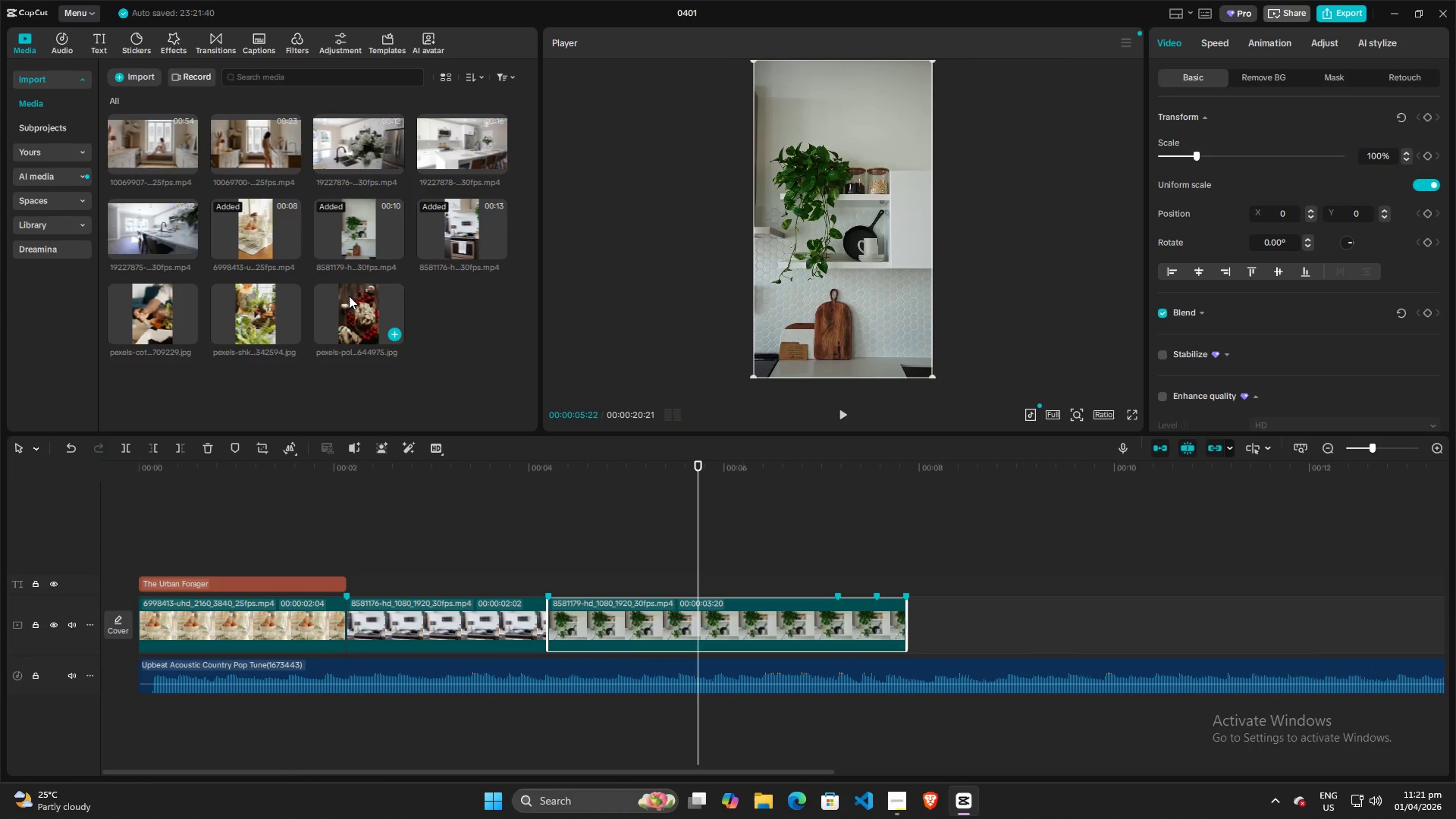 
double_click([359, 296])
 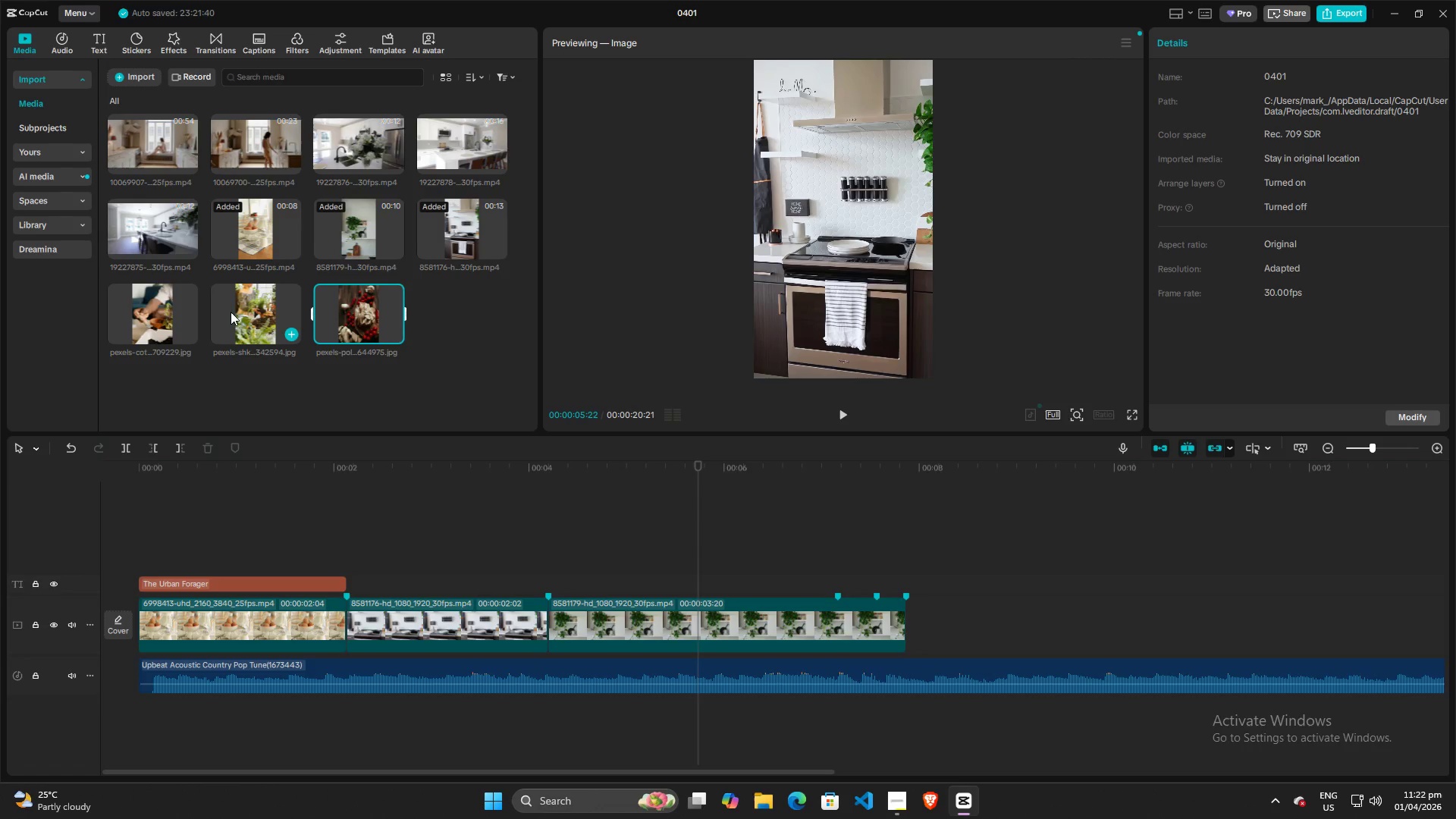 
left_click([260, 315])
 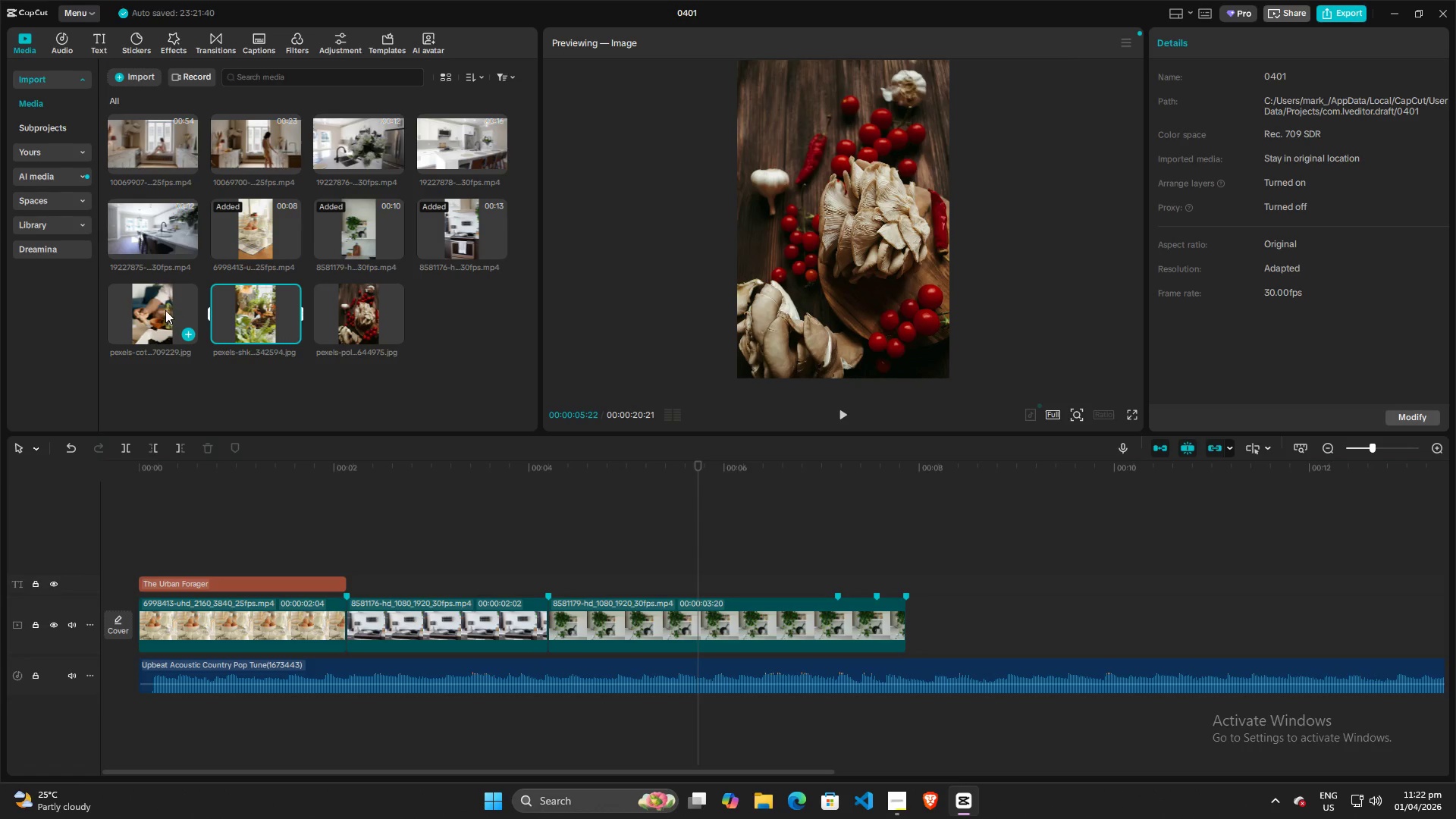 
left_click([164, 310])
 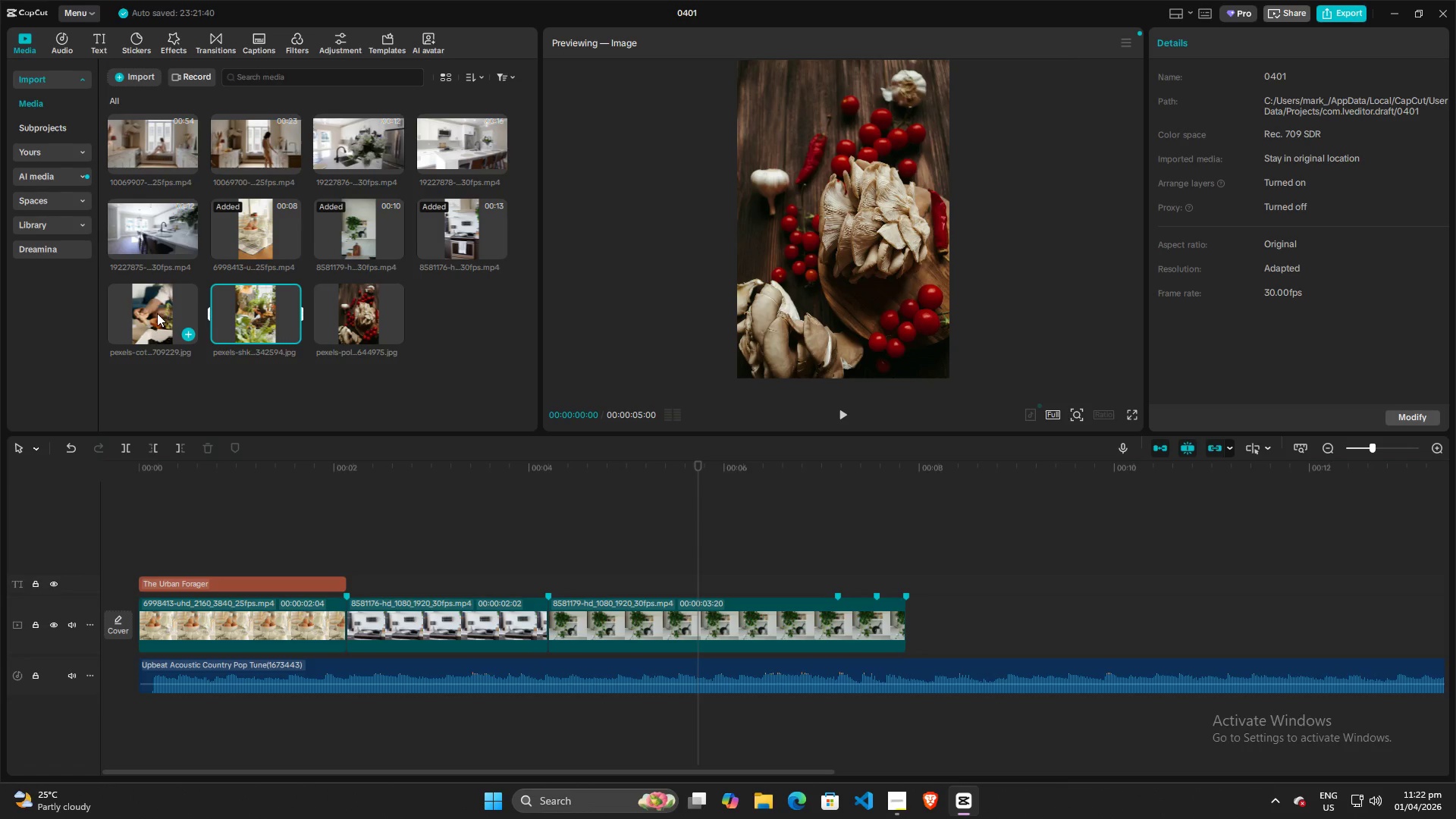 
left_click([155, 313])
 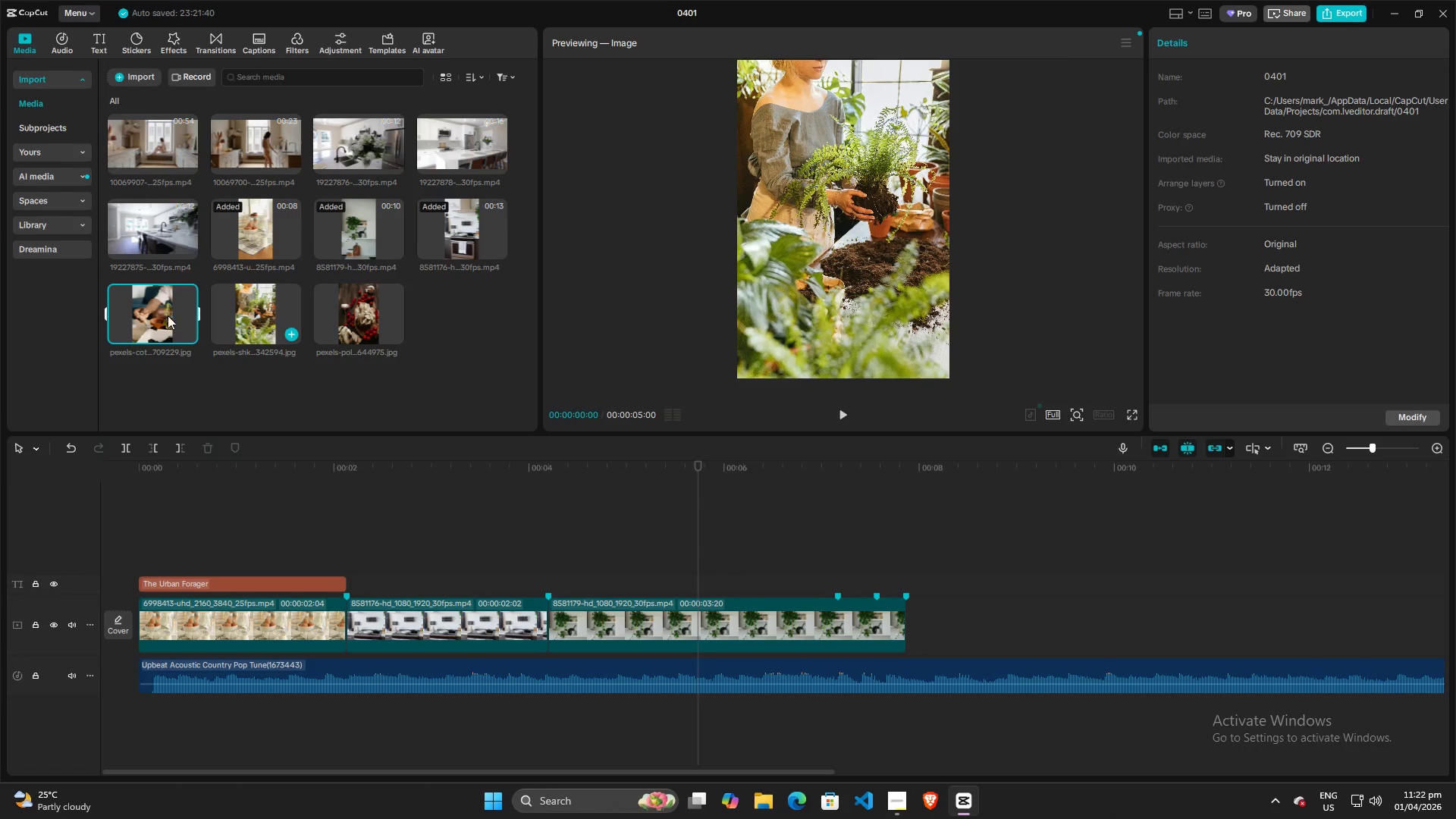 
left_click_drag(start_coordinate=[157, 312], to_coordinate=[180, 325])
 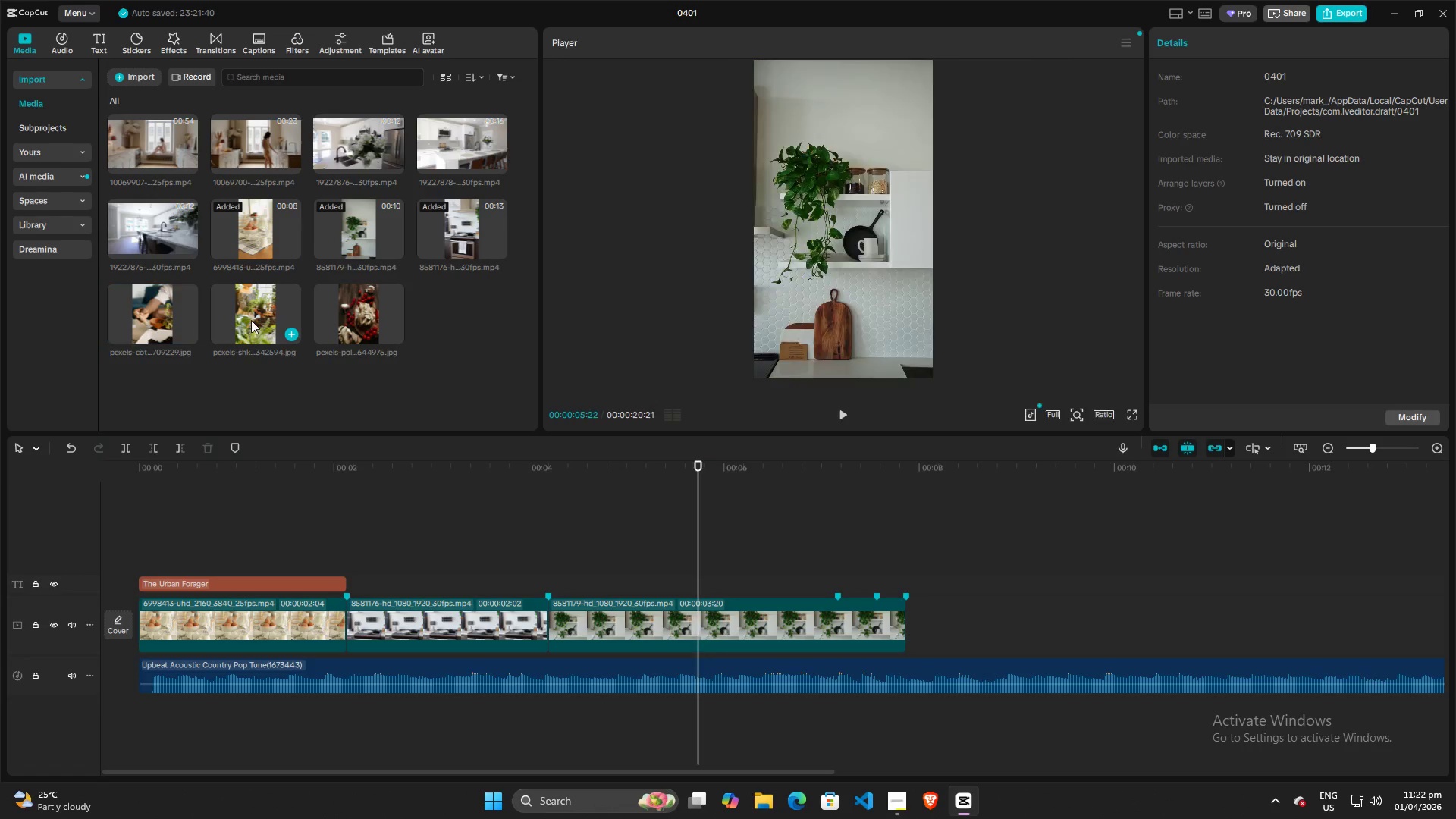 
left_click([251, 320])
 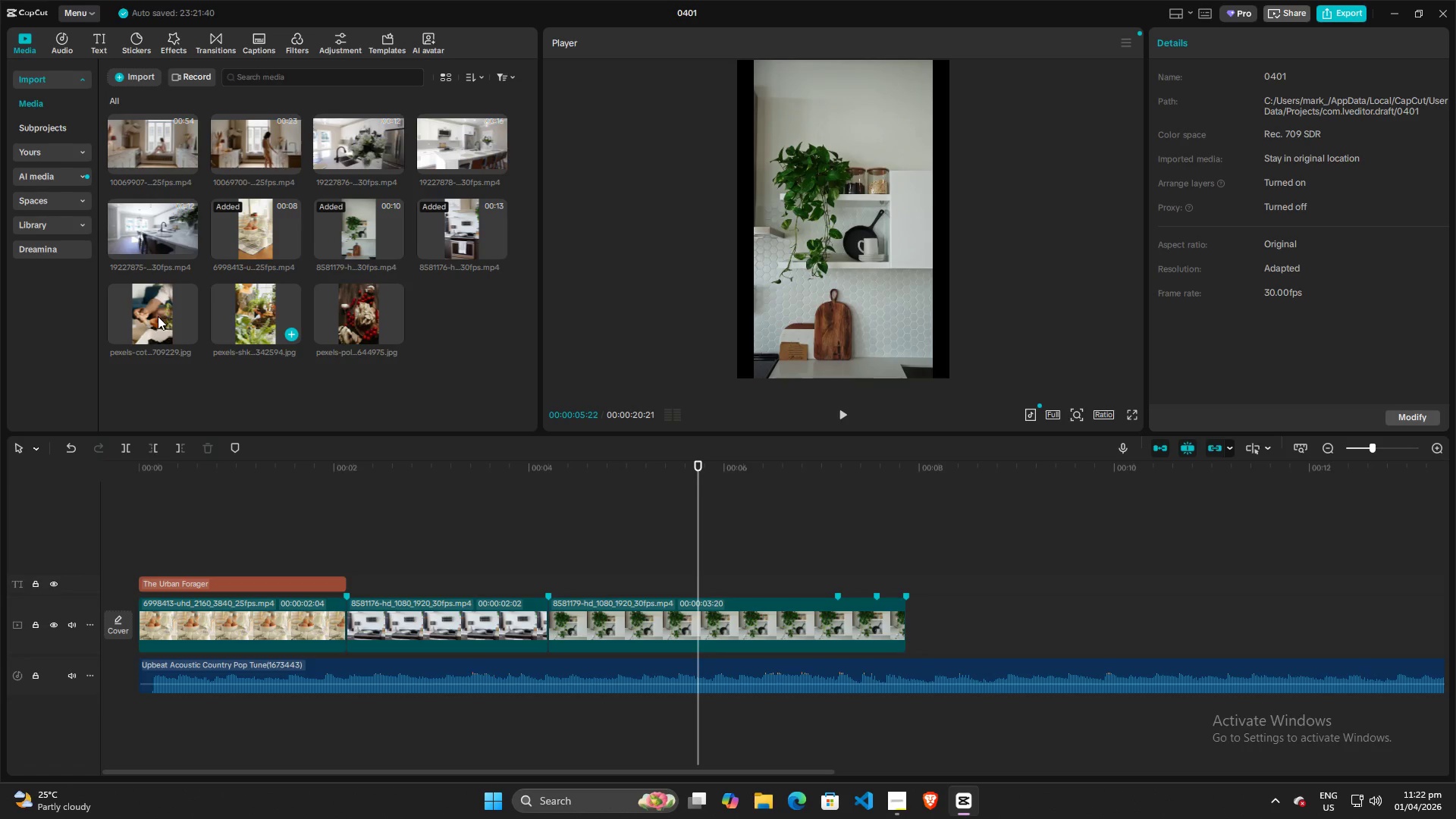 
left_click([158, 316])
 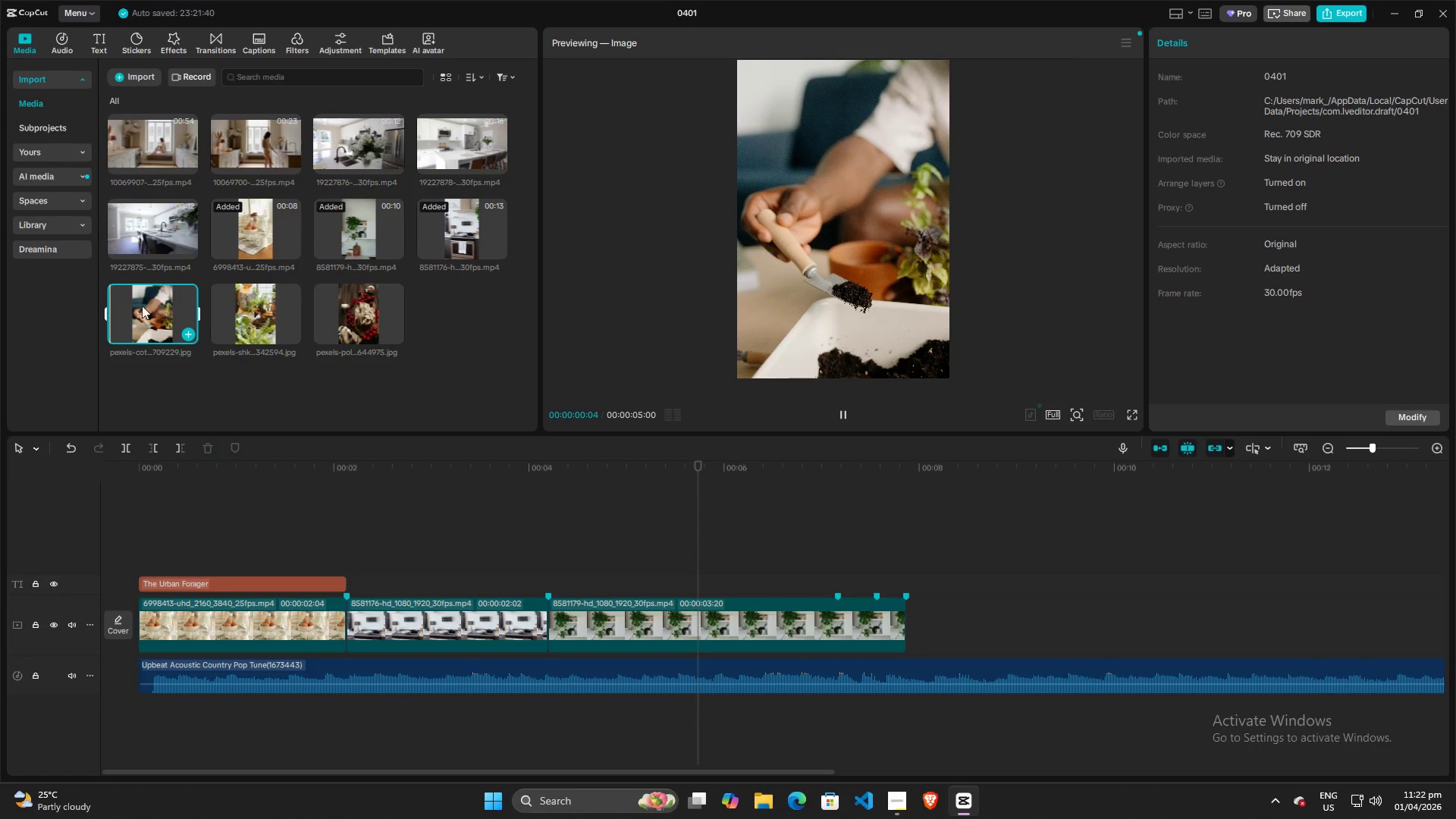 
left_click_drag(start_coordinate=[135, 302], to_coordinate=[840, 565])
 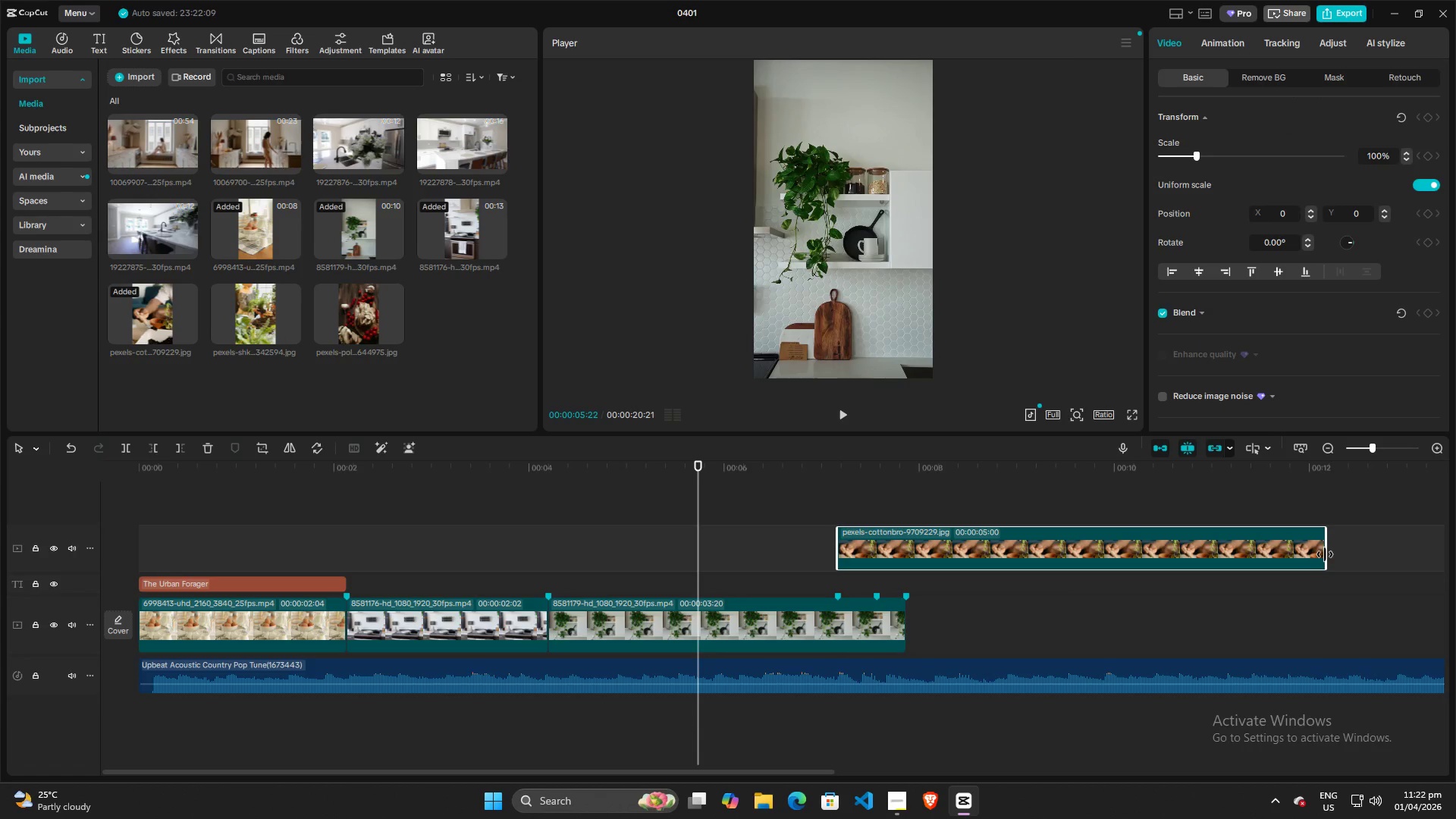 
left_click_drag(start_coordinate=[1325, 554], to_coordinate=[874, 554])
 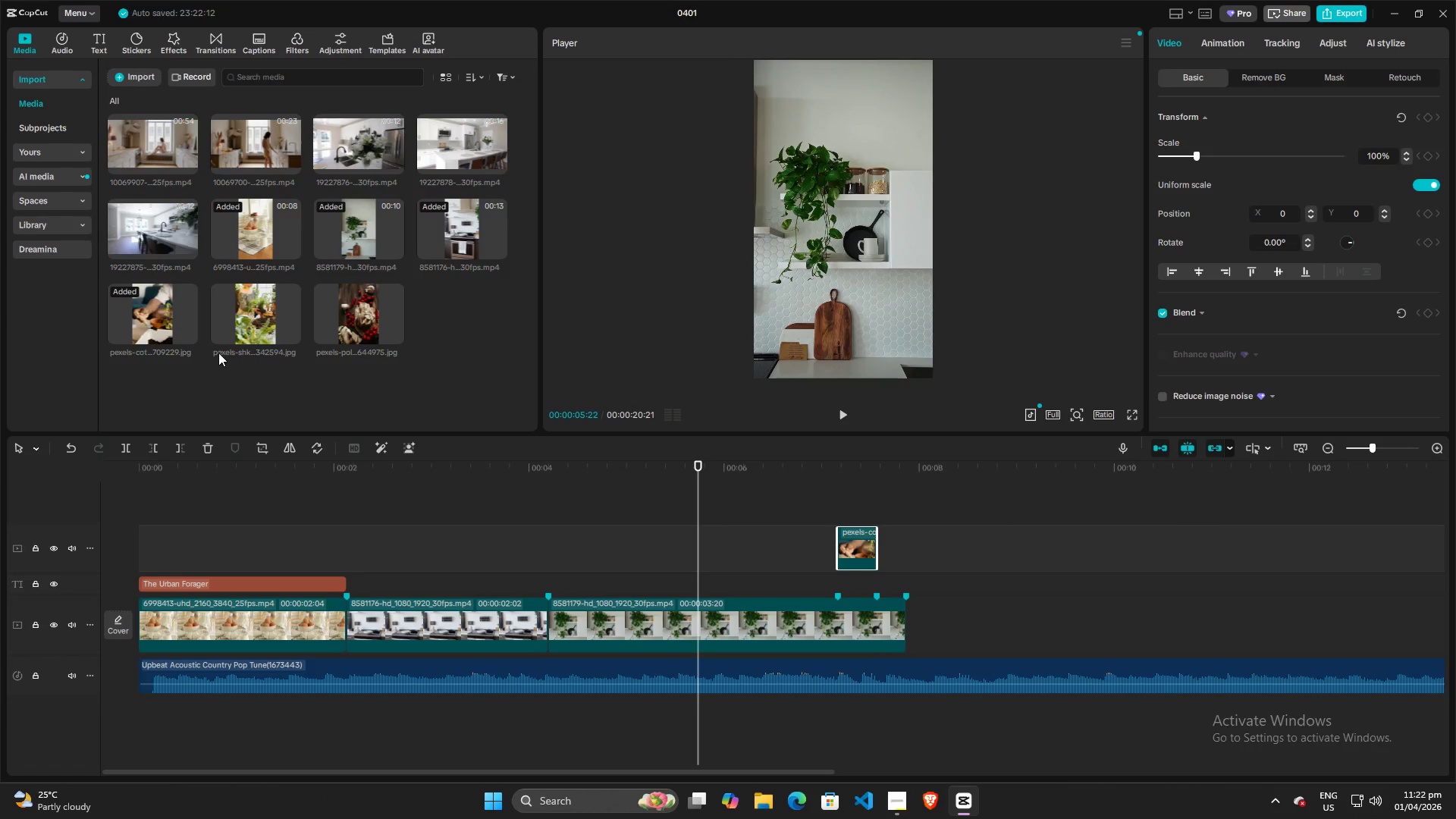 
left_click([248, 328])
 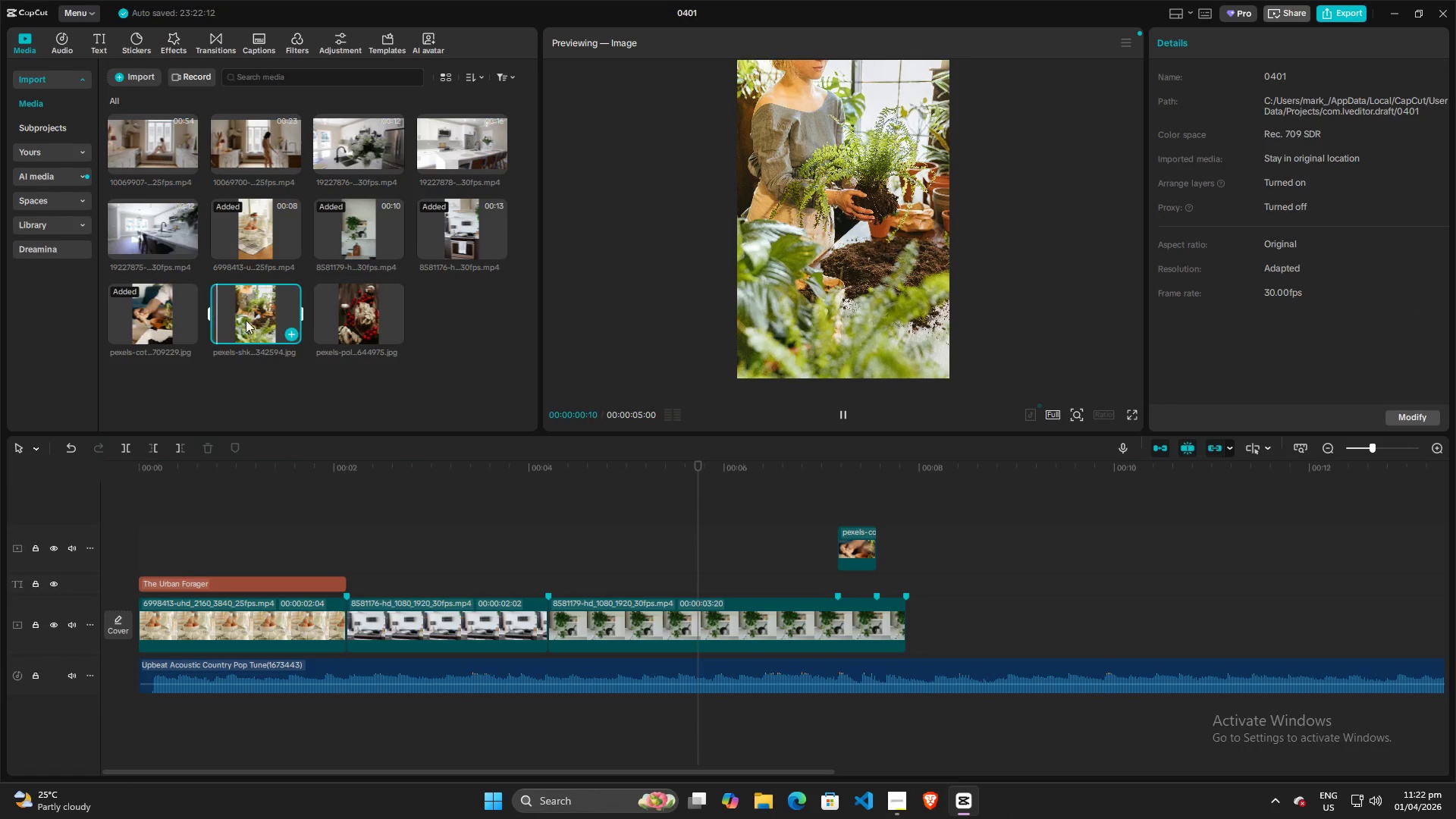 
left_click_drag(start_coordinate=[239, 313], to_coordinate=[878, 551])
 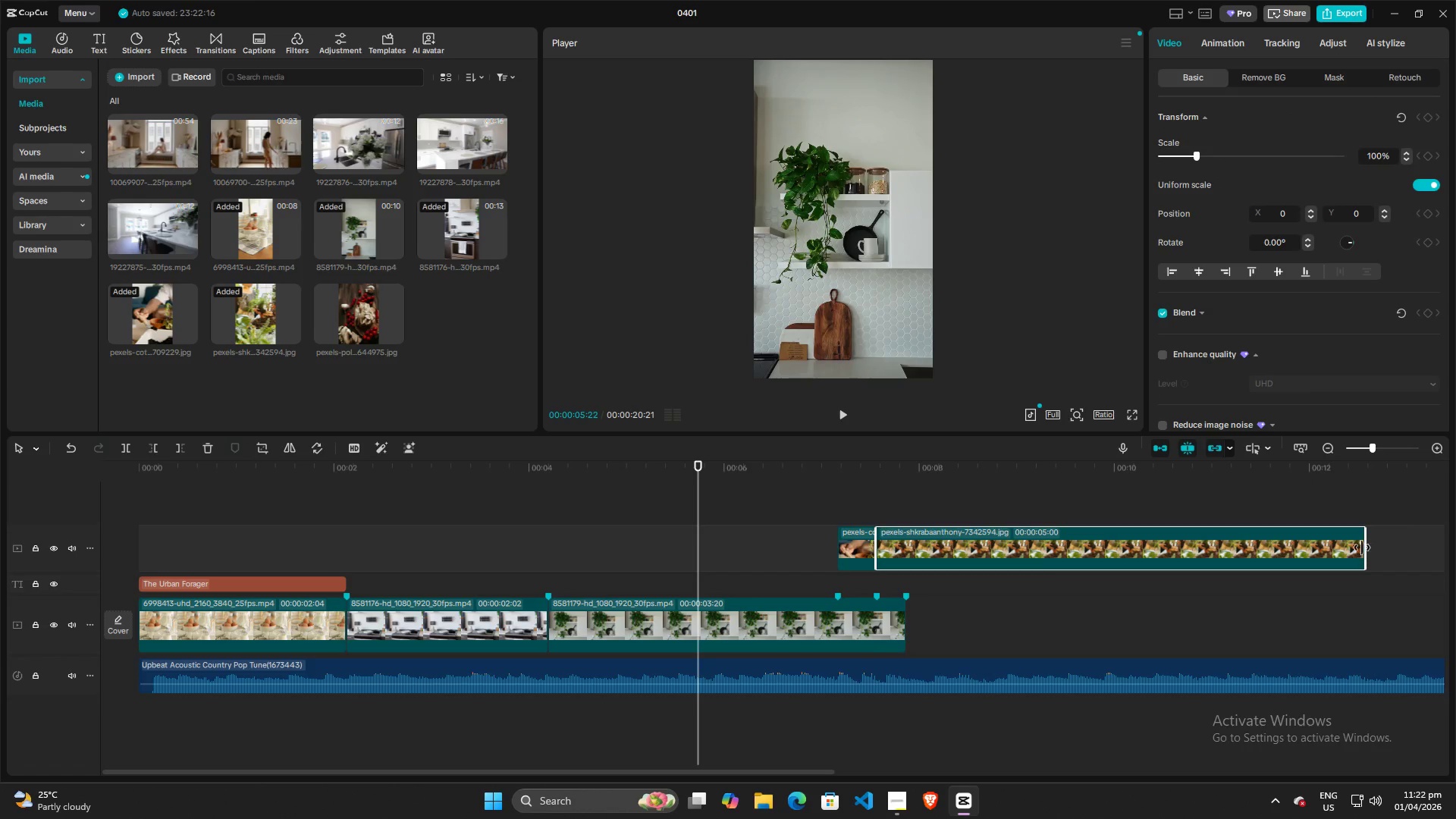 
left_click_drag(start_coordinate=[1363, 548], to_coordinate=[904, 554])
 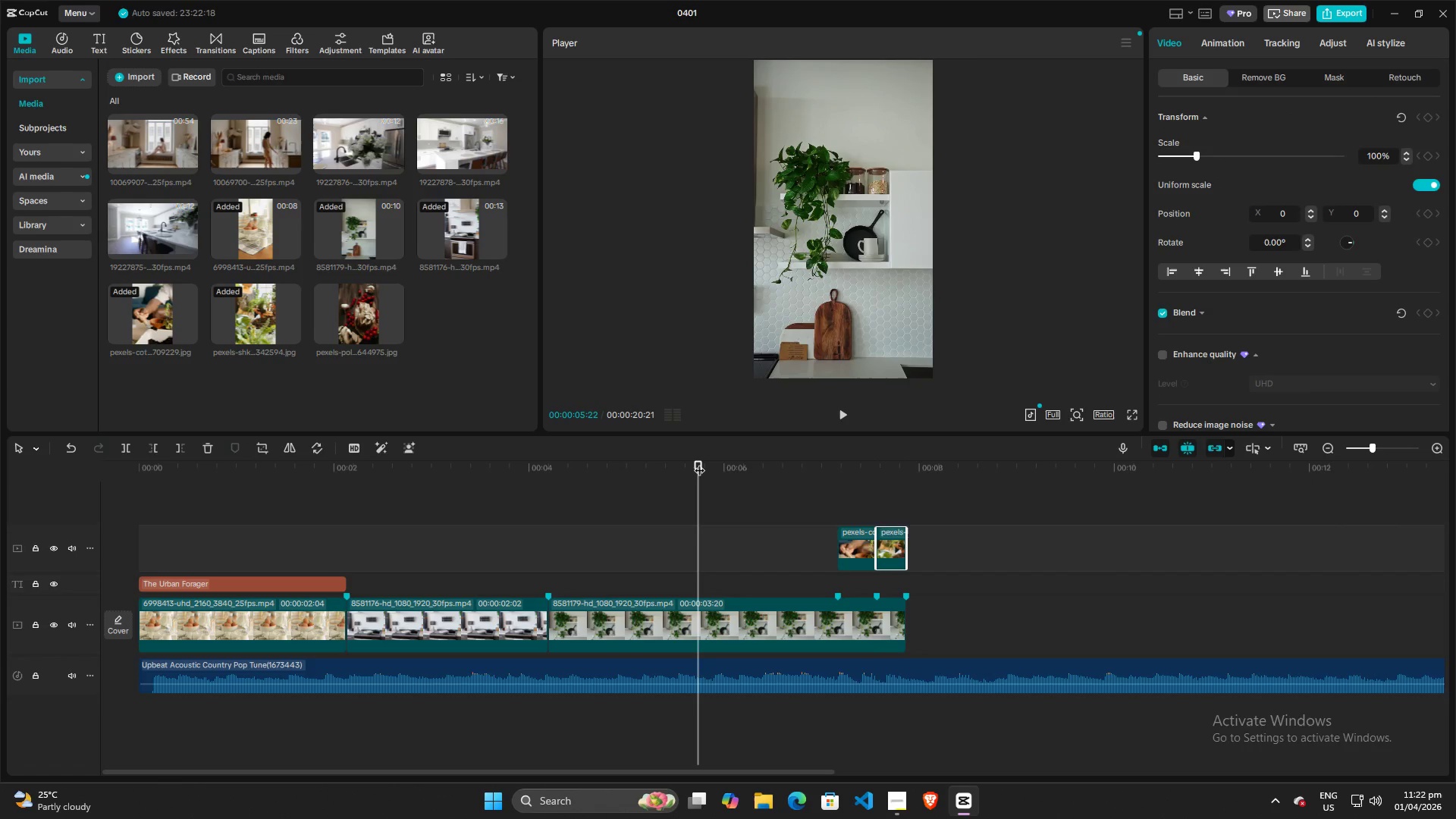 
left_click_drag(start_coordinate=[699, 463], to_coordinate=[625, 463])
 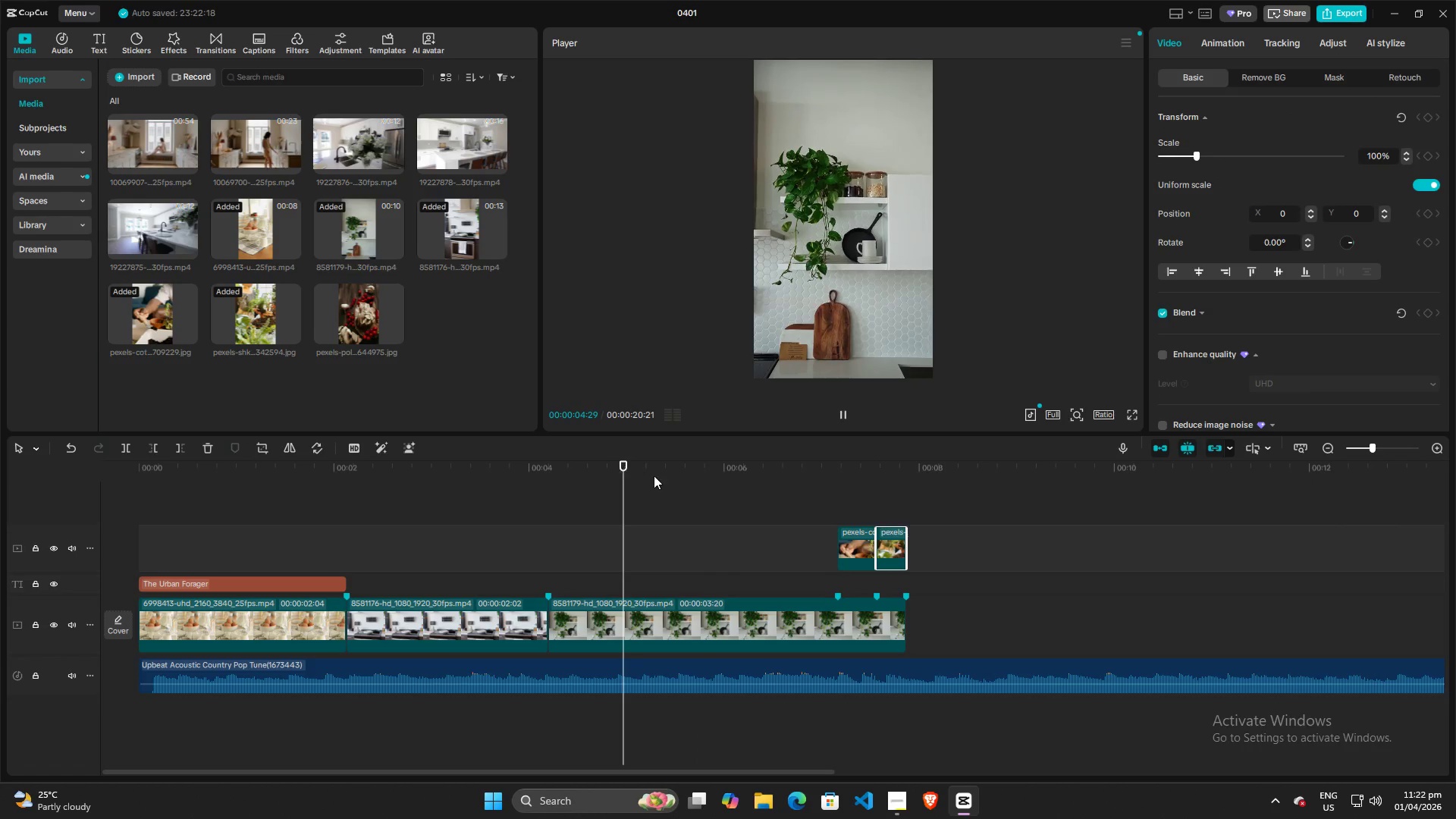 
key(Space)
 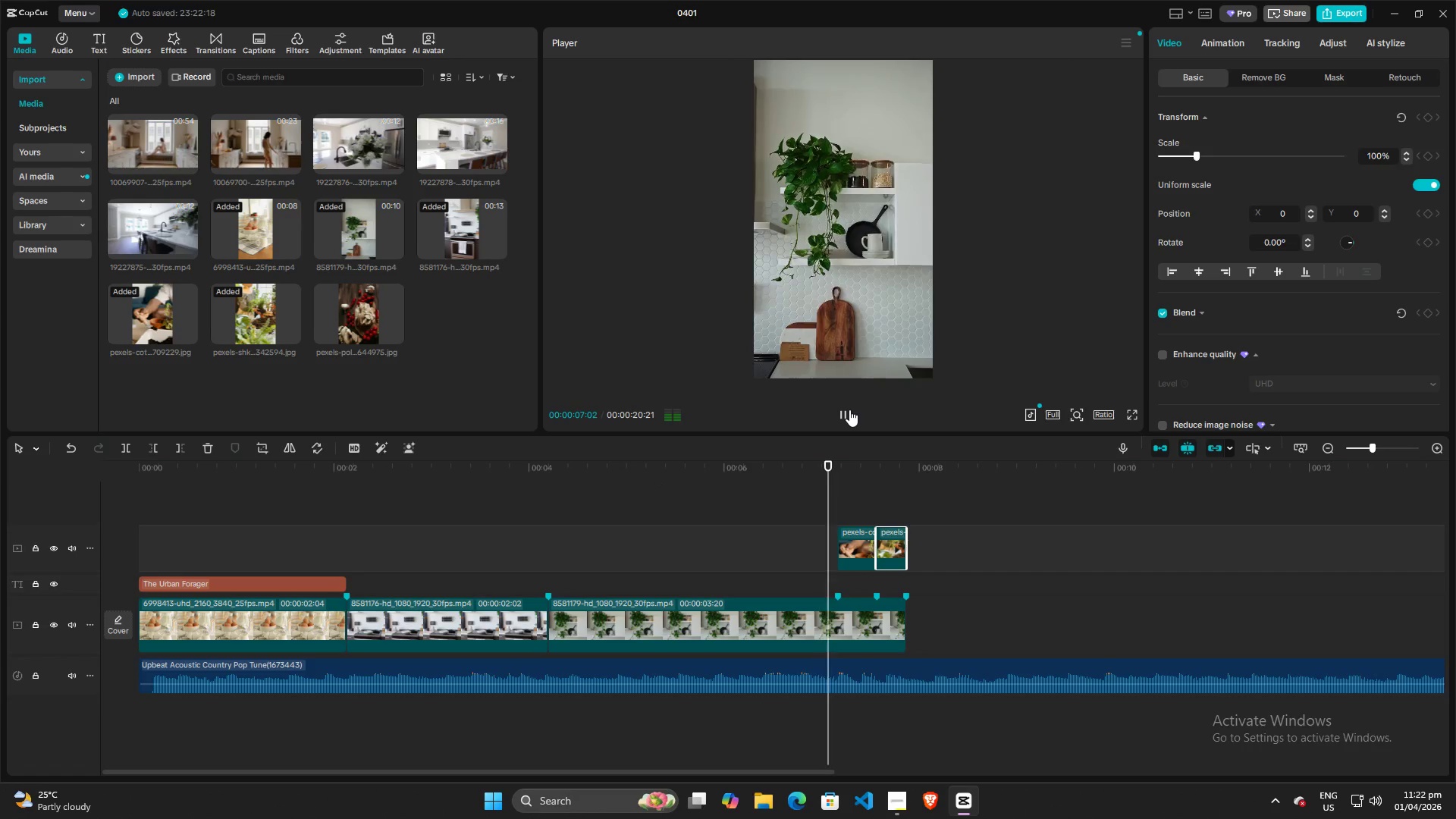 
key(Space)
 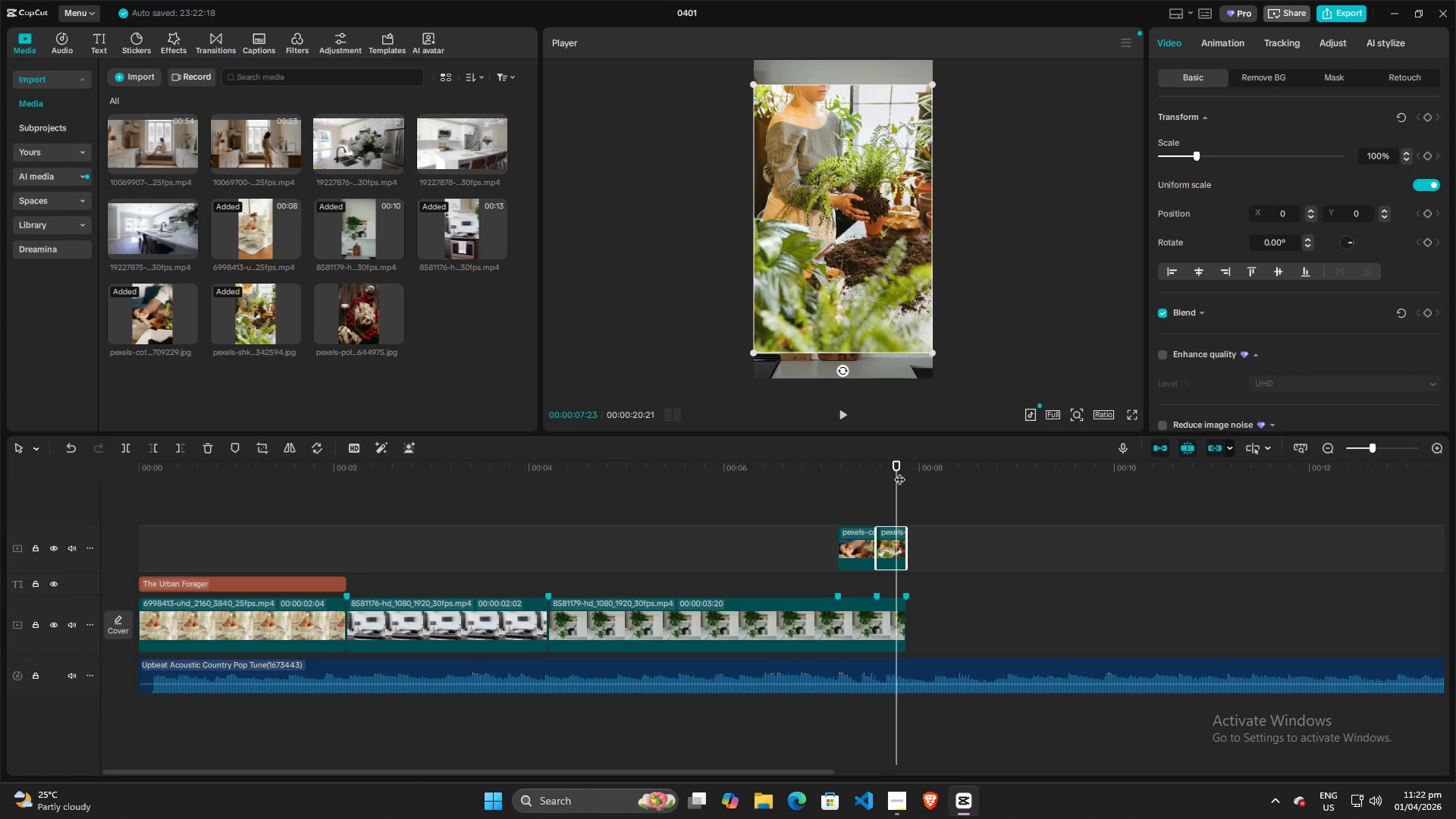 
left_click_drag(start_coordinate=[899, 463], to_coordinate=[674, 463])
 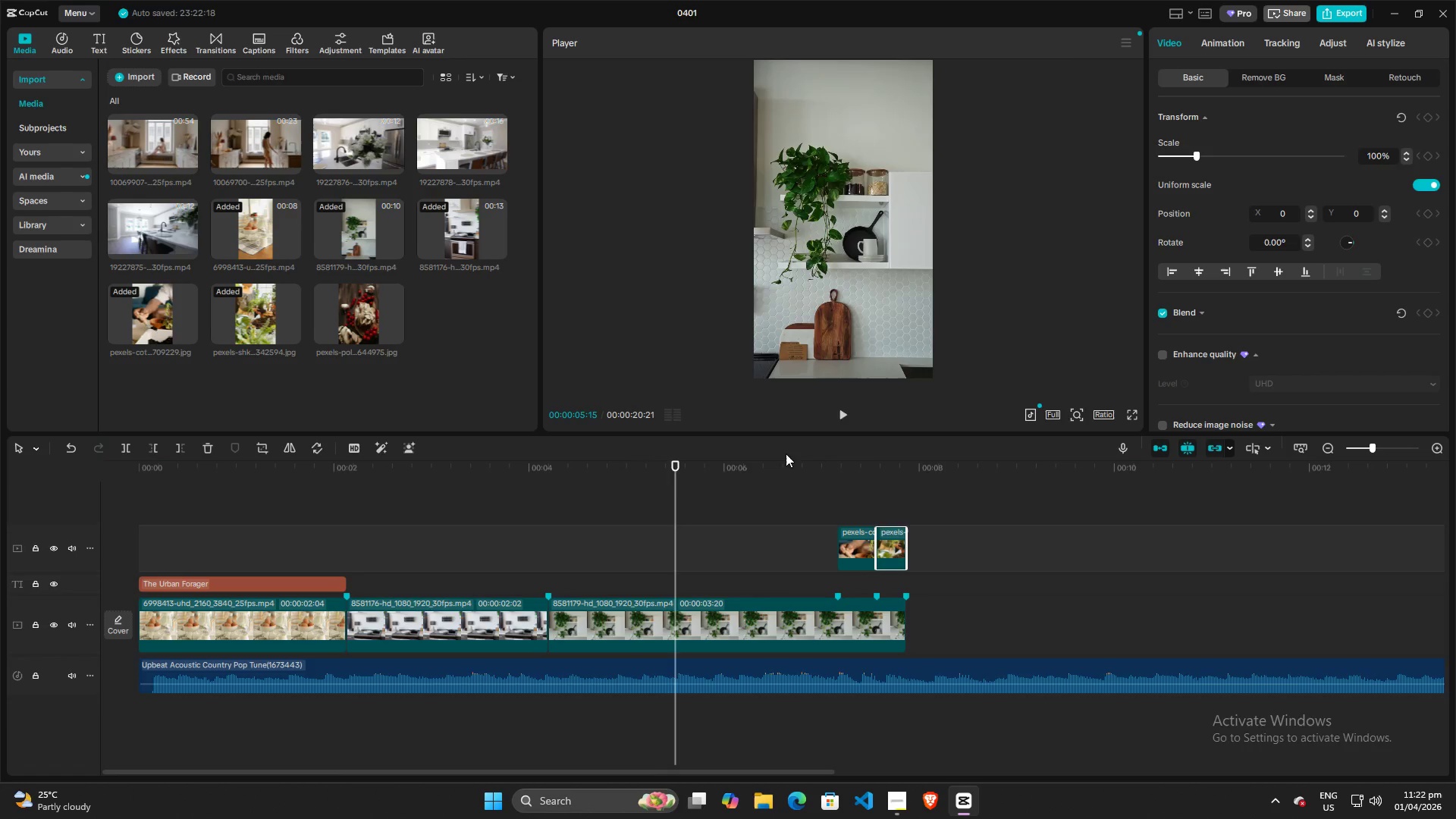 
key(Space)
 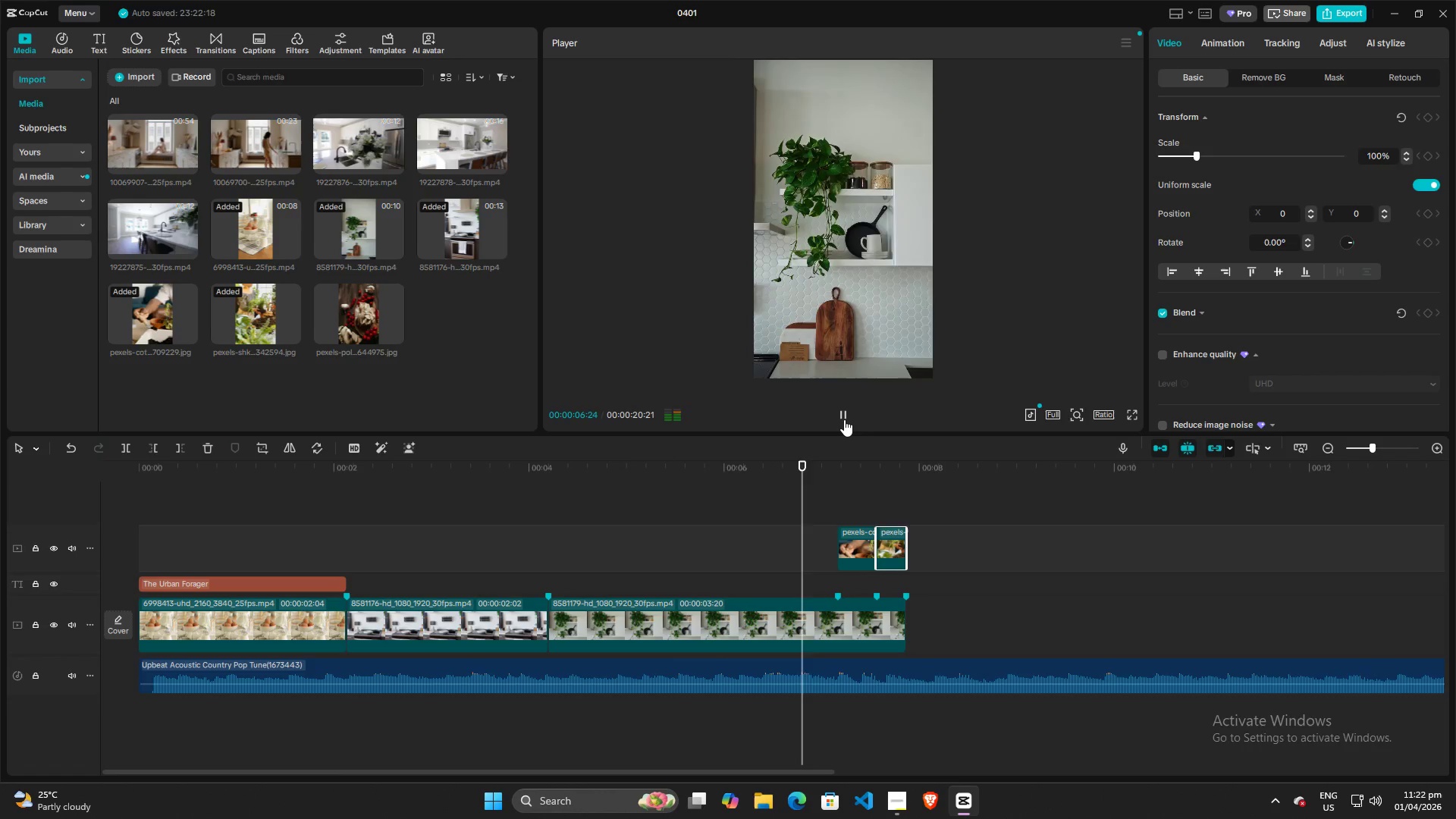 
key(Space)
 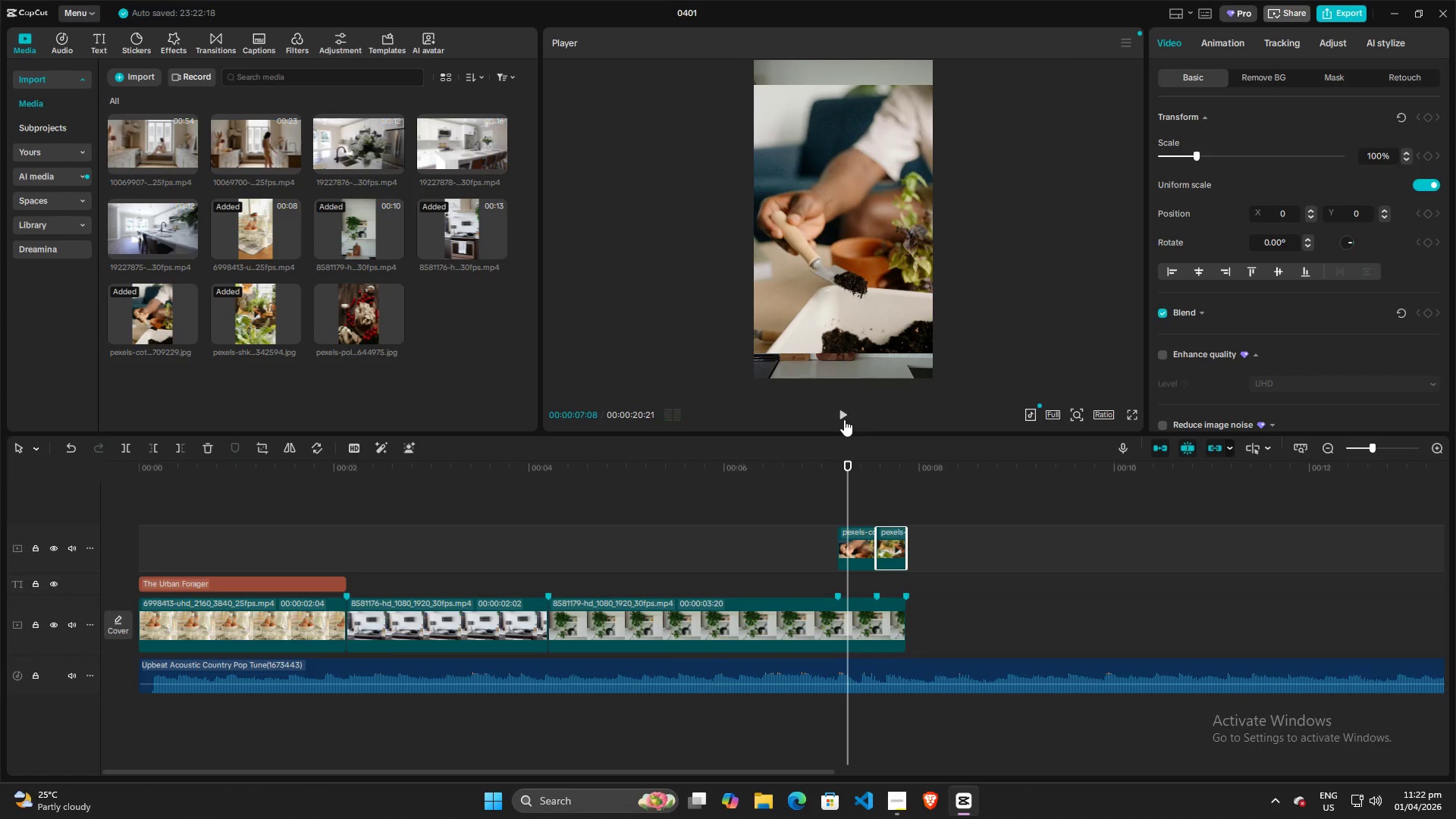 
key(Space)
 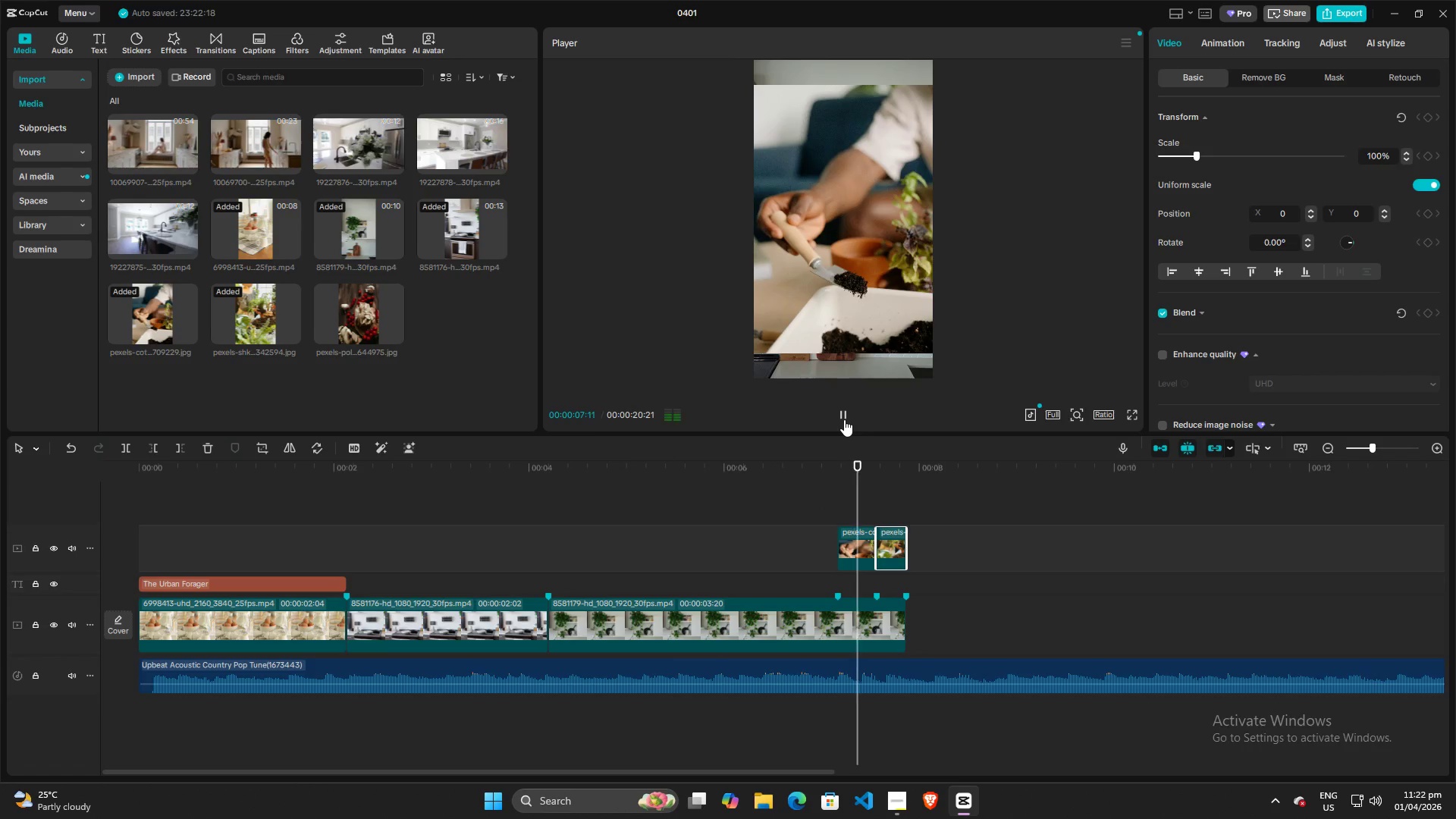 
key(Space)
 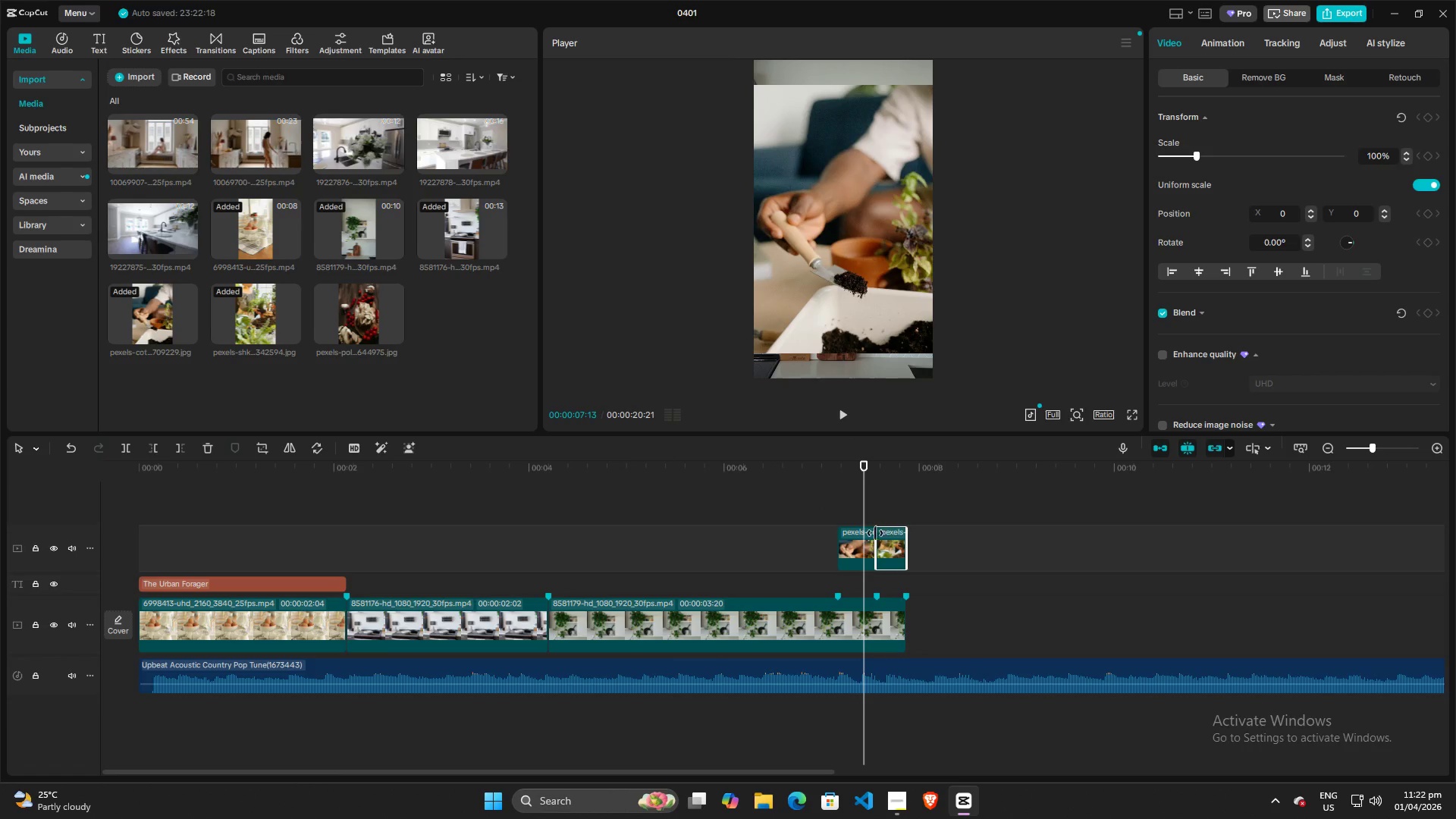 
left_click([854, 542])
 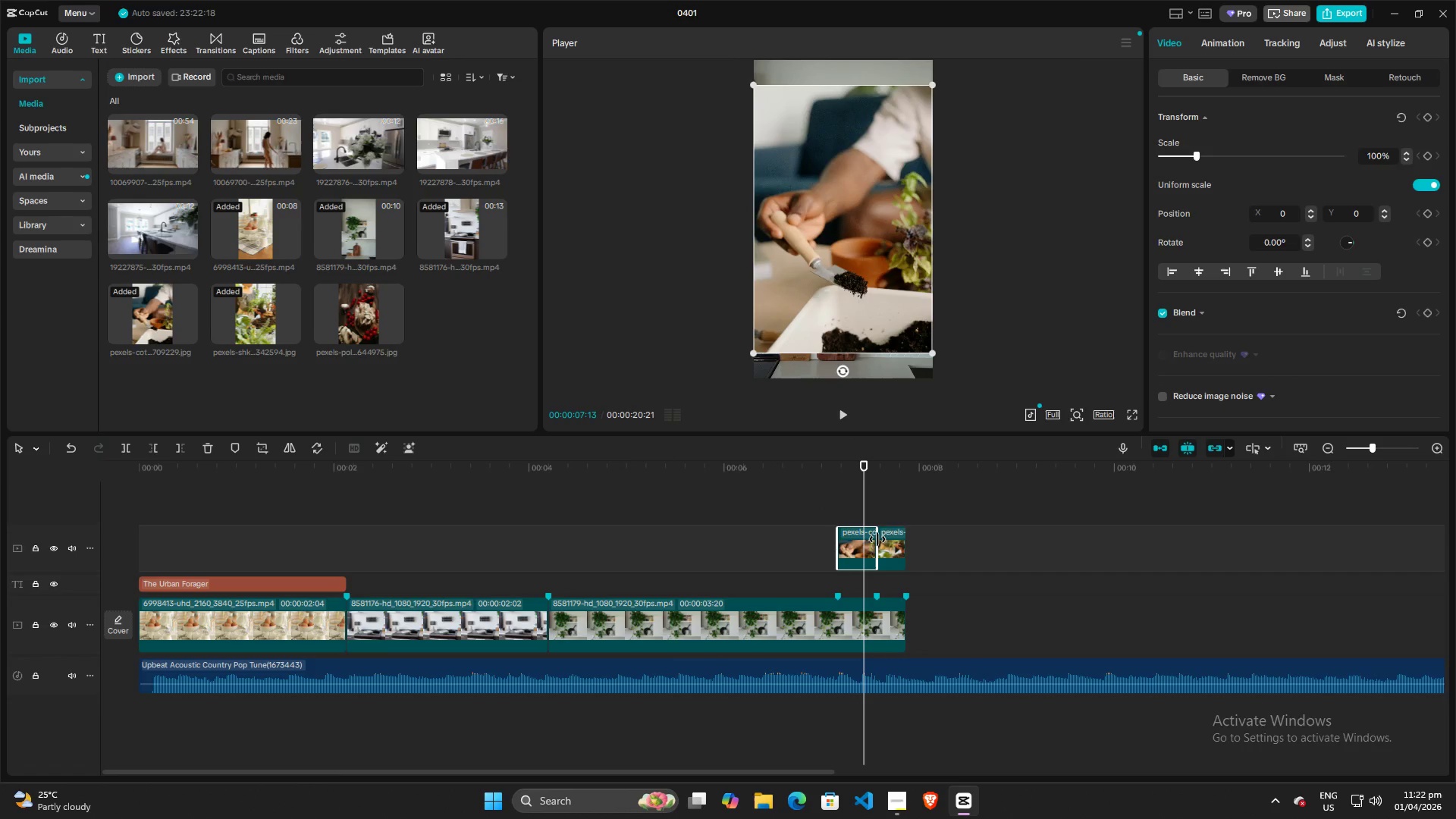 
left_click_drag(start_coordinate=[877, 539], to_coordinate=[864, 539])
 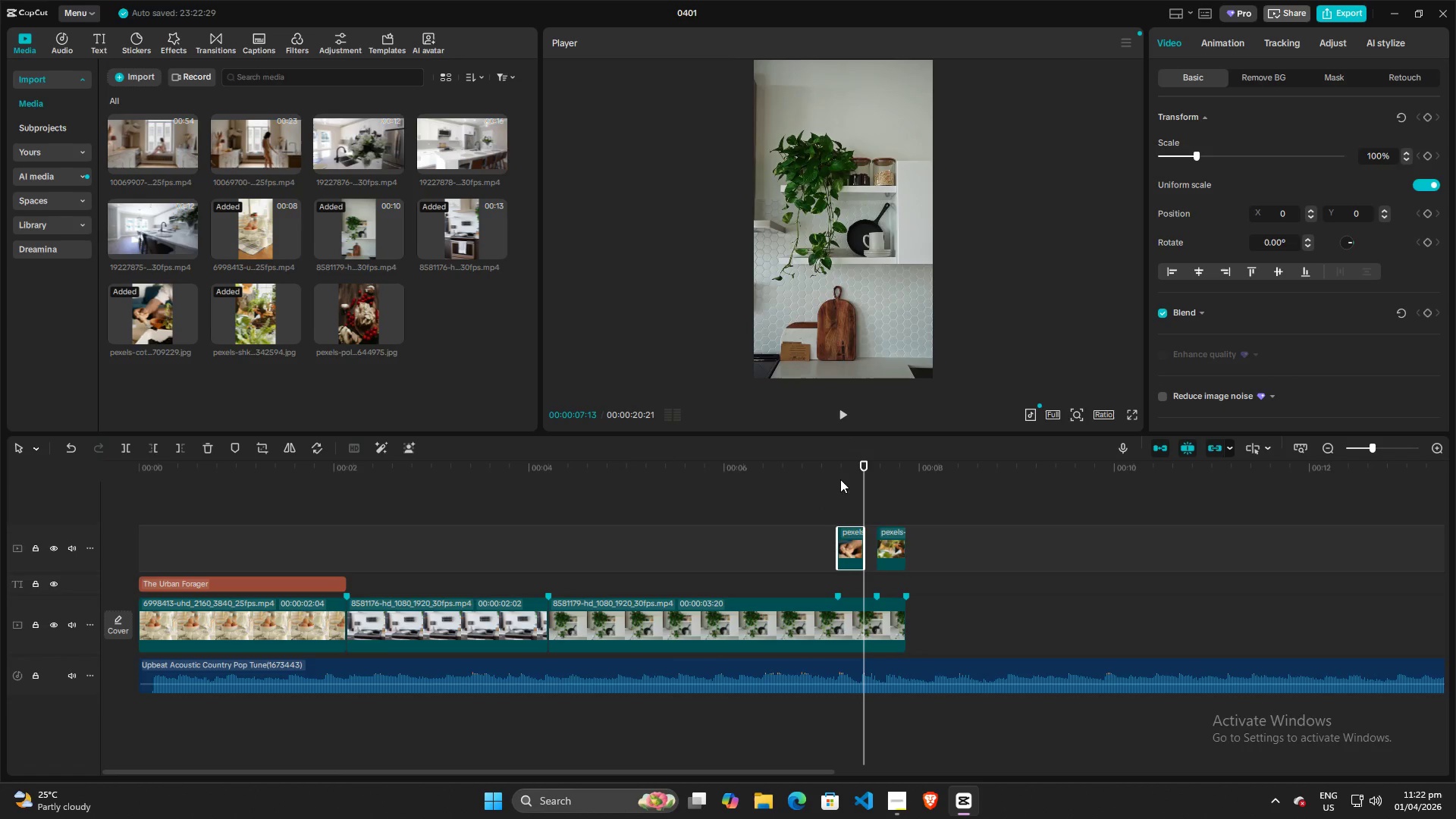 
key(Space)
 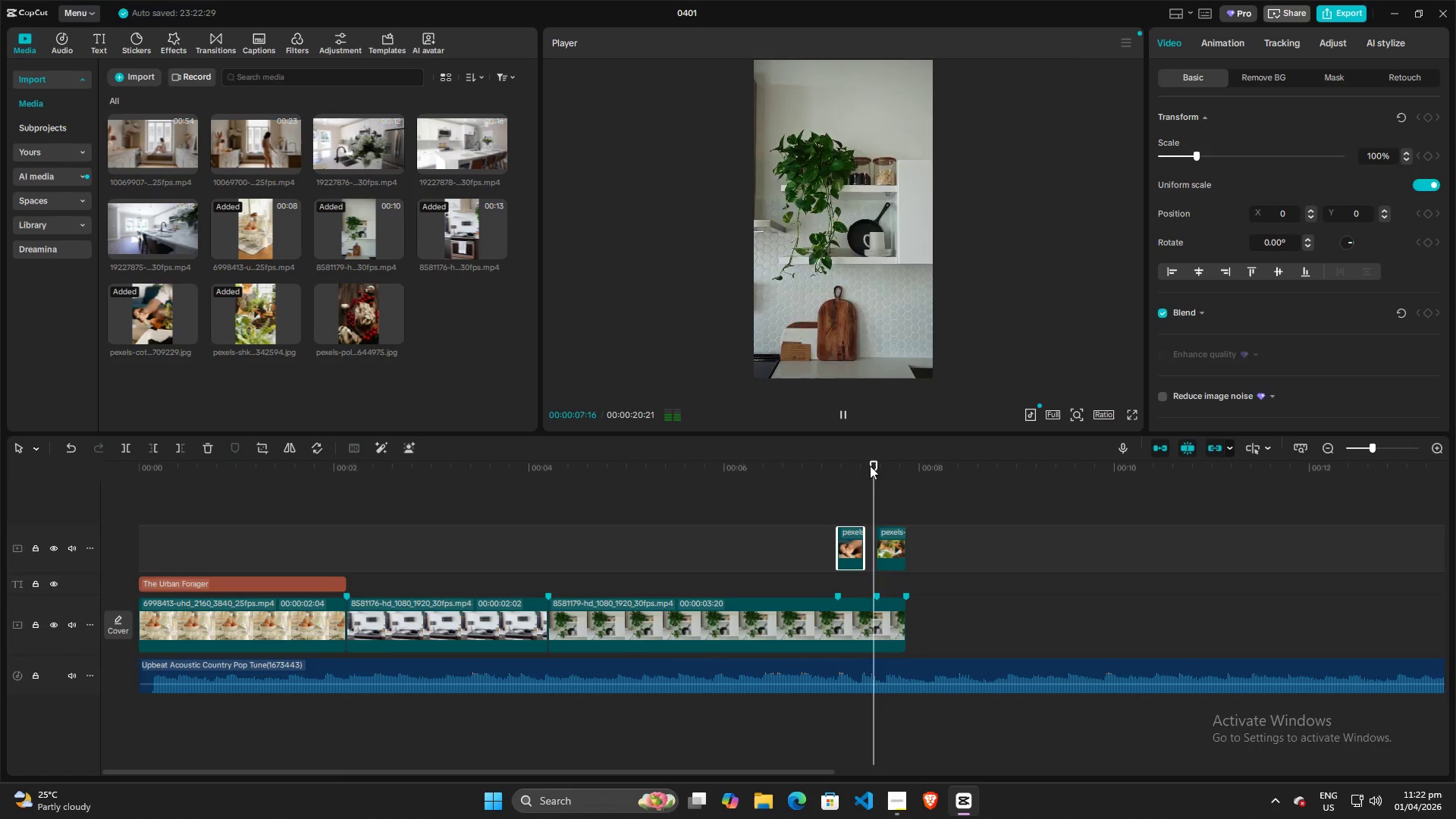 
key(Space)
 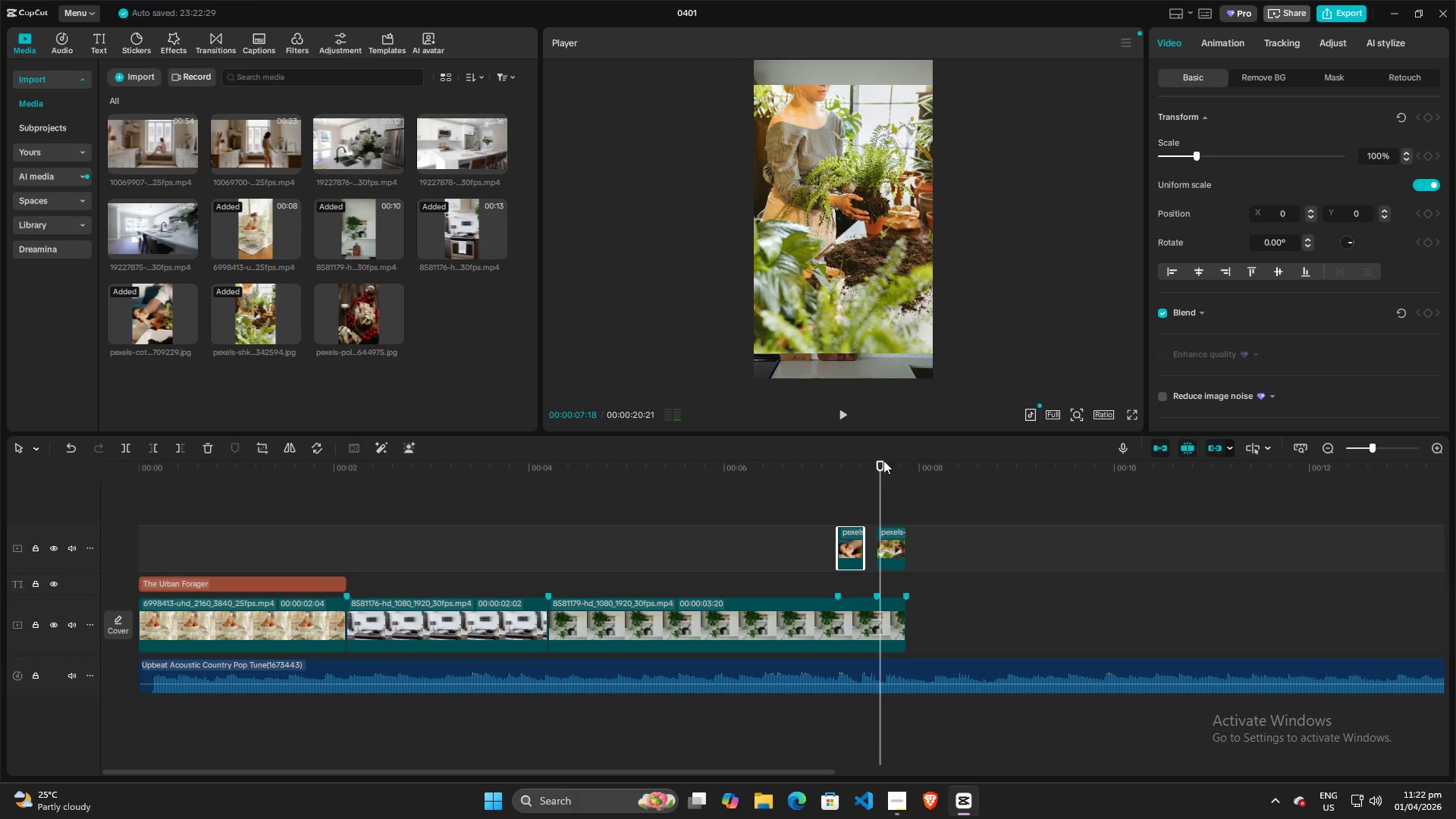 
left_click_drag(start_coordinate=[883, 460], to_coordinate=[656, 475])
 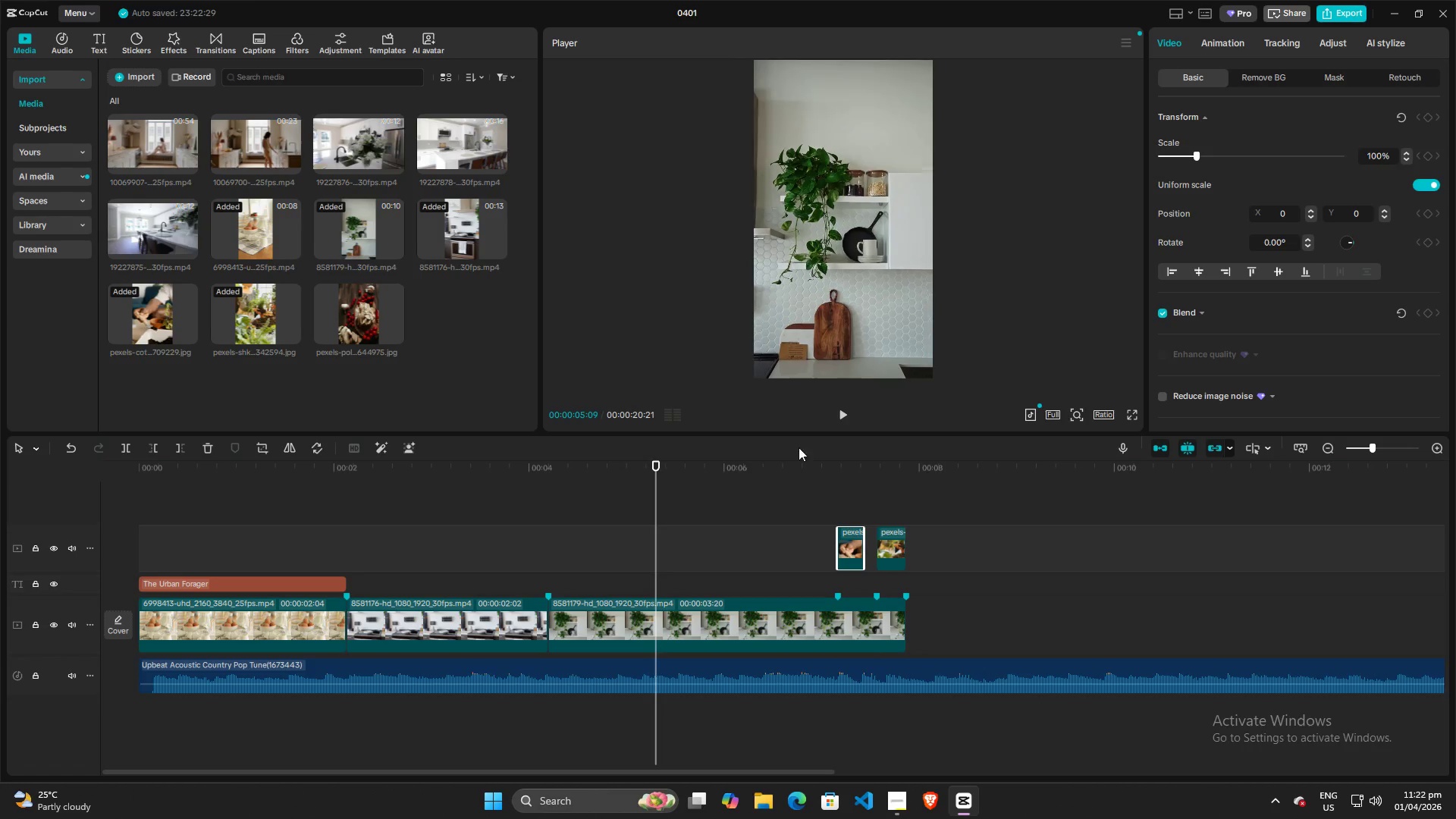 
key(Space)
 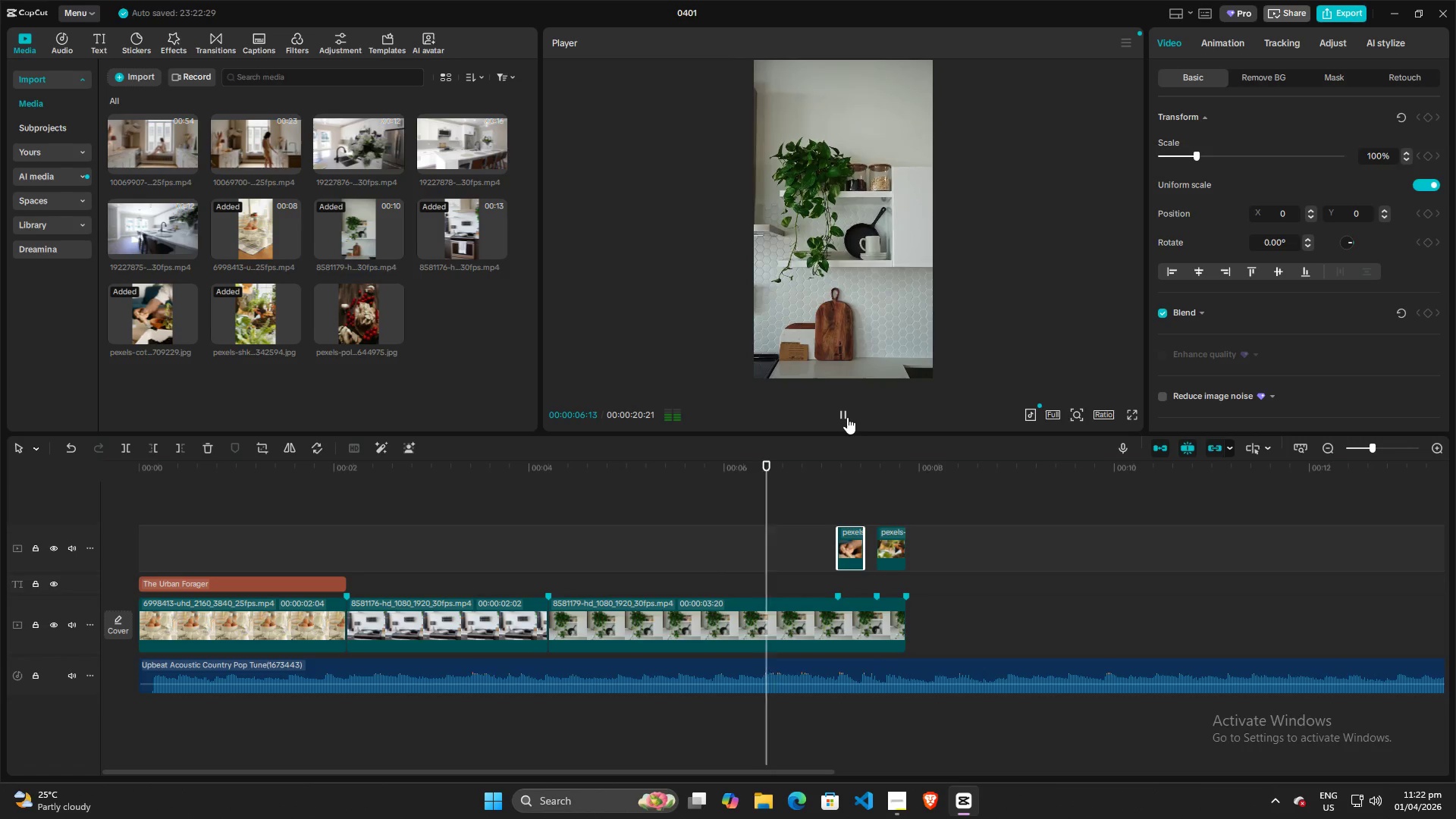 
key(Space)
 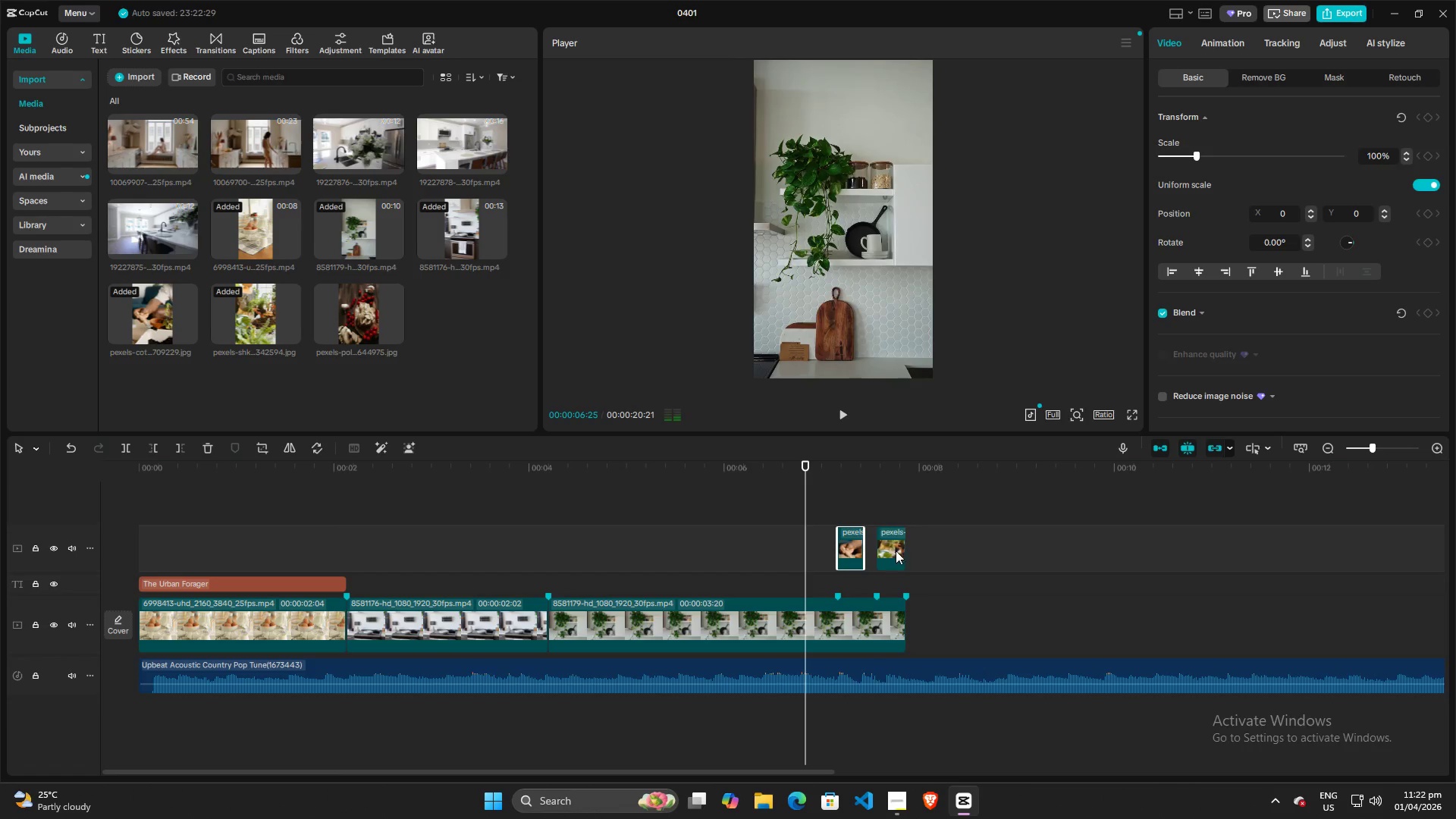 
left_click_drag(start_coordinate=[897, 551], to_coordinate=[878, 550])
 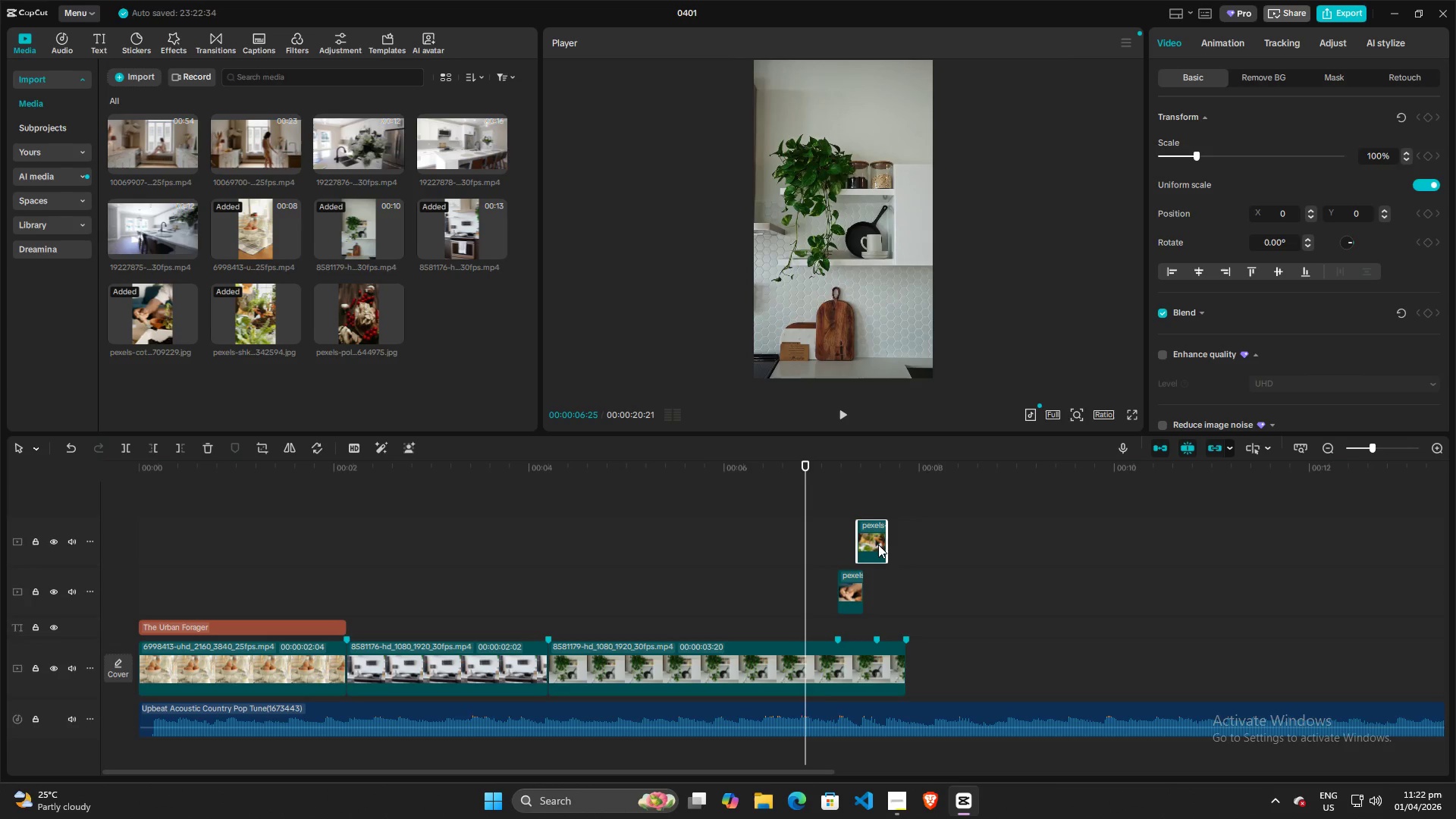 
left_click_drag(start_coordinate=[877, 538], to_coordinate=[886, 592])
 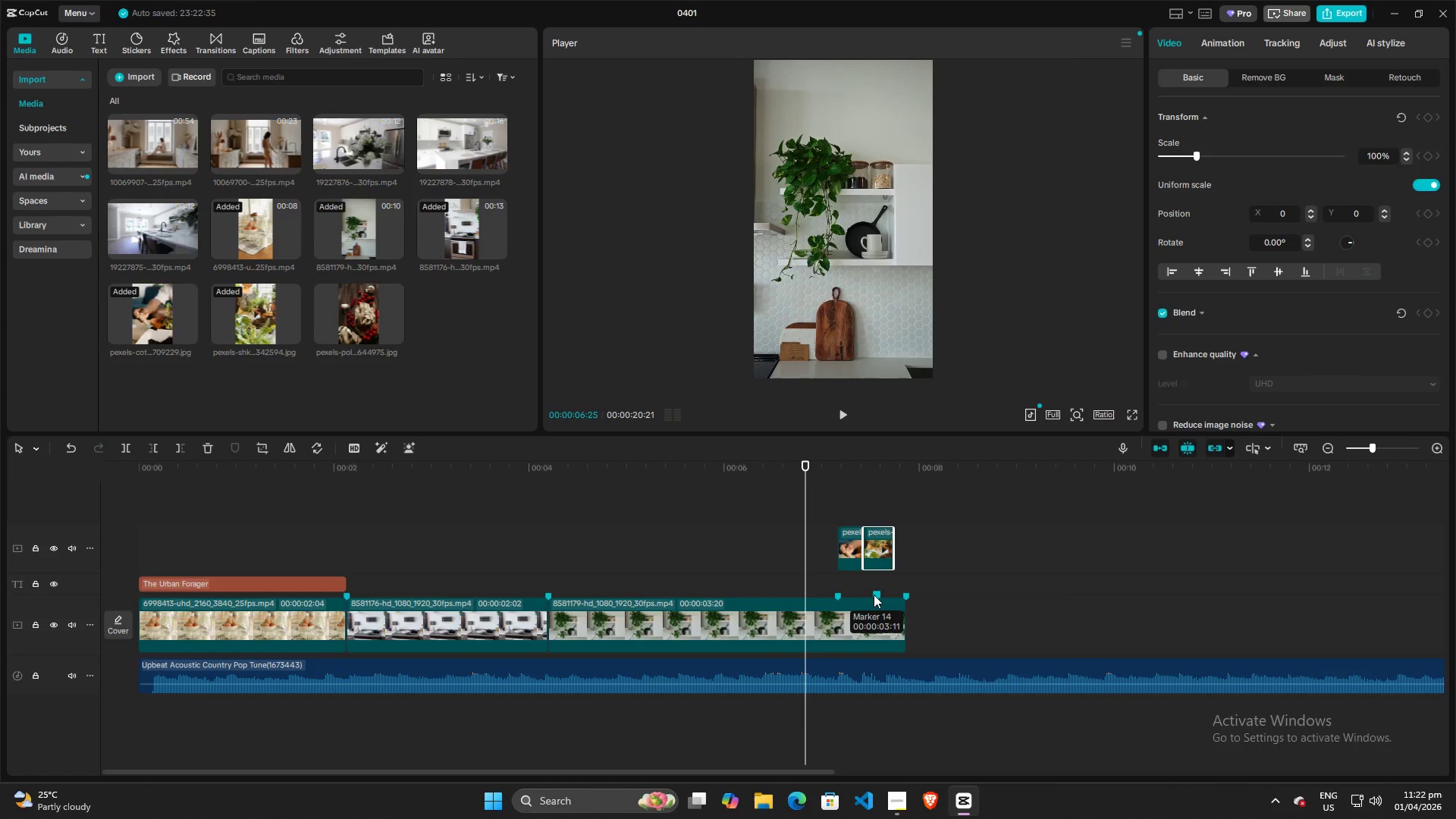 
left_click([874, 595])
 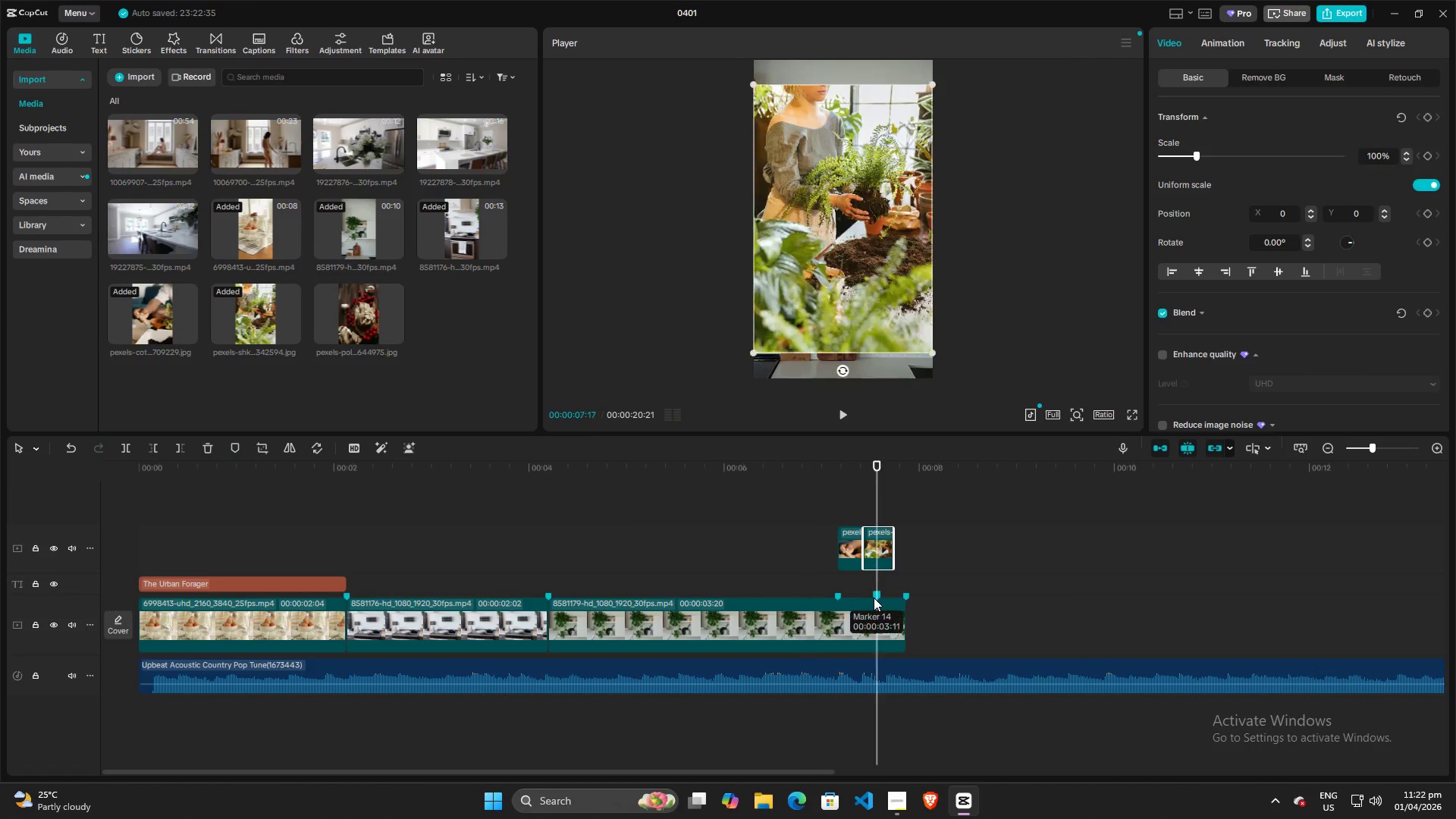 
key(Backspace)
 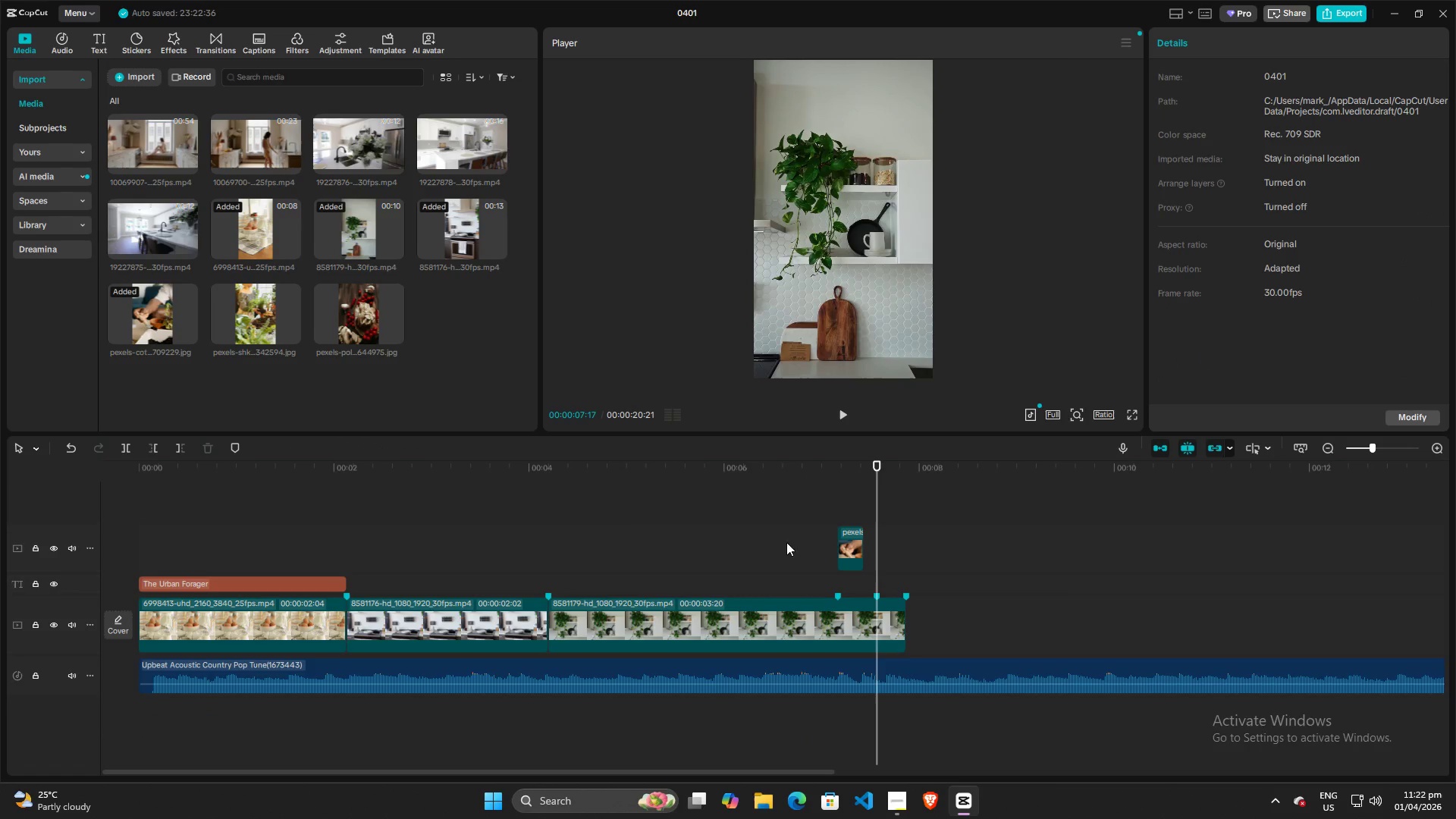 
left_click([791, 541])
 